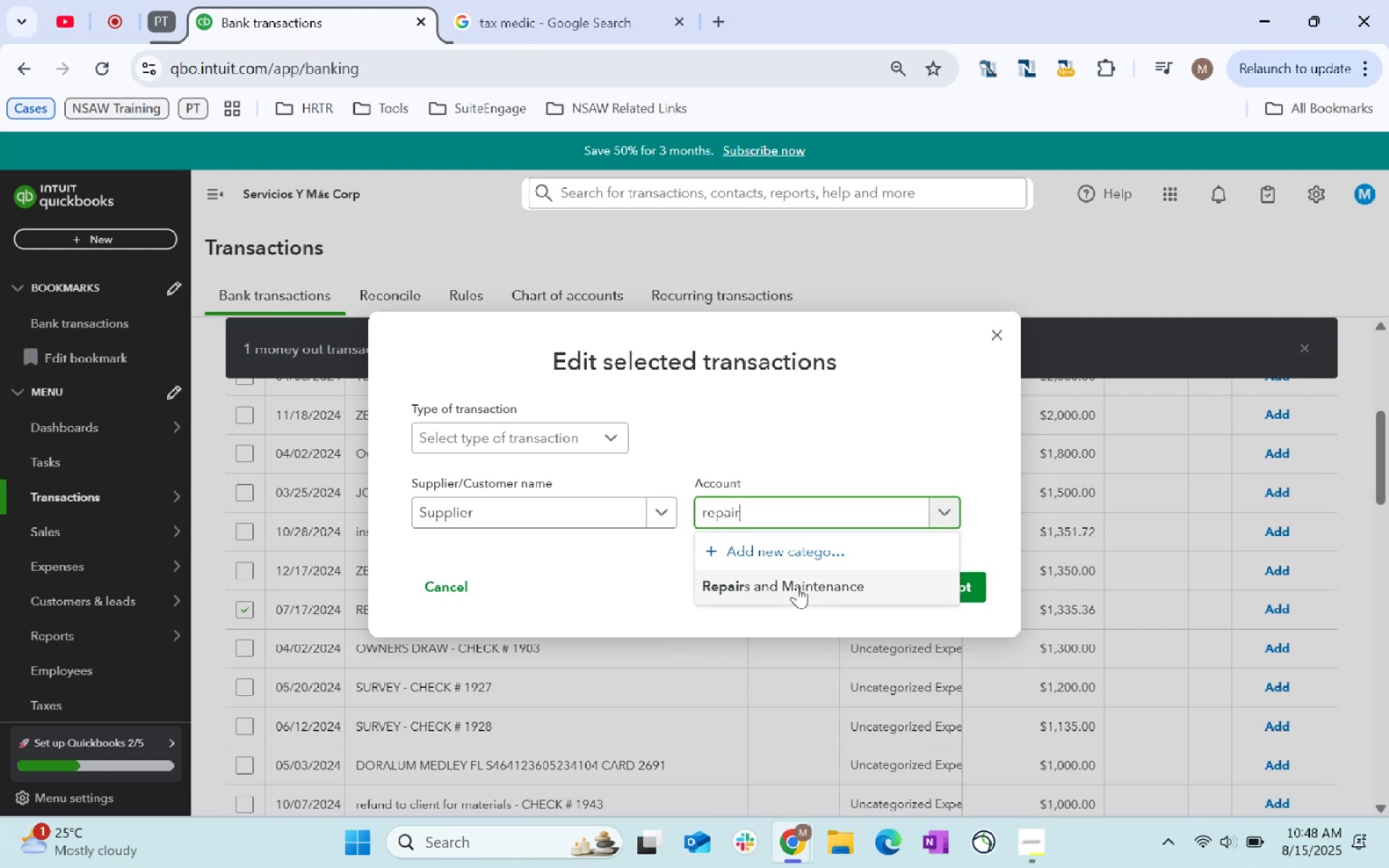 
double_click([876, 587])
 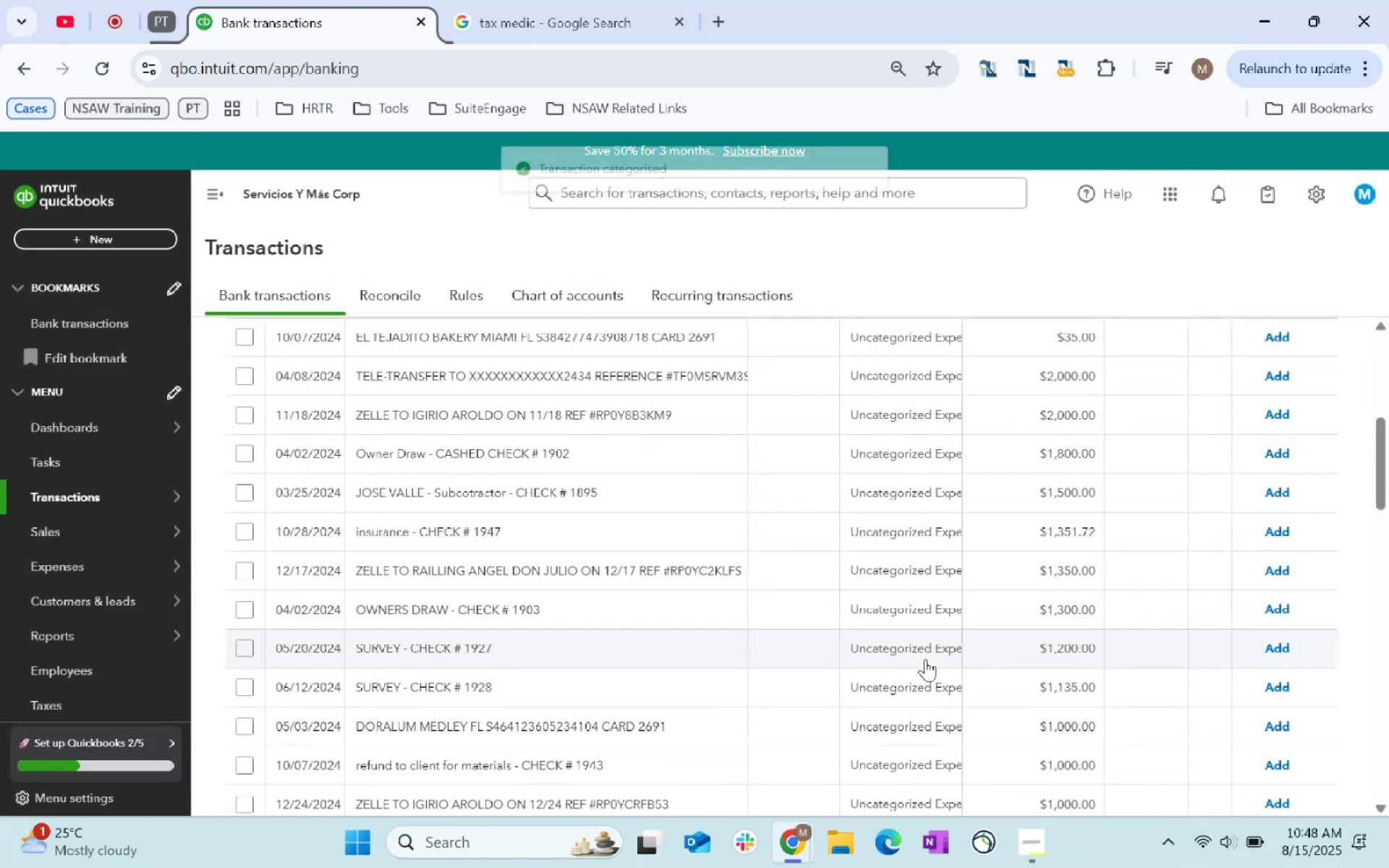 
scroll: coordinate [787, 667], scroll_direction: up, amount: 18.0
 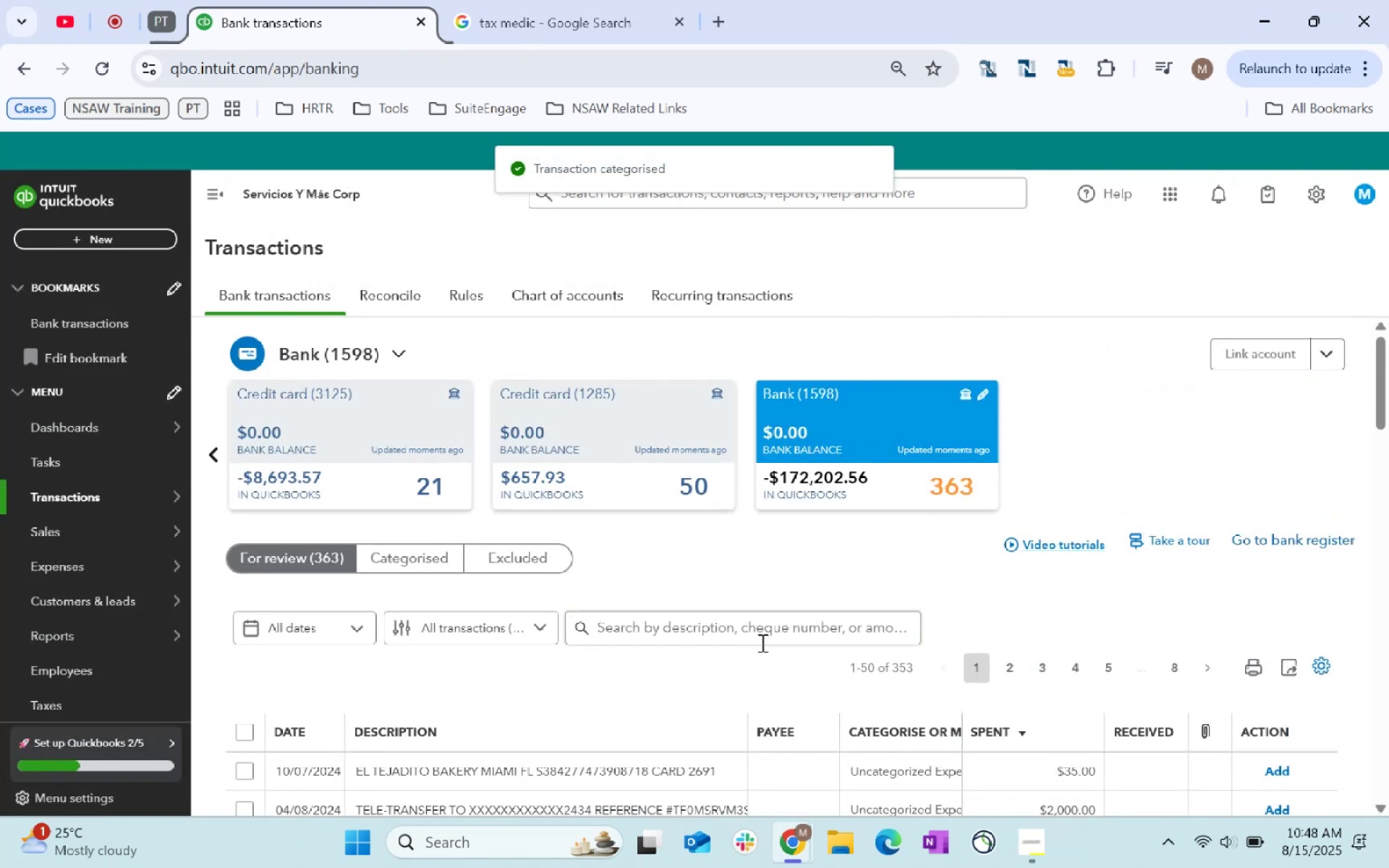 
left_click([761, 642])
 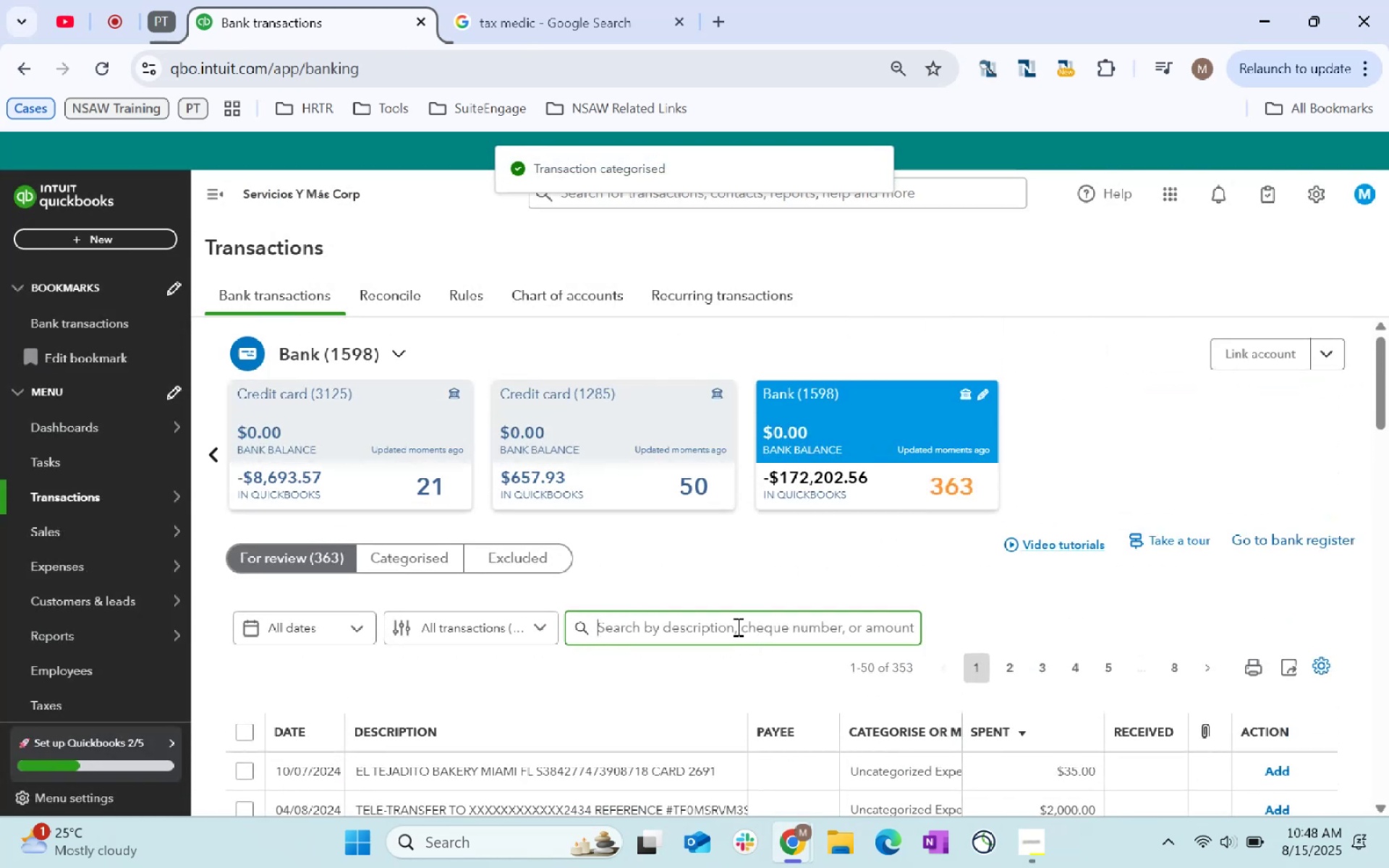 
type(survey)
 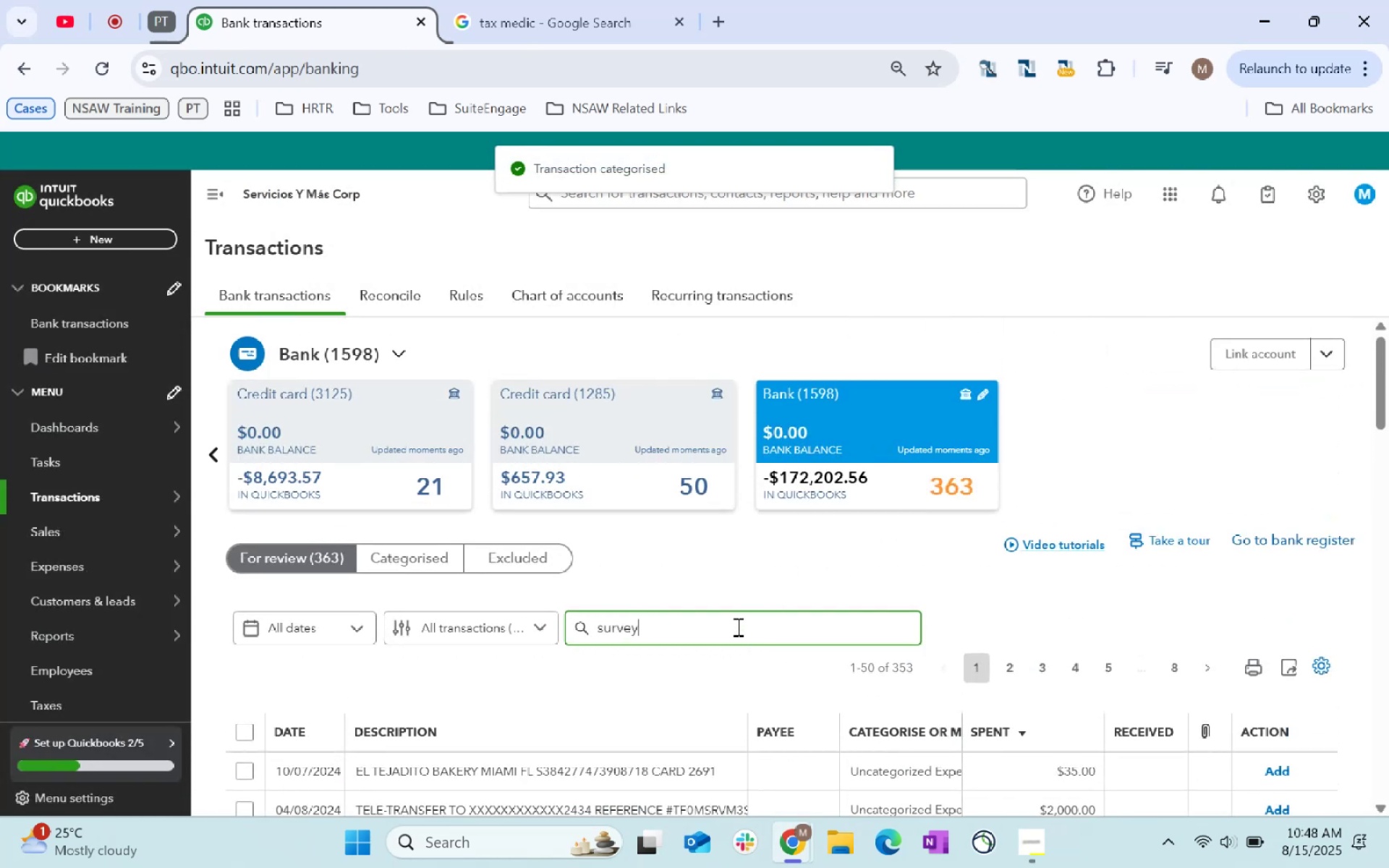 
key(Enter)
 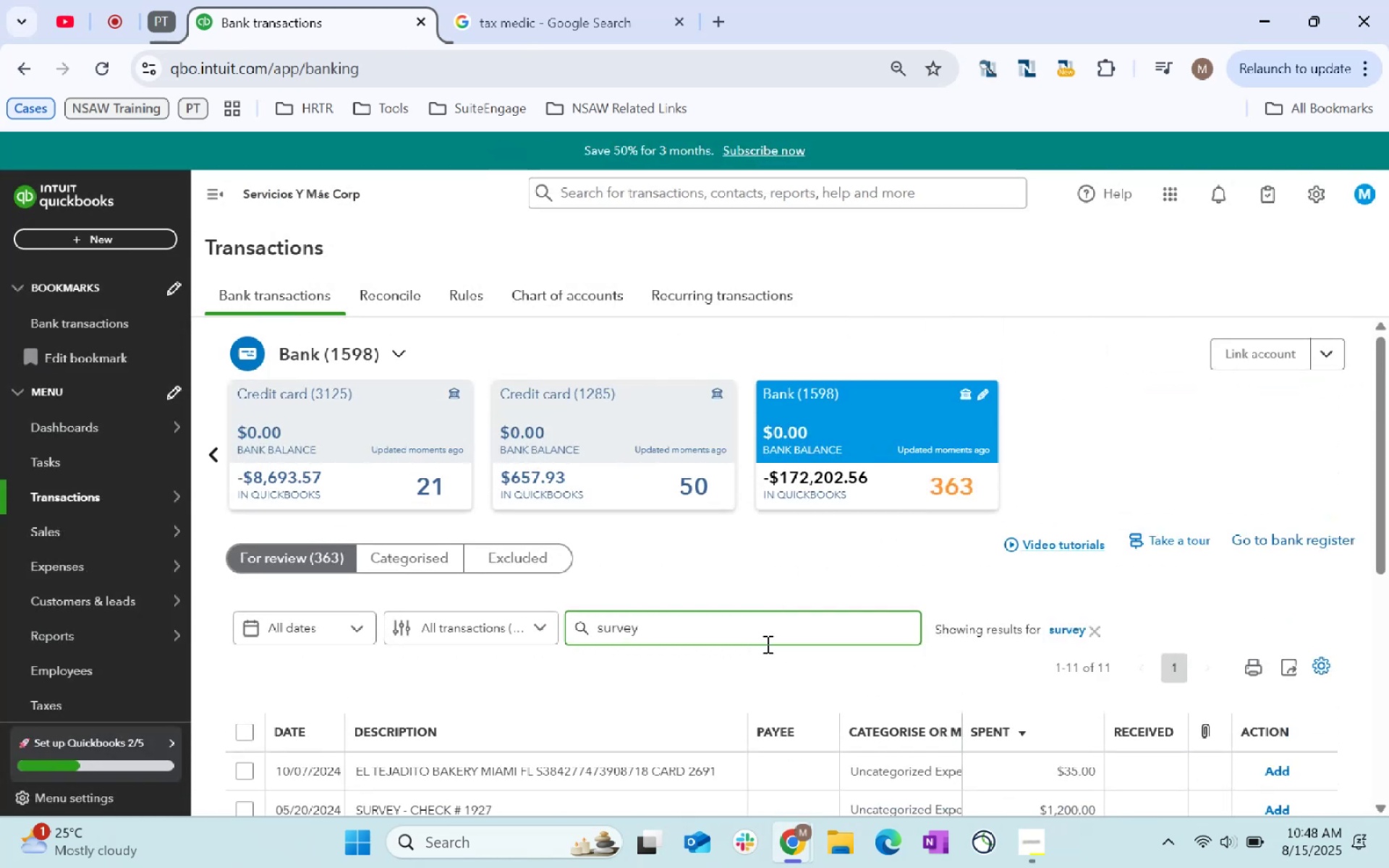 
scroll: coordinate [716, 582], scroll_direction: down, amount: 7.0
 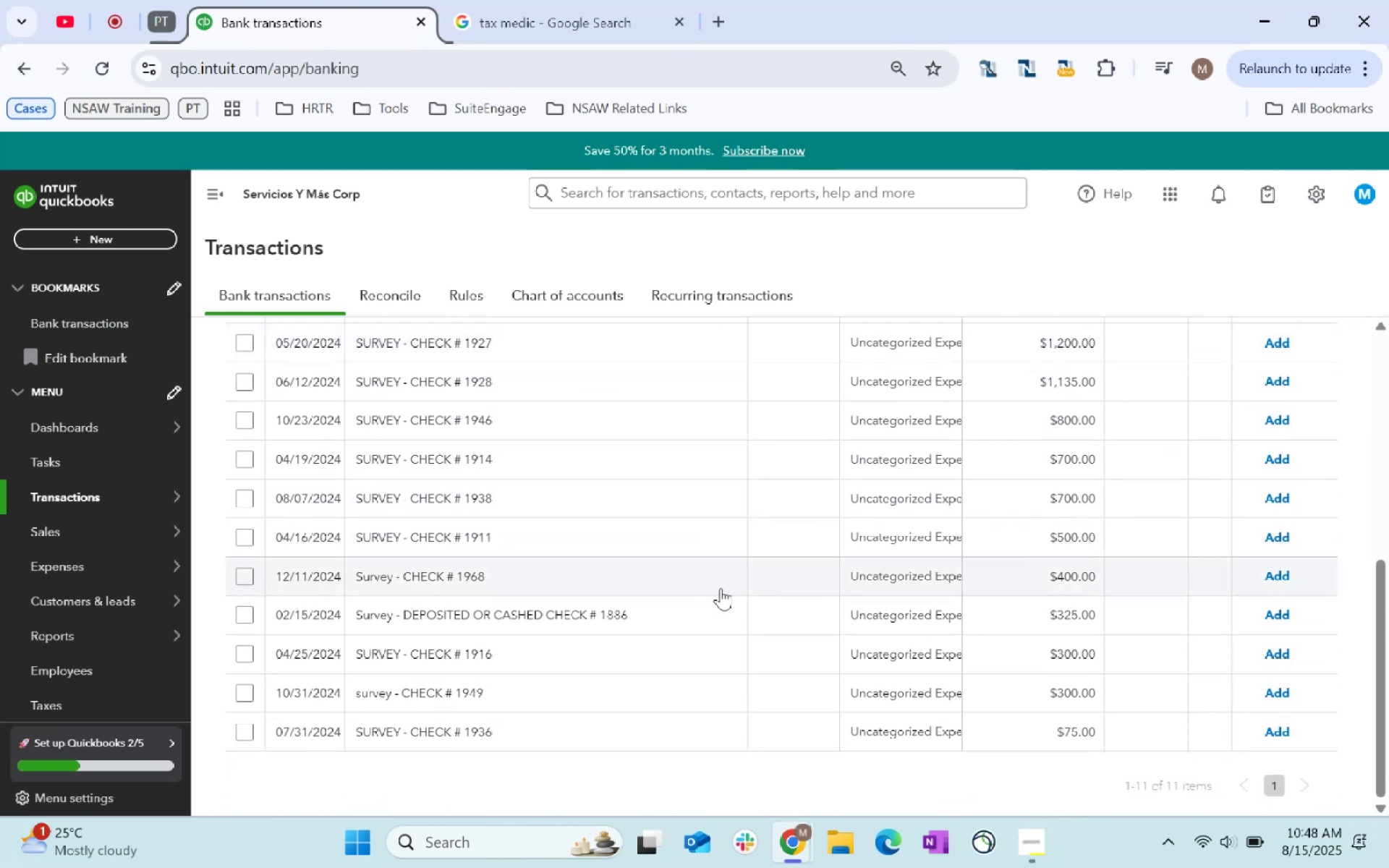 
scroll: coordinate [716, 597], scroll_direction: up, amount: 3.0
 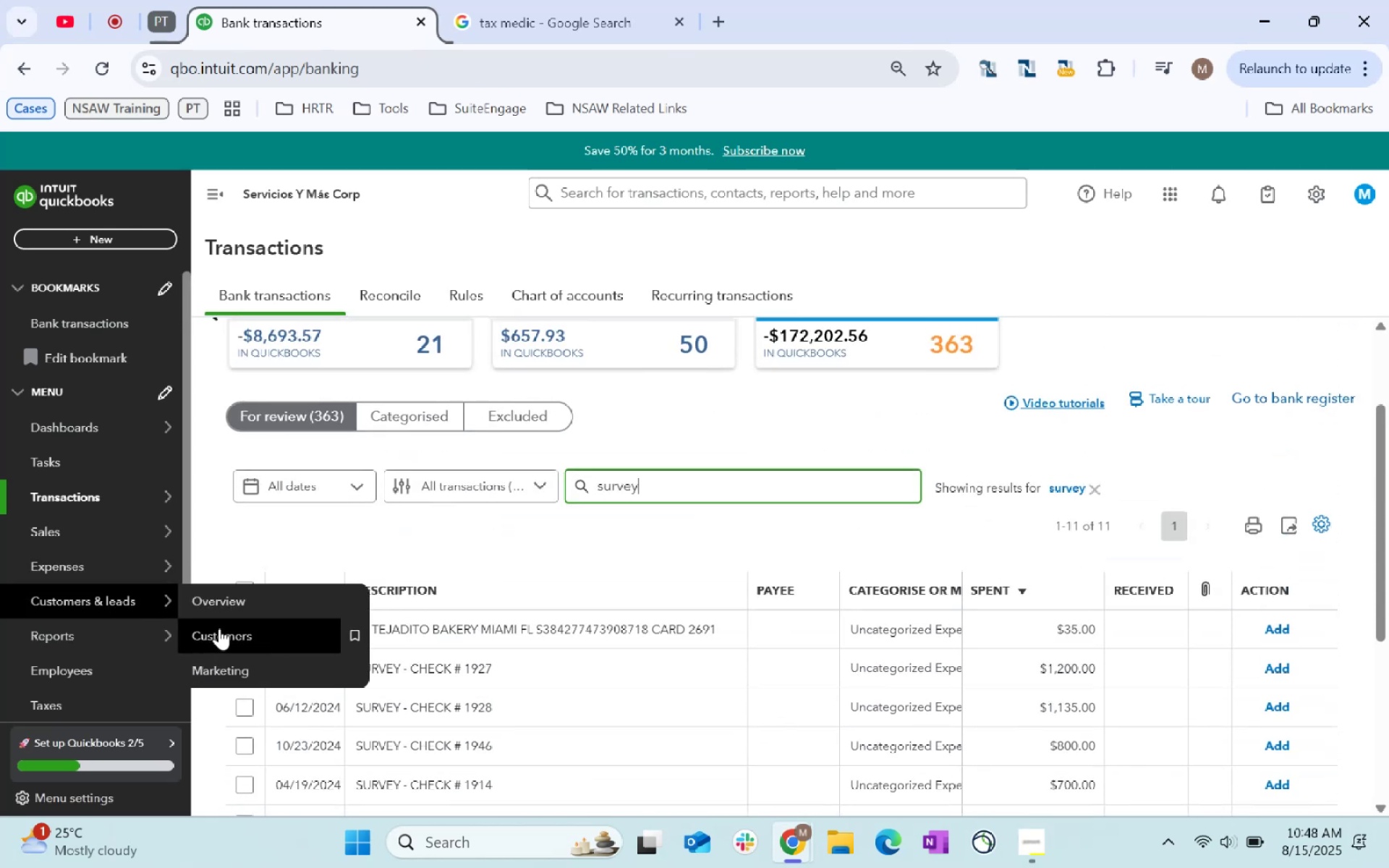 
scroll: coordinate [425, 624], scroll_direction: down, amount: 25.0
 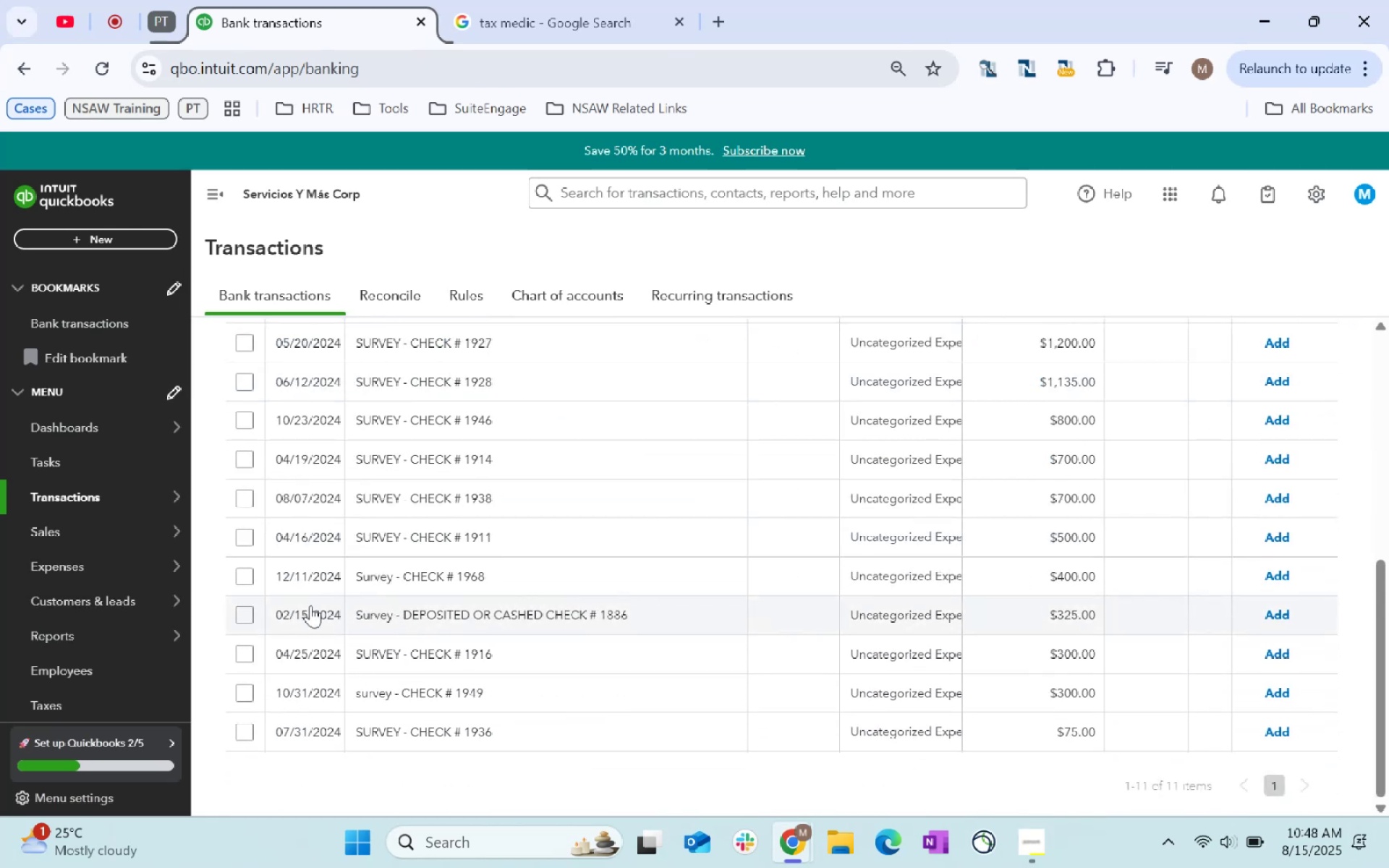 
scroll: coordinate [243, 543], scroll_direction: up, amount: 3.0
 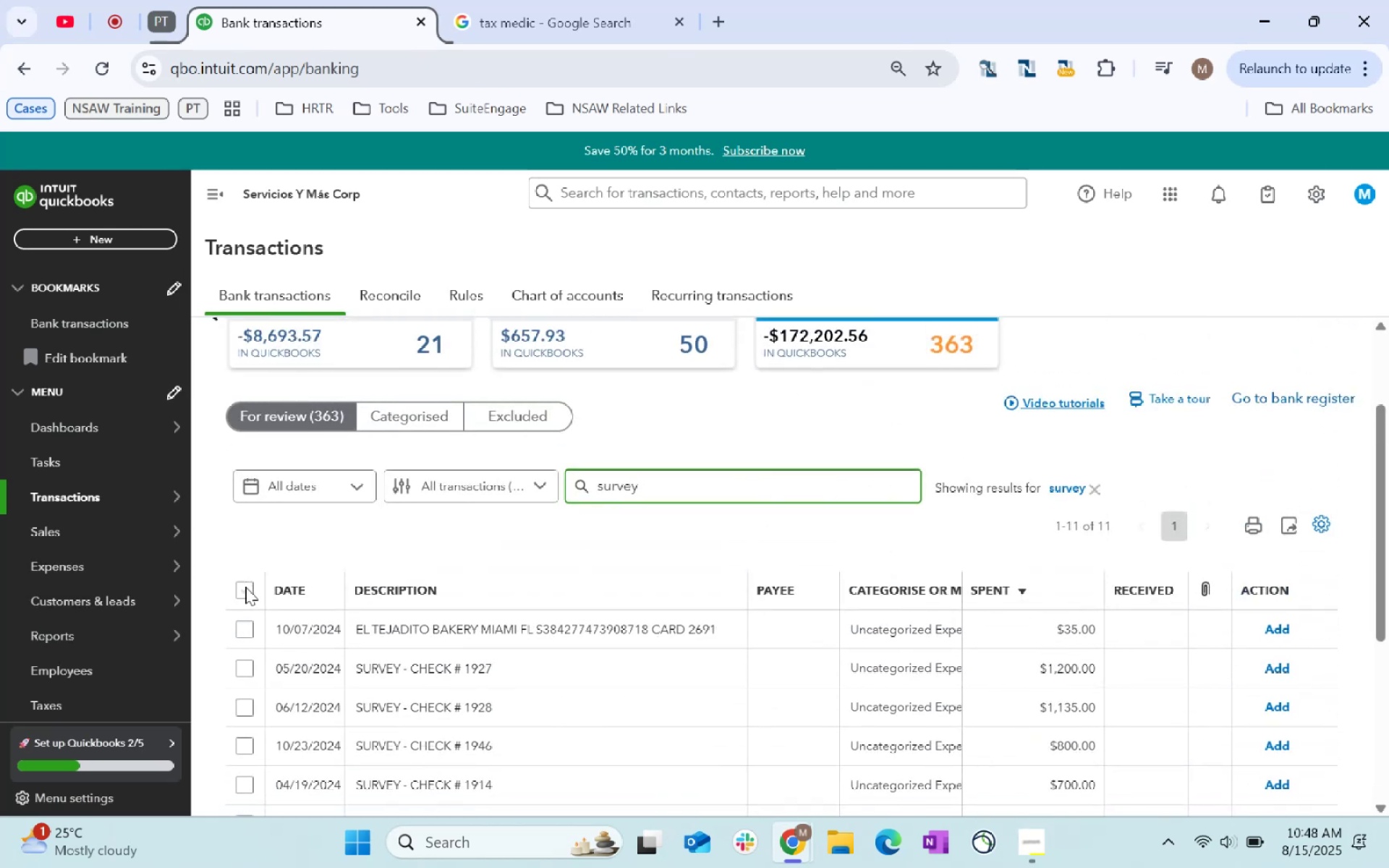 
left_click([249, 589])
 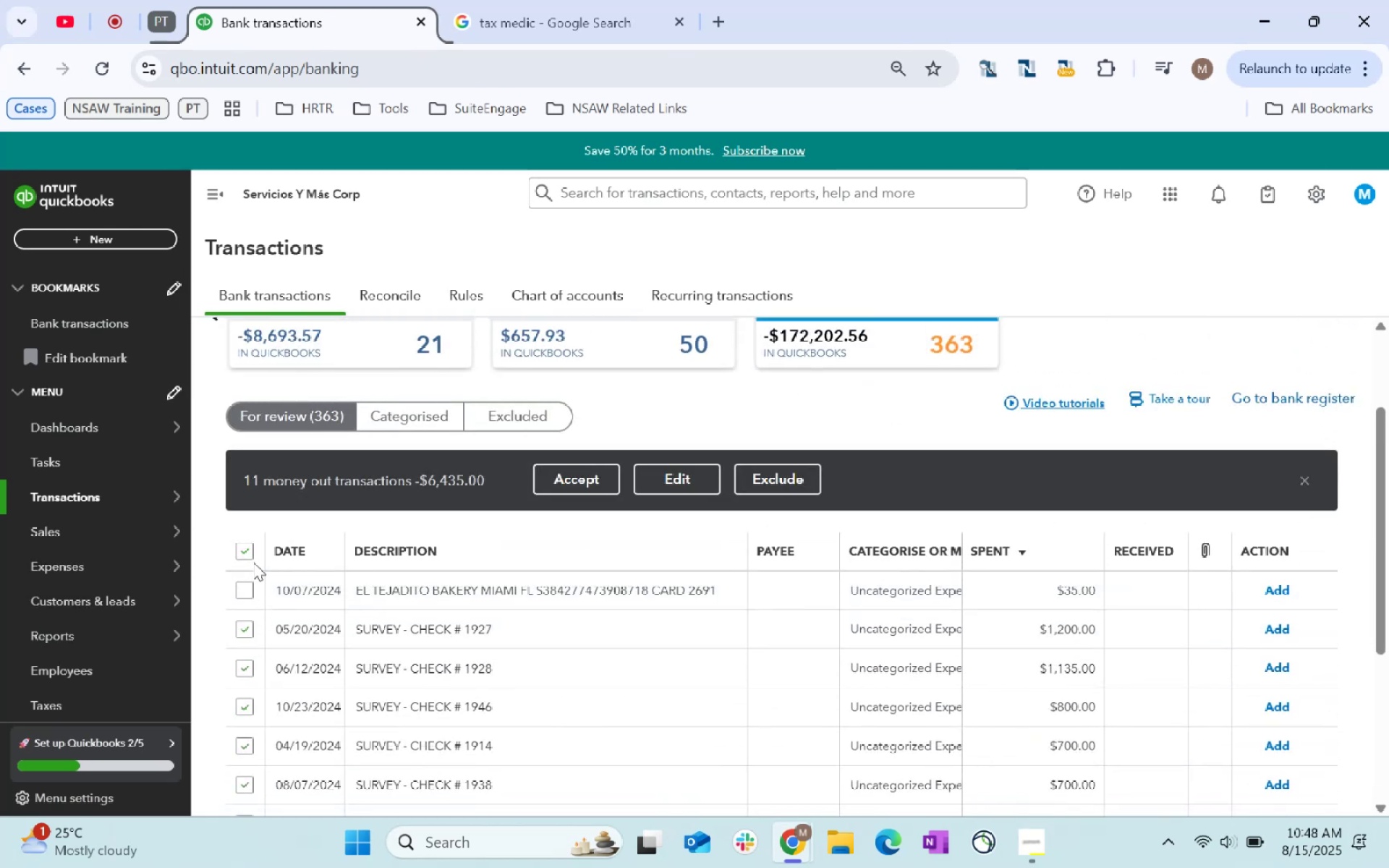 
scroll: coordinate [795, 639], scroll_direction: down, amount: 6.0
 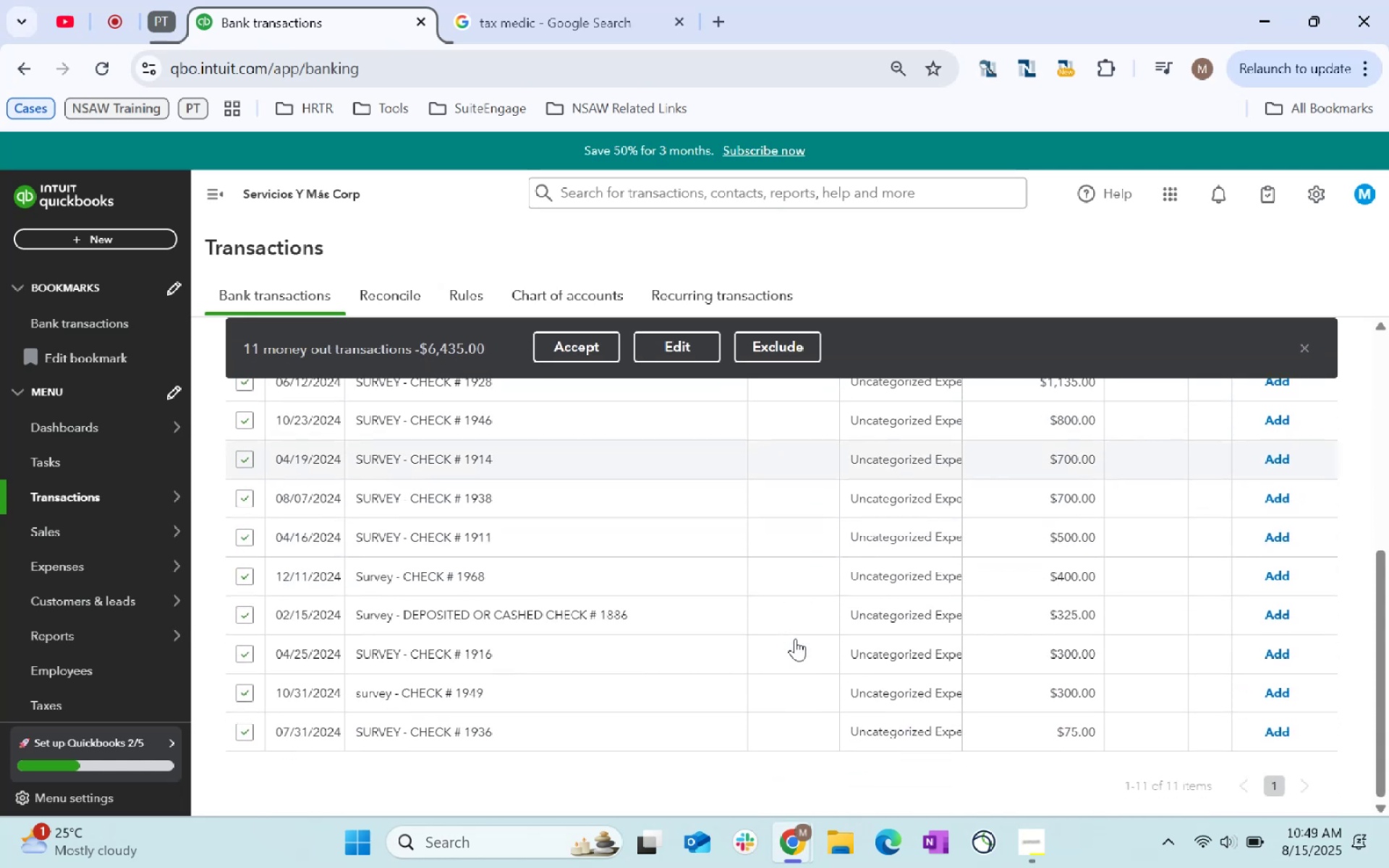 
scroll: coordinate [794, 638], scroll_direction: up, amount: 7.0
 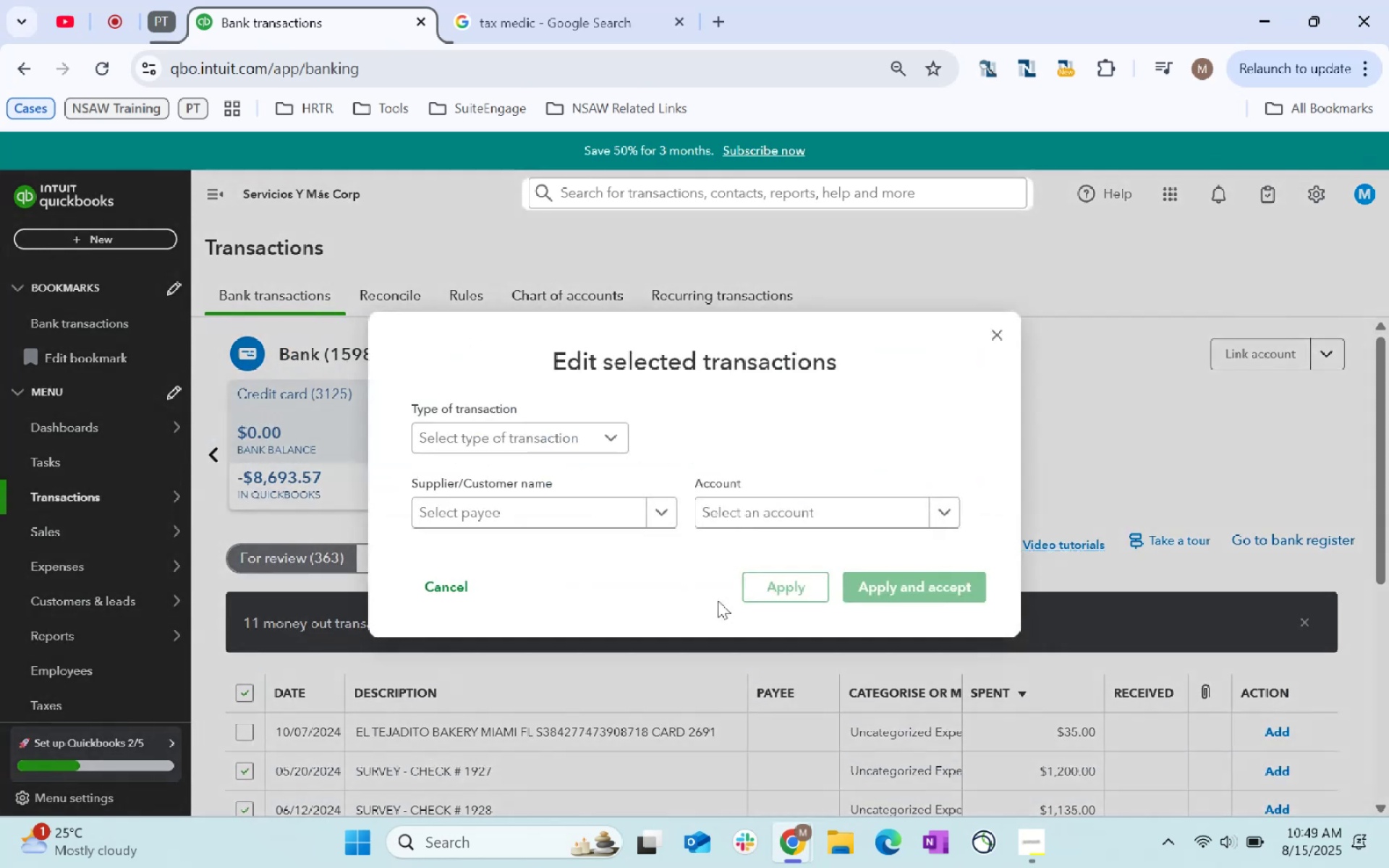 
left_click([550, 522])
 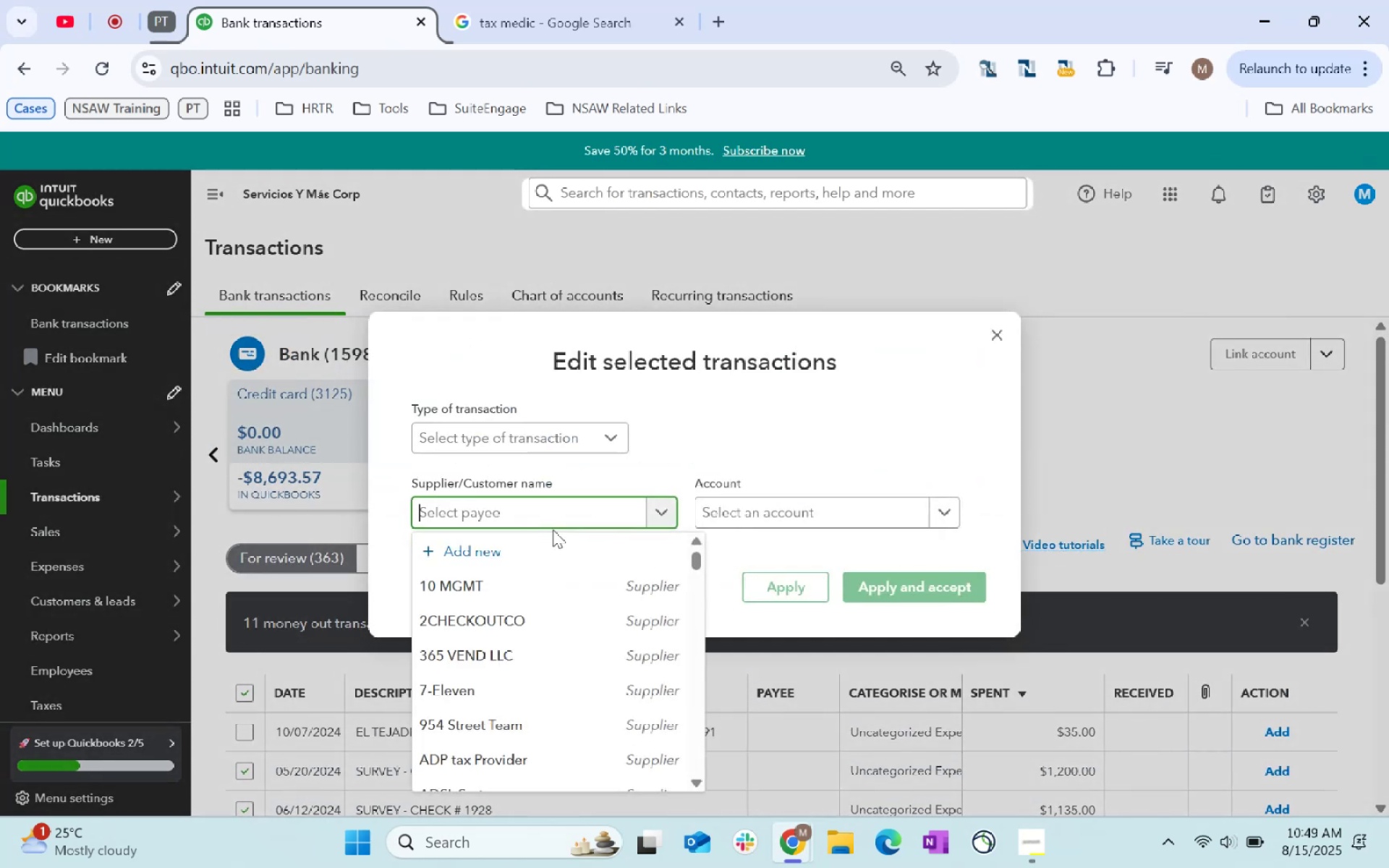 
type(Surveyor)
key(Tab)
 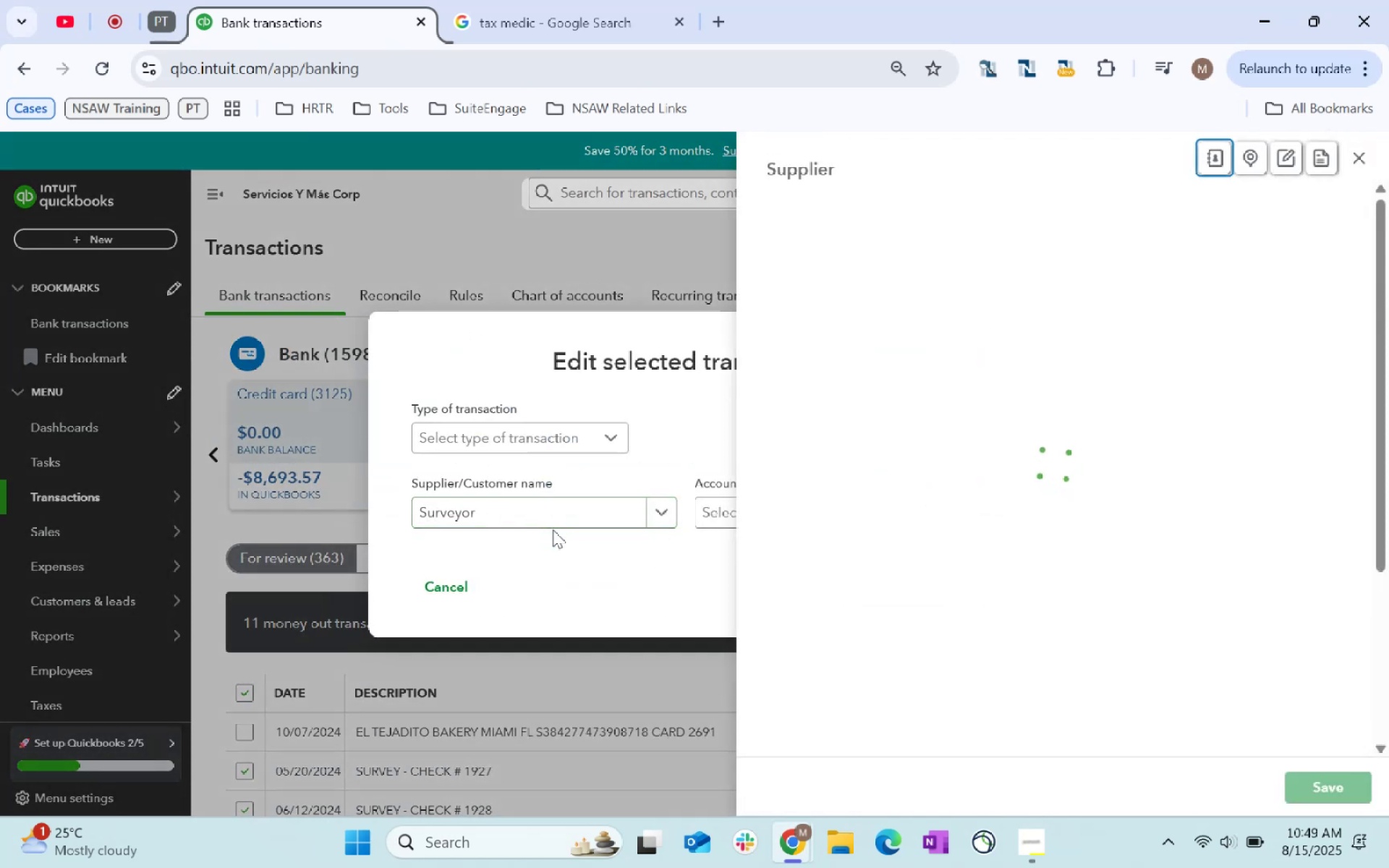 
scroll: coordinate [1376, 160], scroll_direction: down, amount: 94.0
 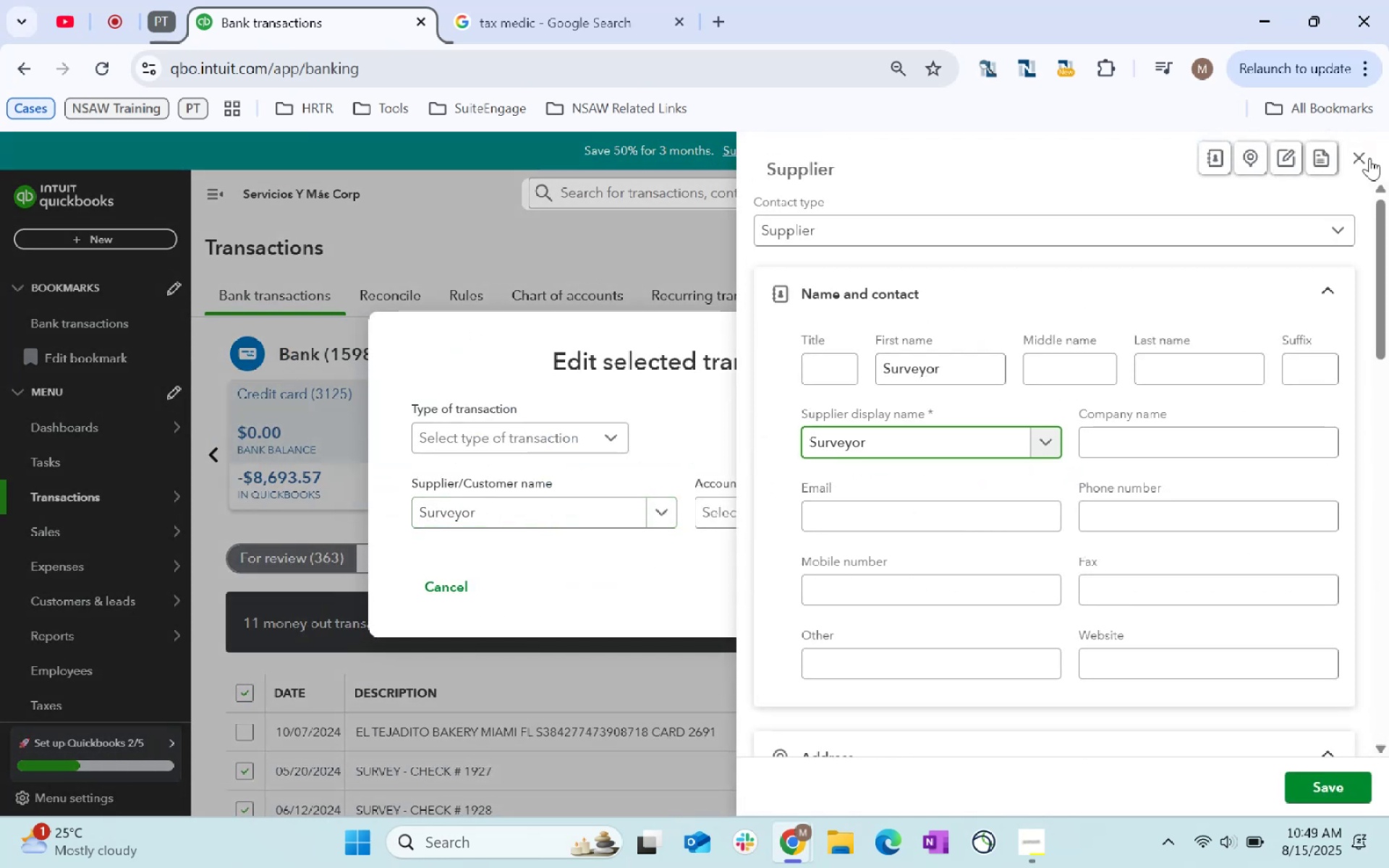 
left_click([1368, 158])
 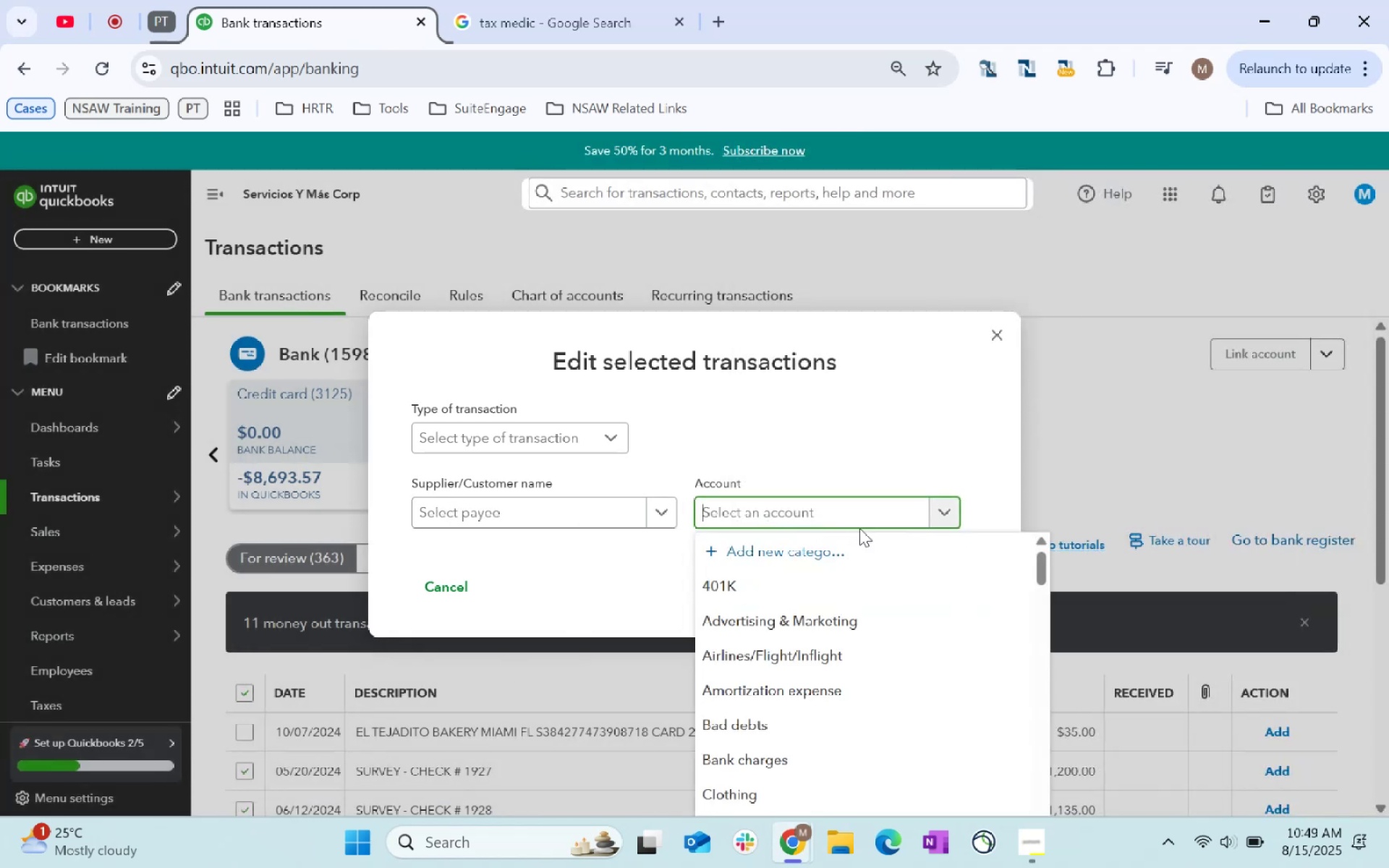 
left_click([786, 554])
 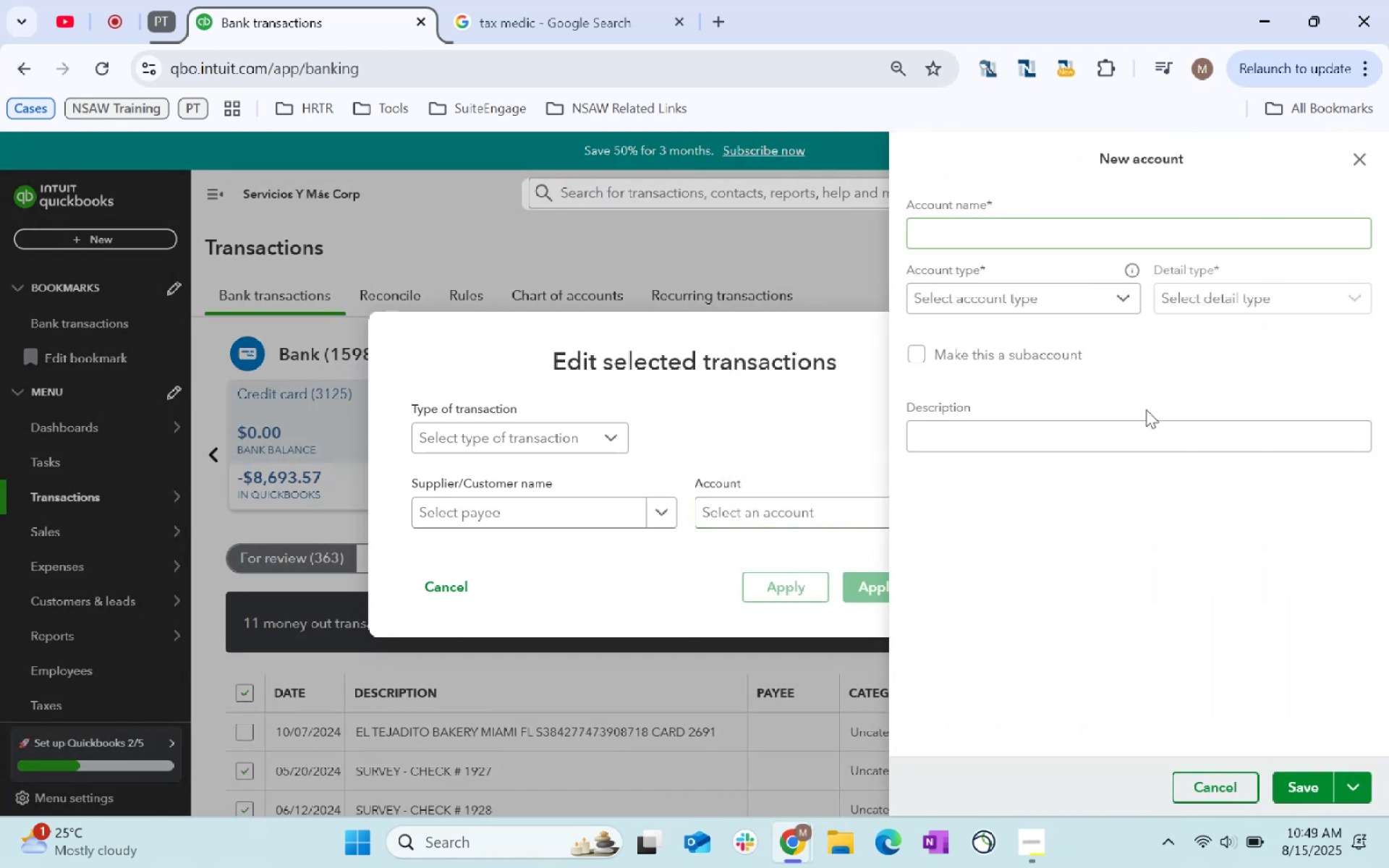 
type(Survey Fee)
key(Tab)
 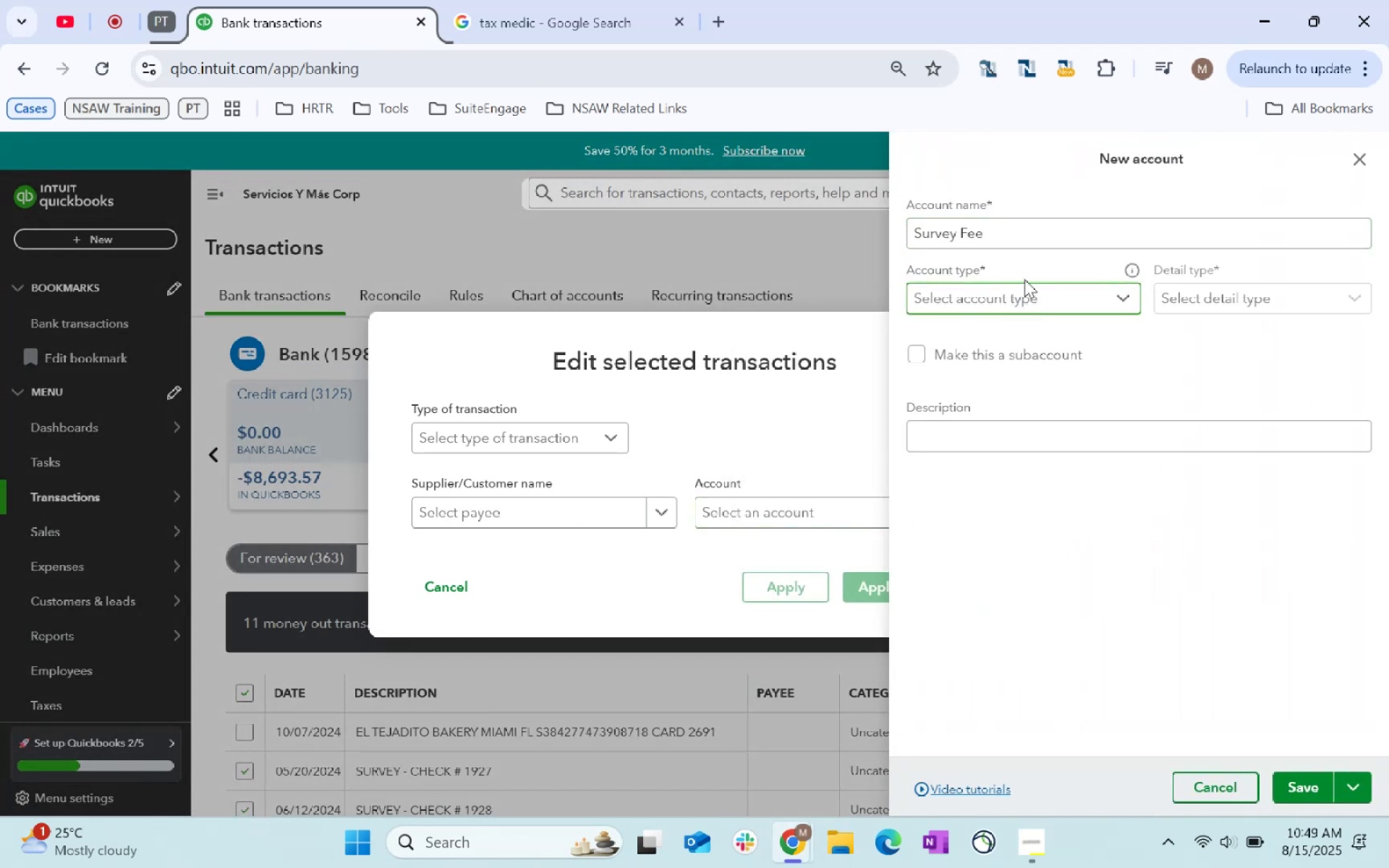 
left_click([1029, 289])
 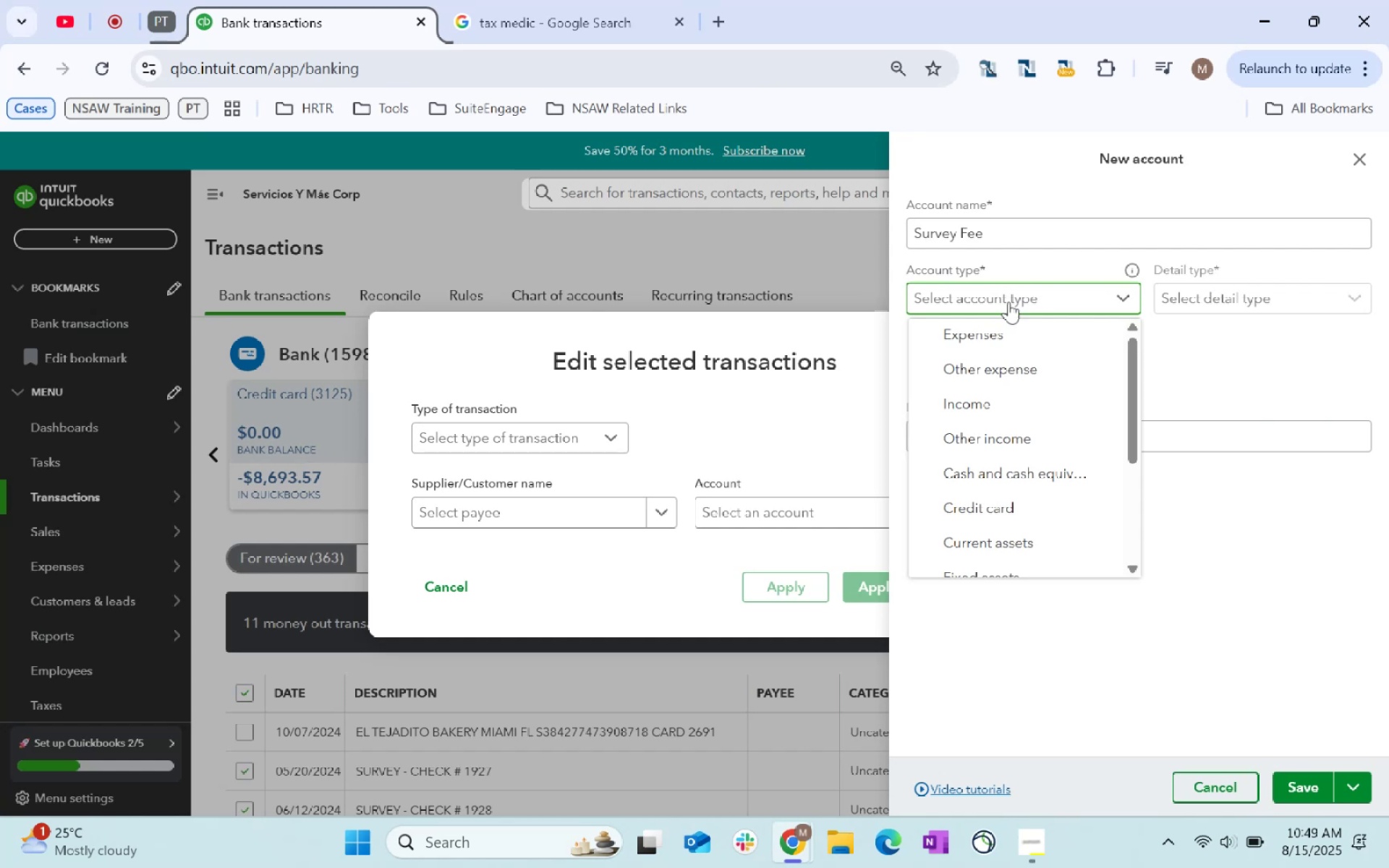 
scroll: coordinate [1067, 422], scroll_direction: down, amount: 7.0
 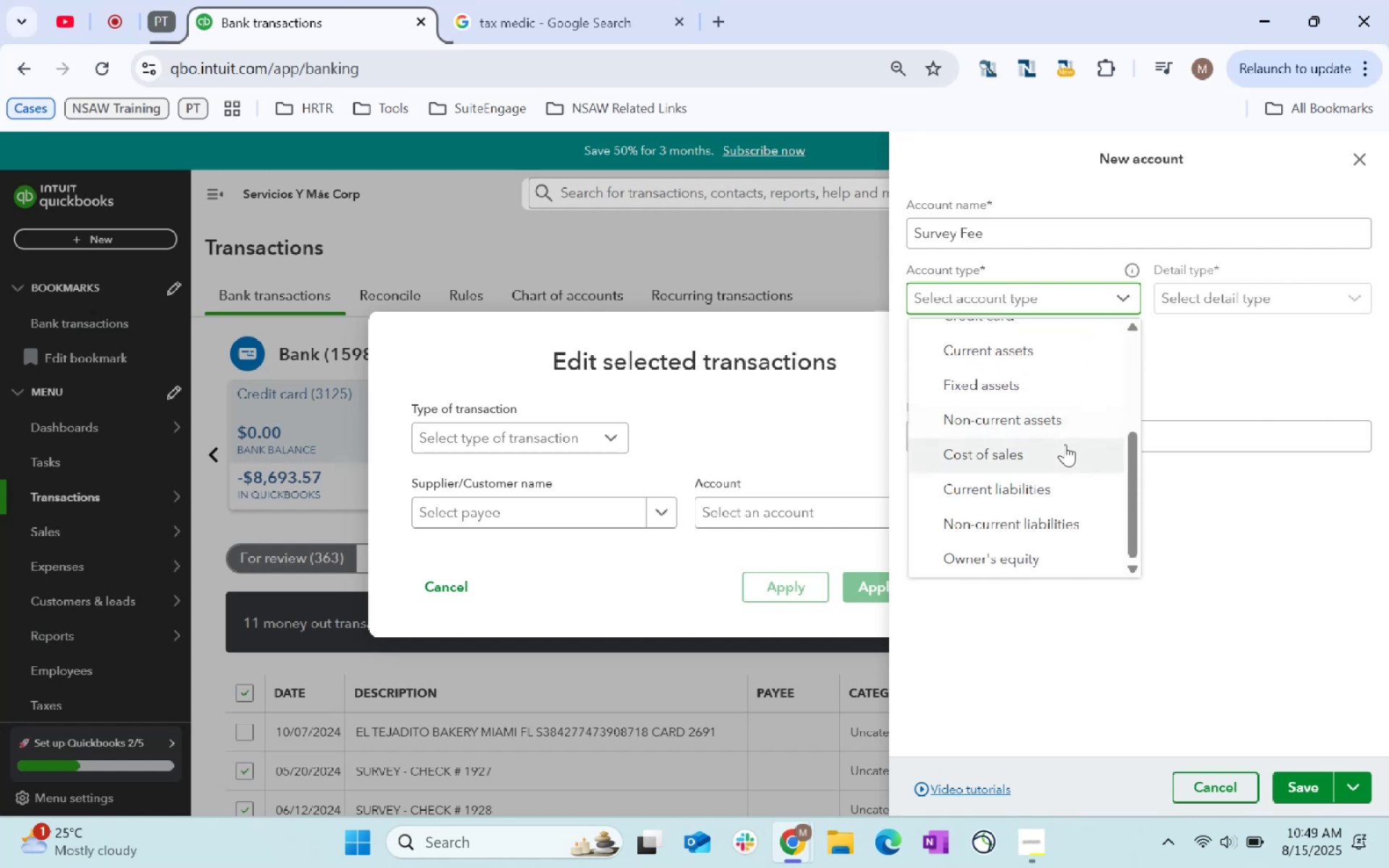 
left_click([1065, 446])
 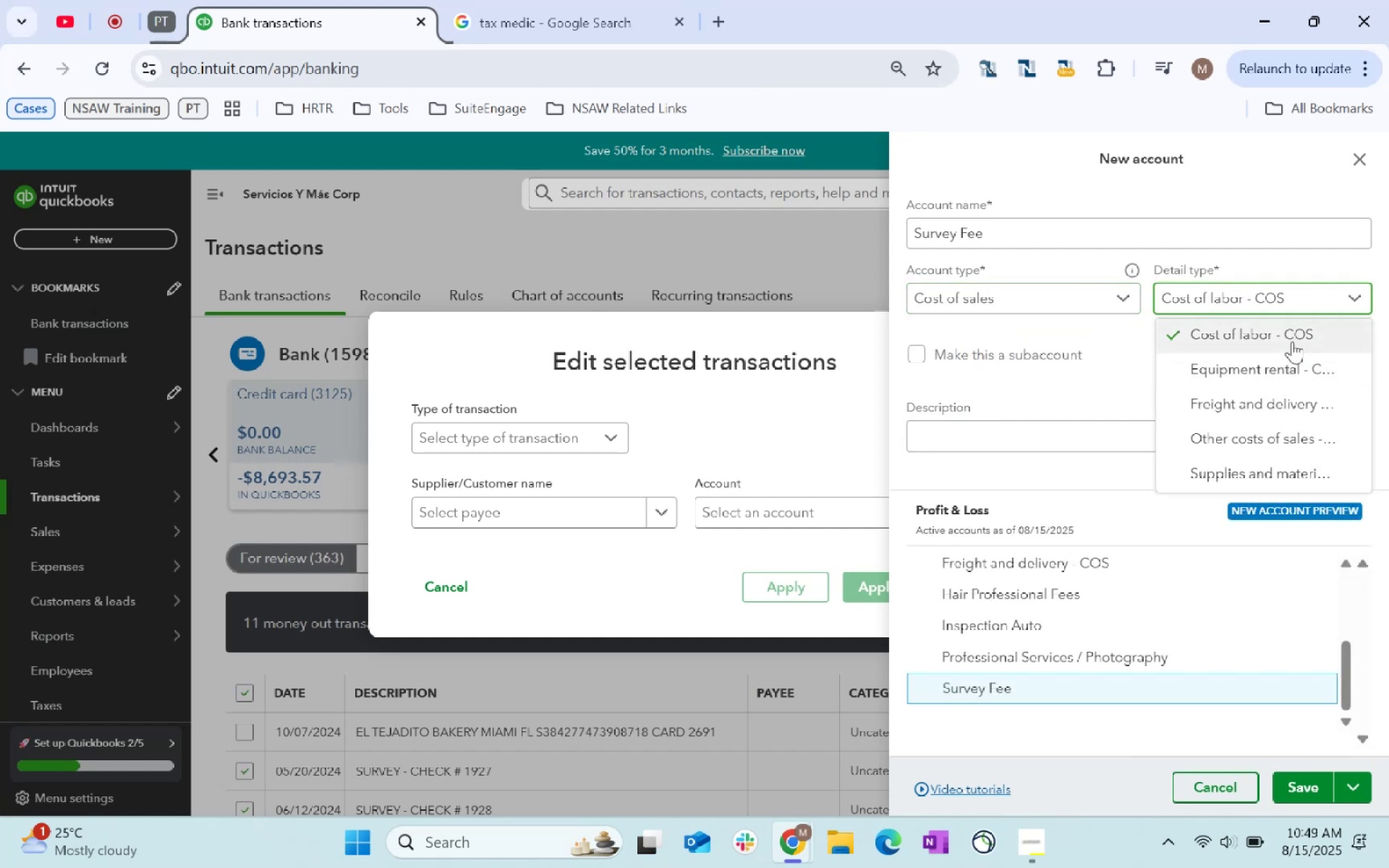 
left_click([1318, 336])
 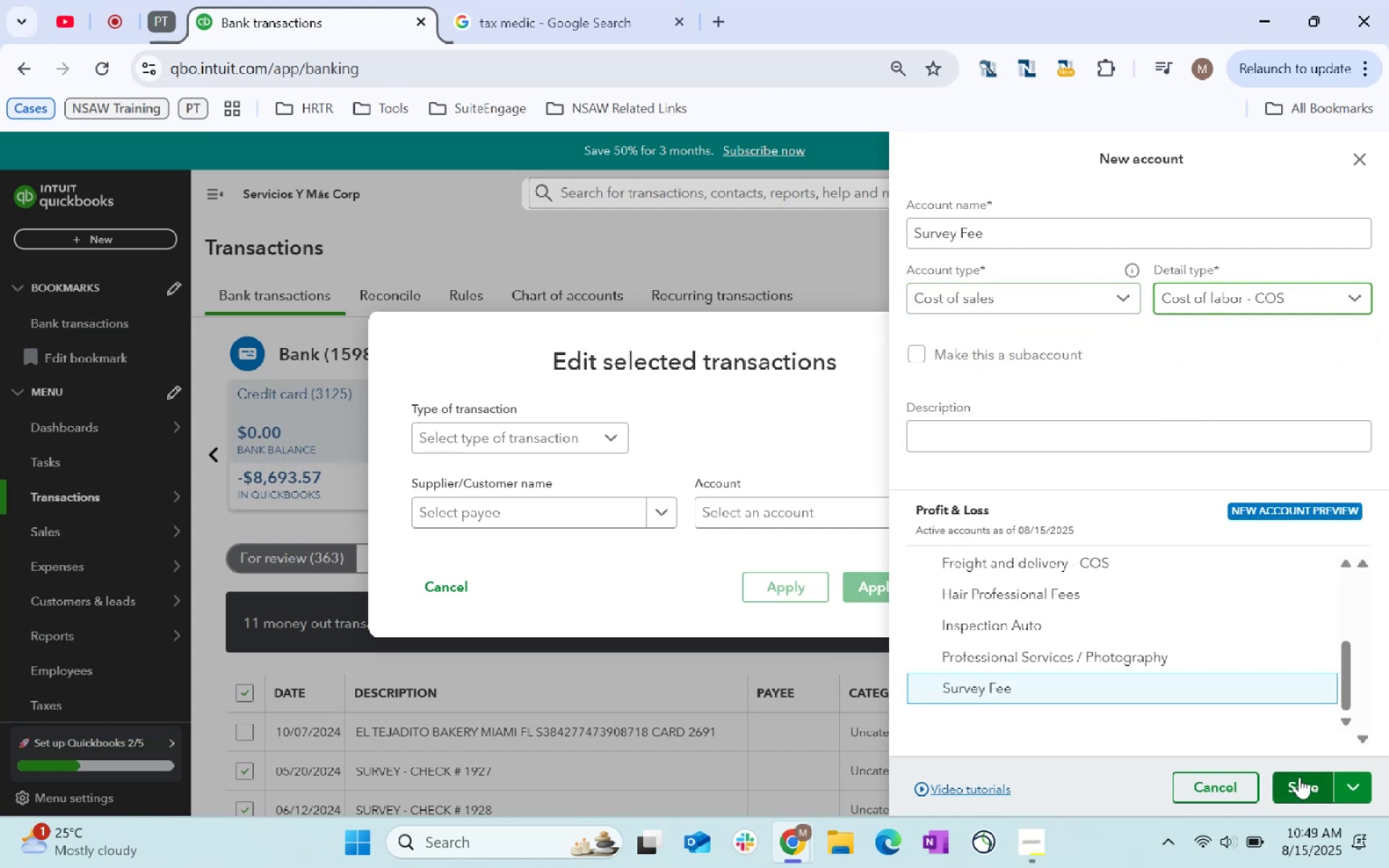 
left_click([1299, 777])
 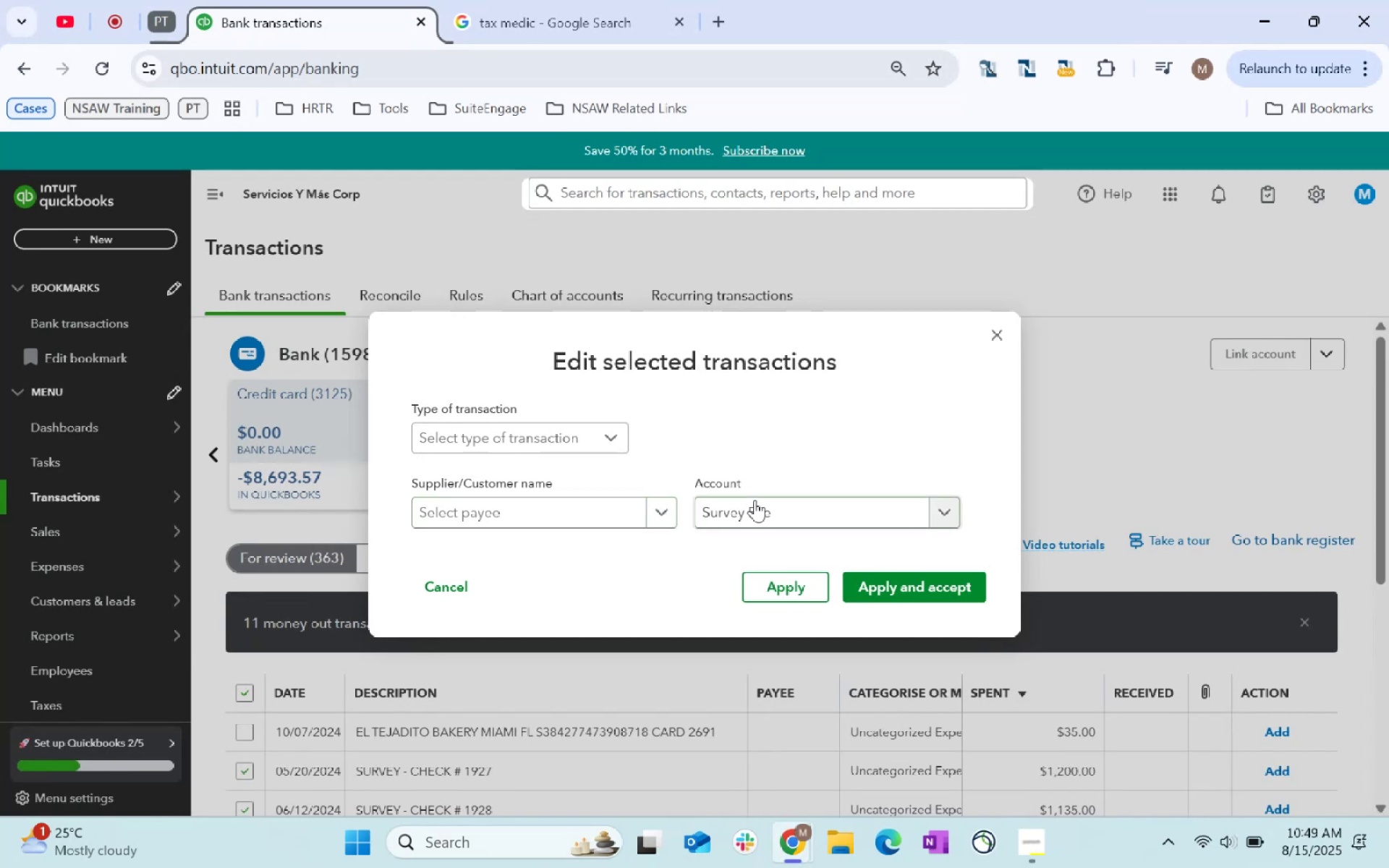 
left_click([540, 522])
 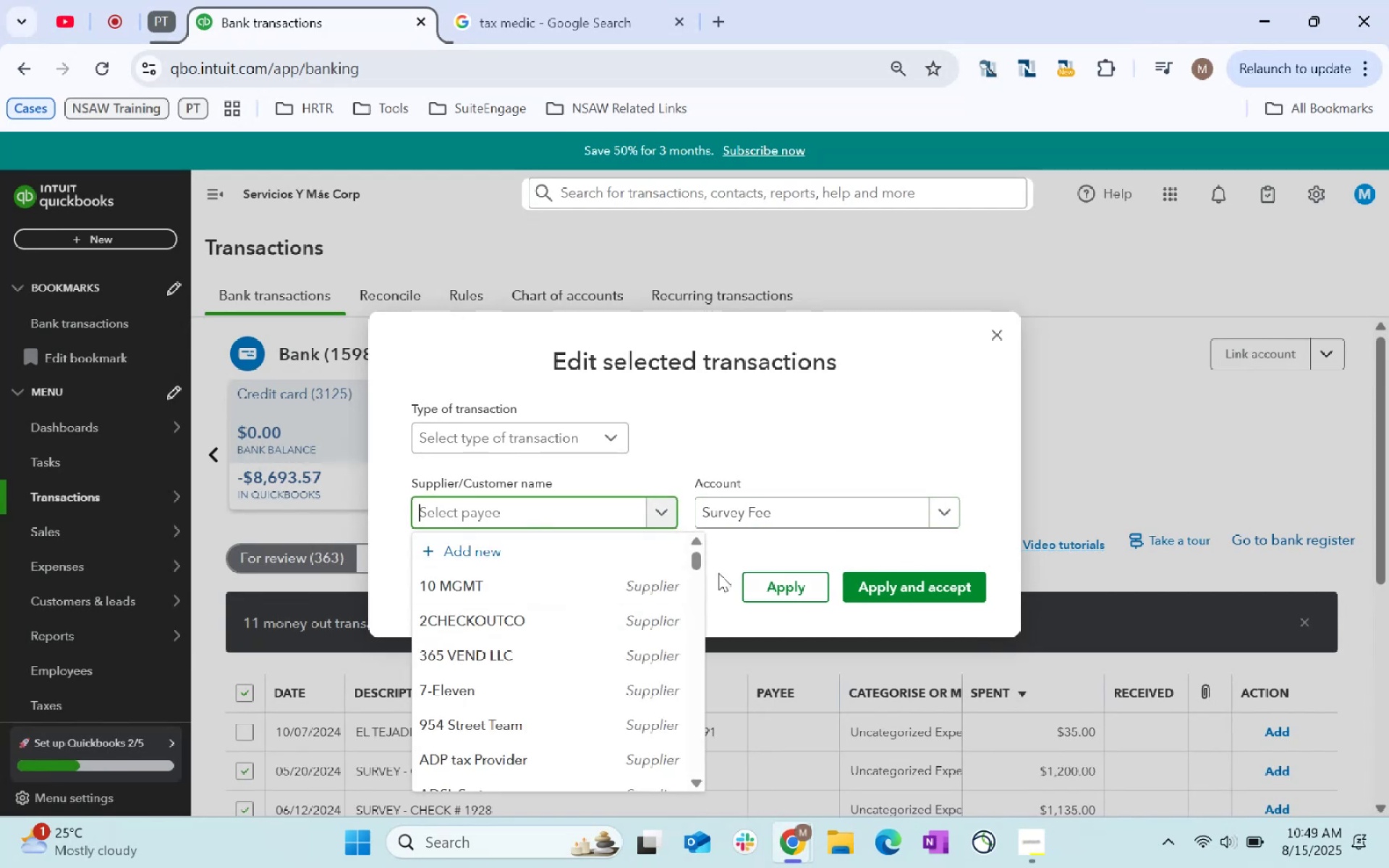 
type(Surveyo)
key(Tab)
 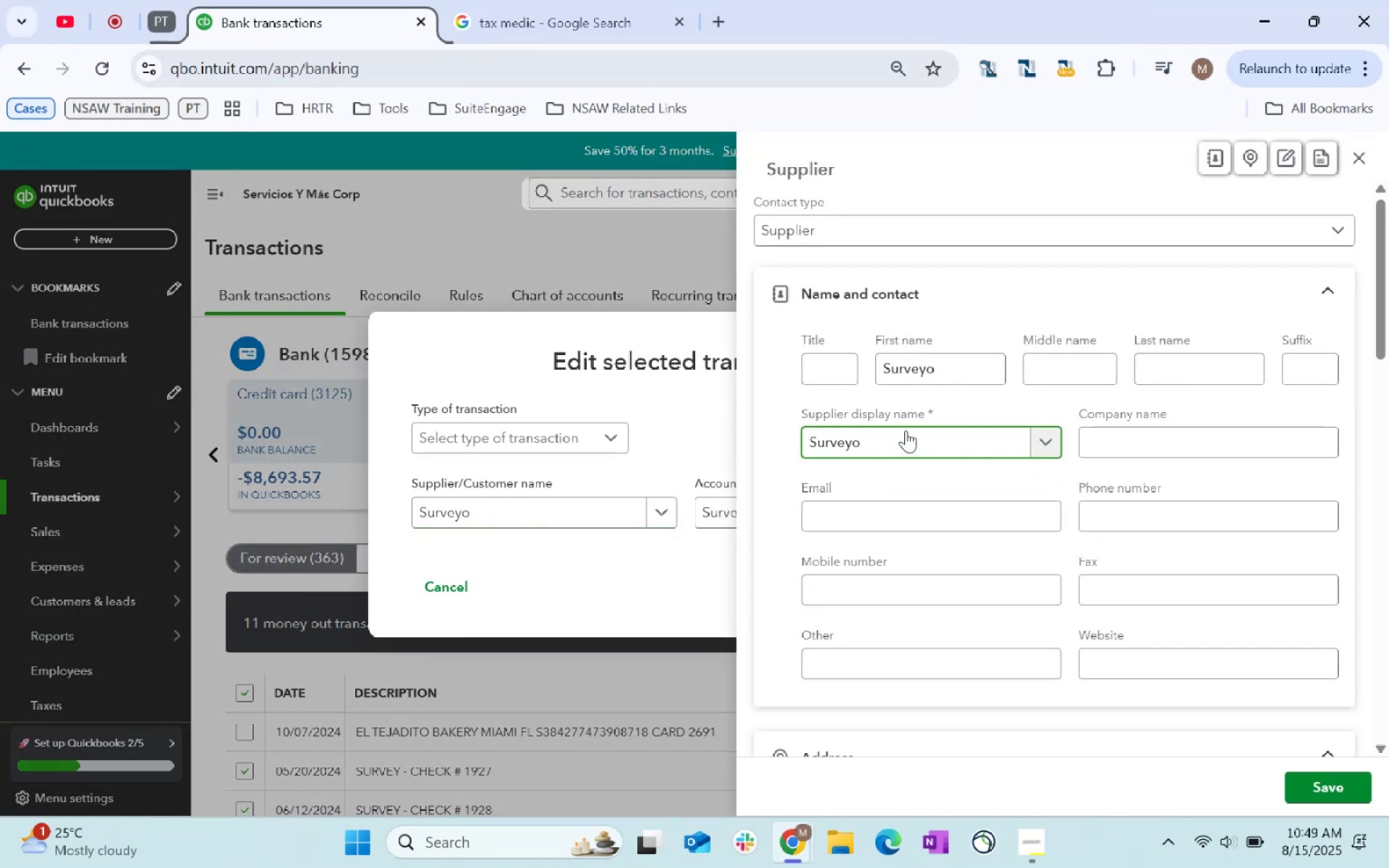 
type(rSurvey)
 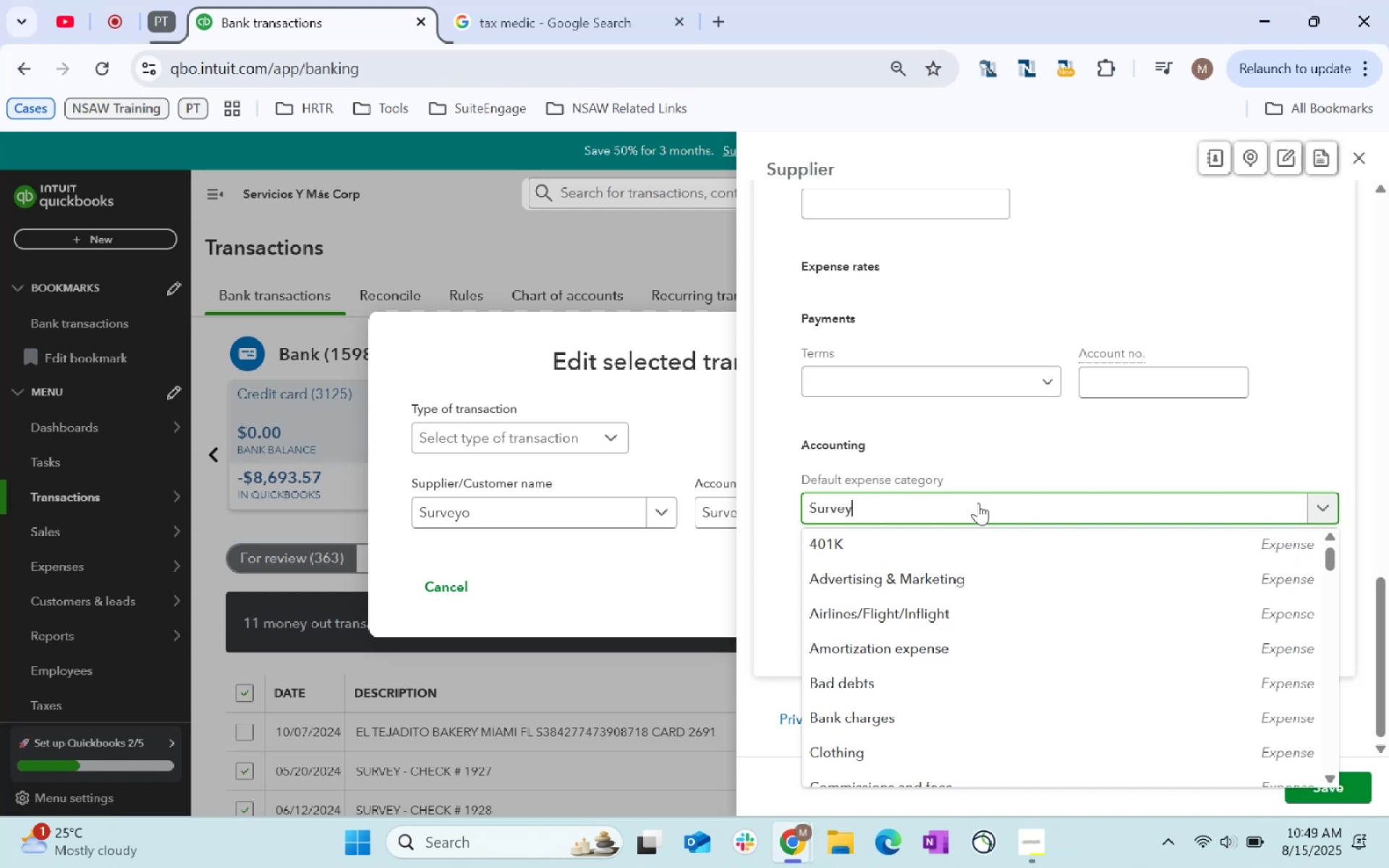 
scroll: coordinate [978, 503], scroll_direction: down, amount: 93.0
 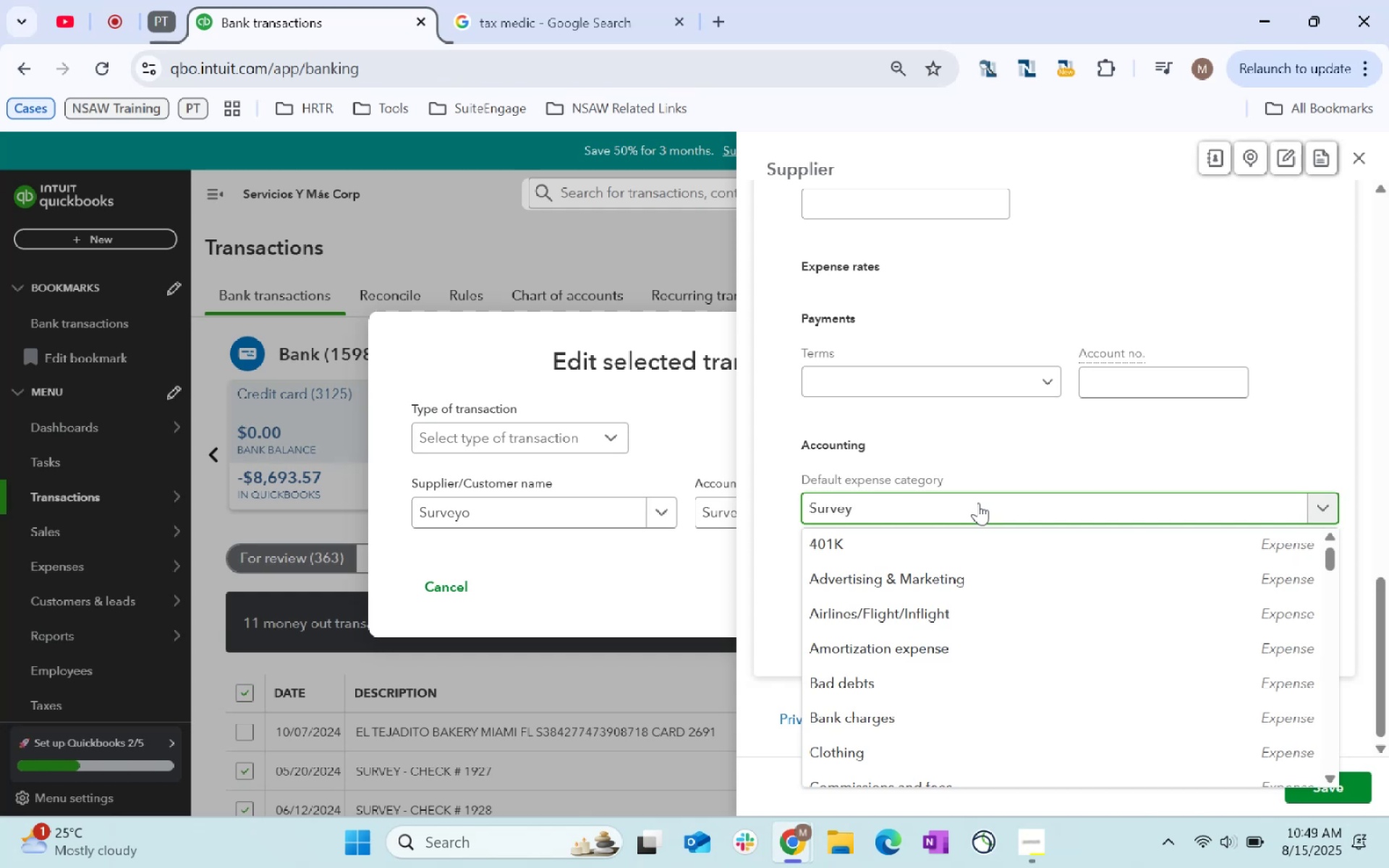 
left_click([968, 534])
 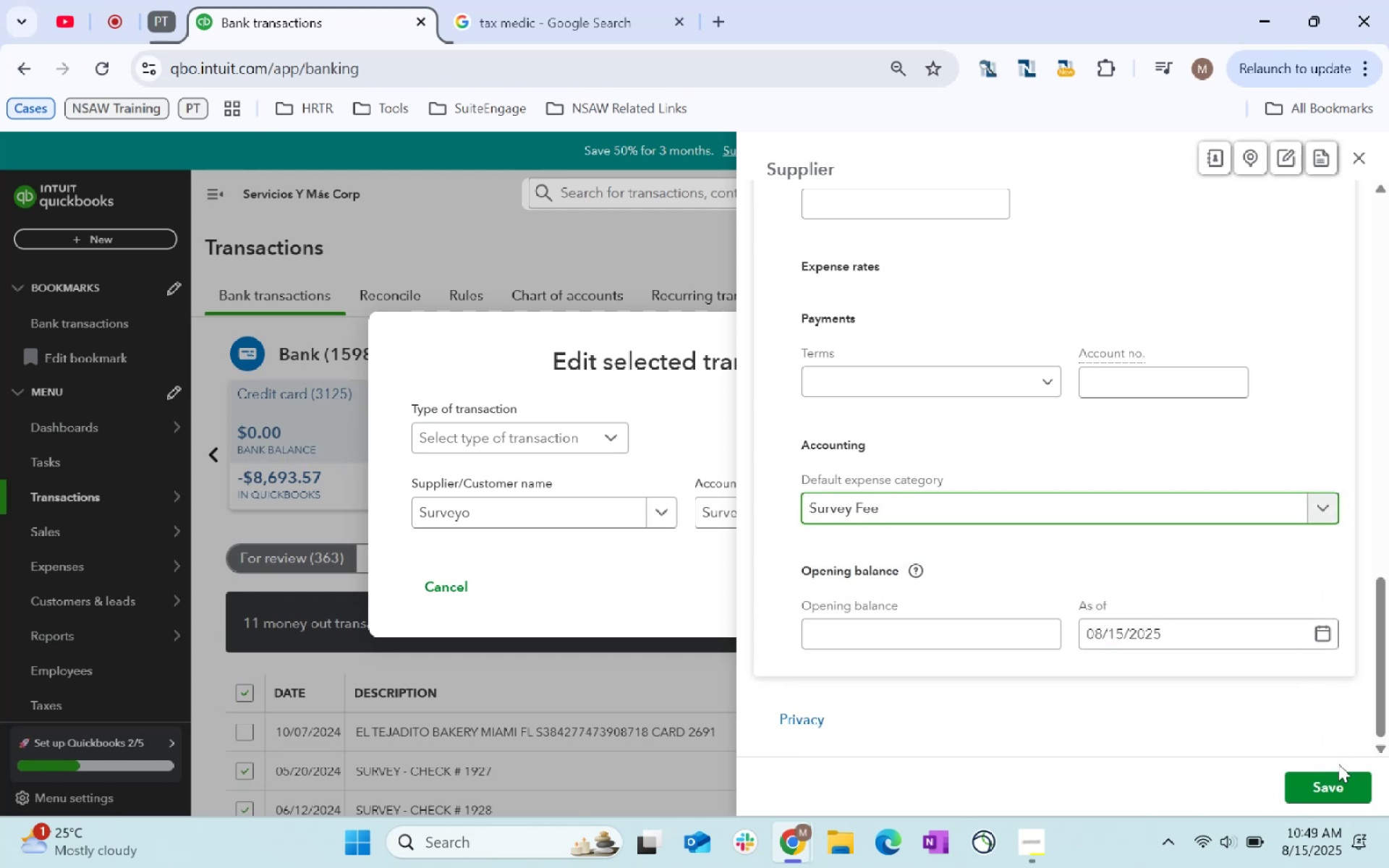 
left_click([1334, 783])
 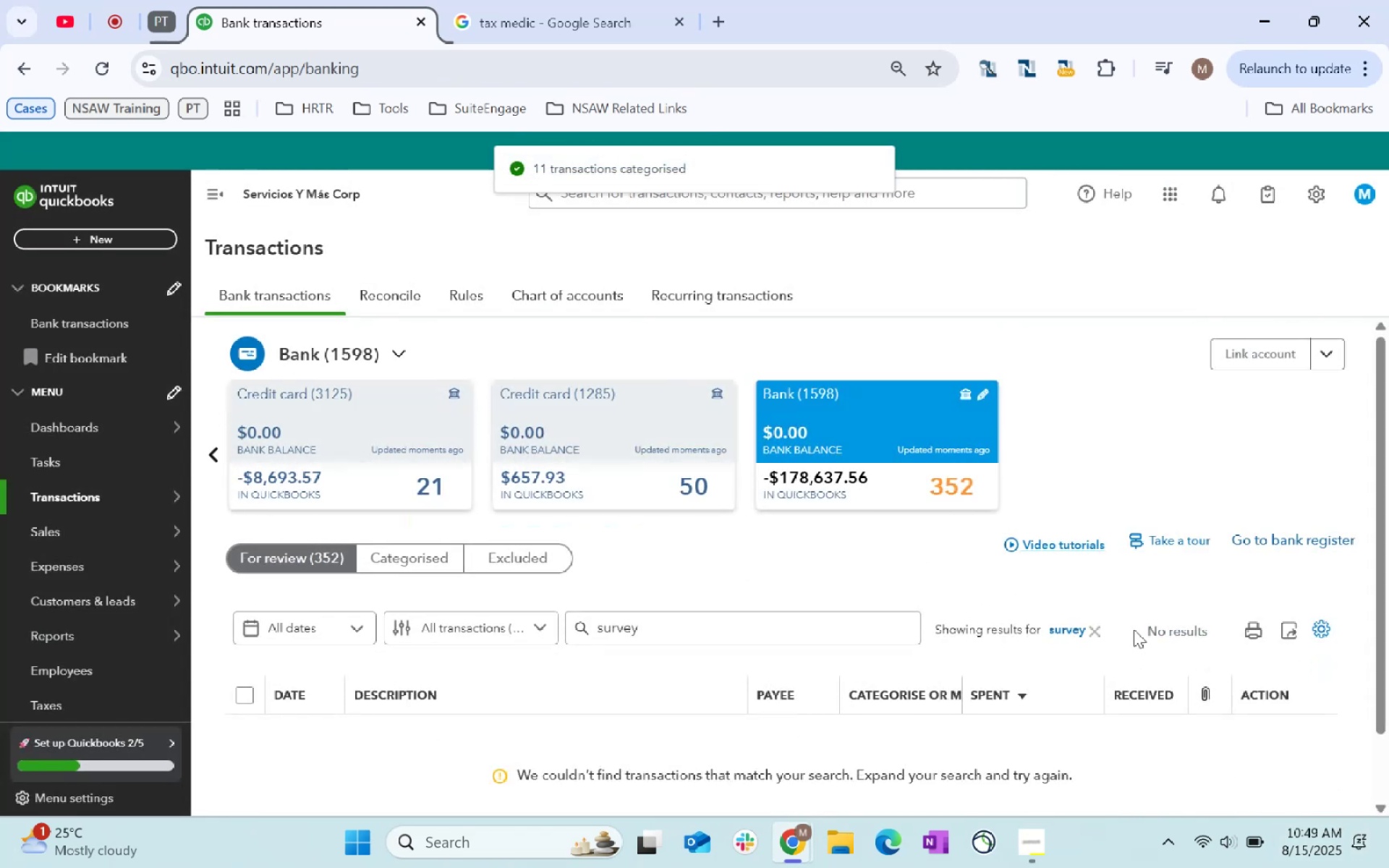 
wait(6.83)
 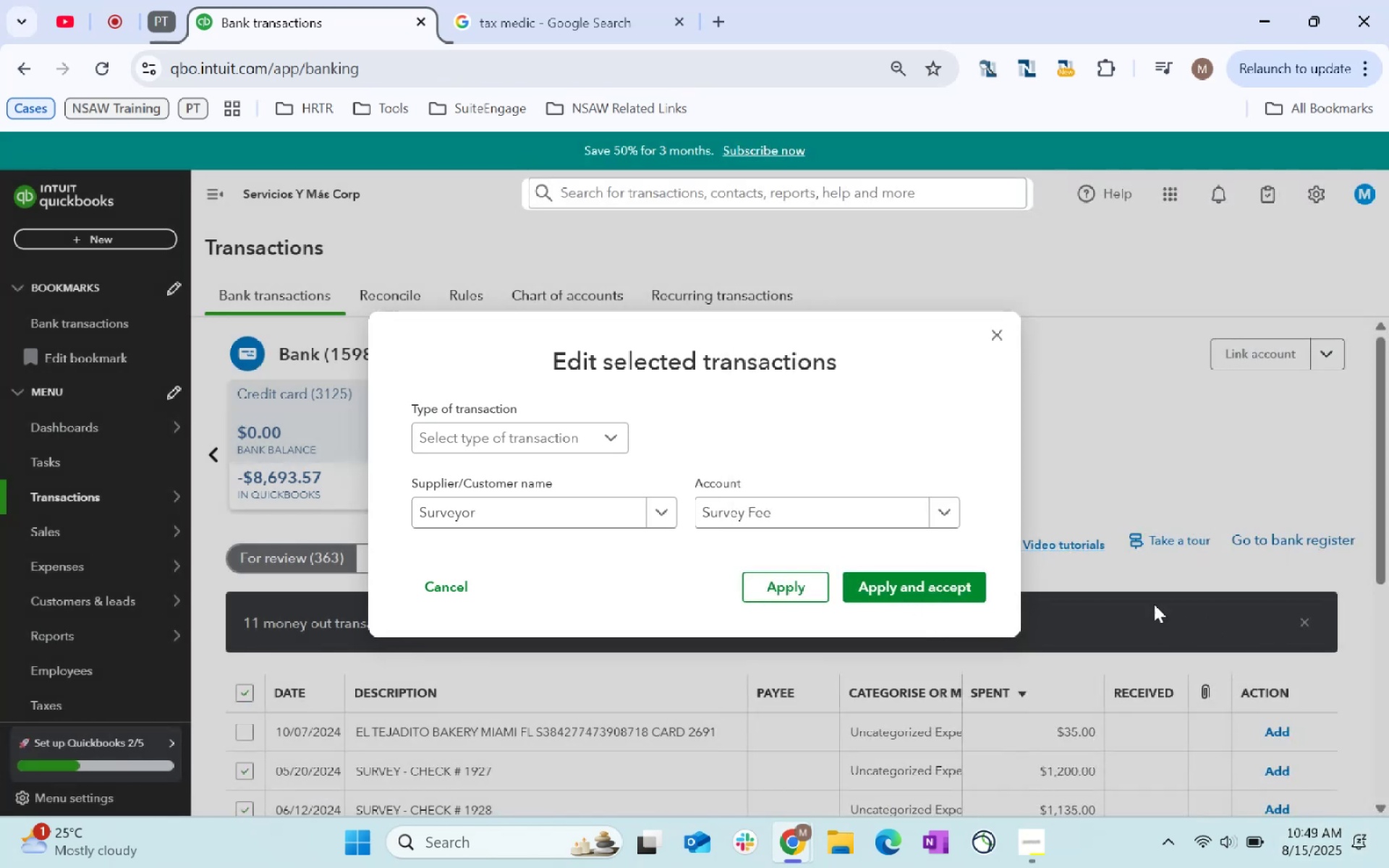 
left_click([1096, 630])
 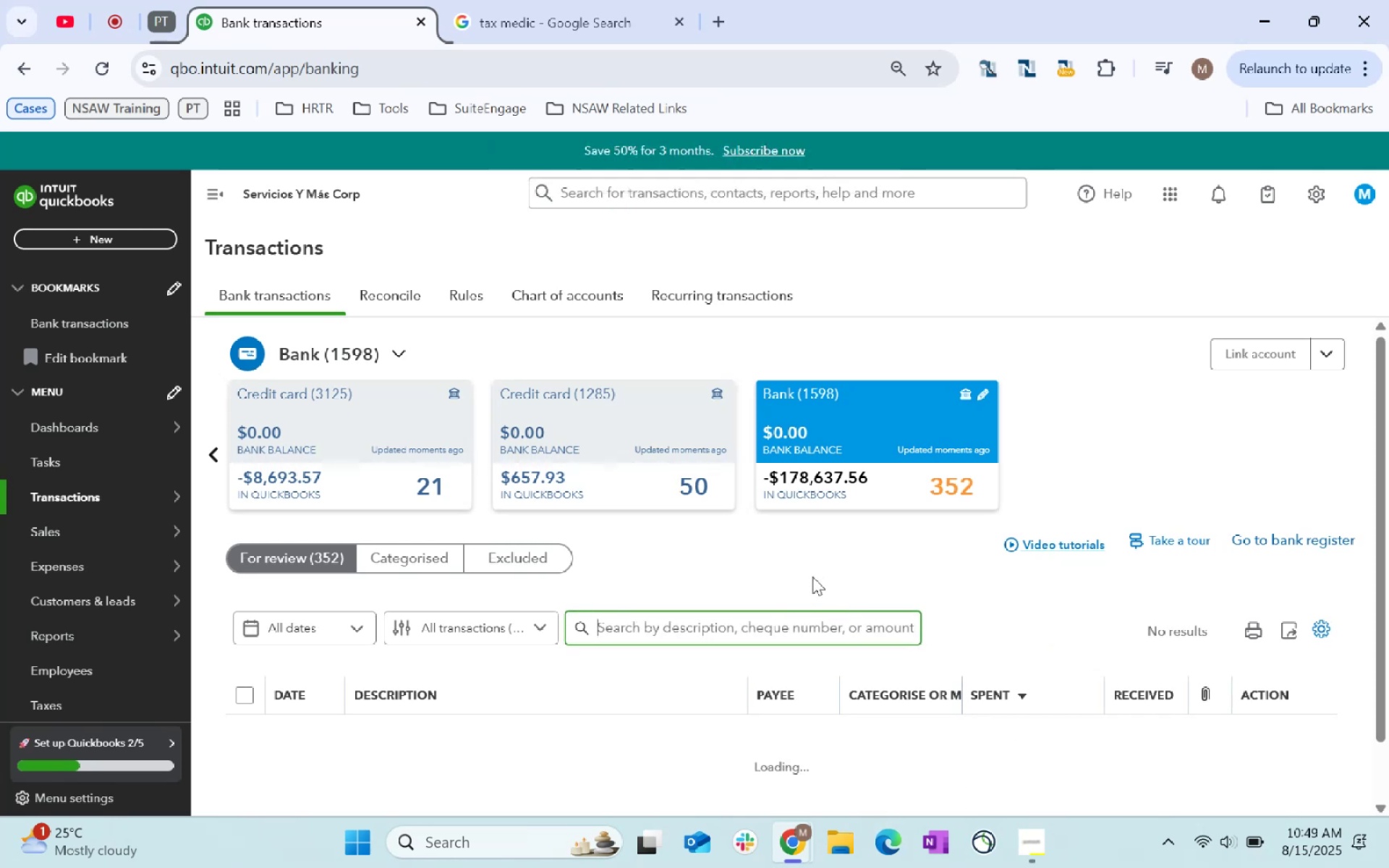 
scroll: coordinate [812, 576], scroll_direction: down, amount: 4.0
 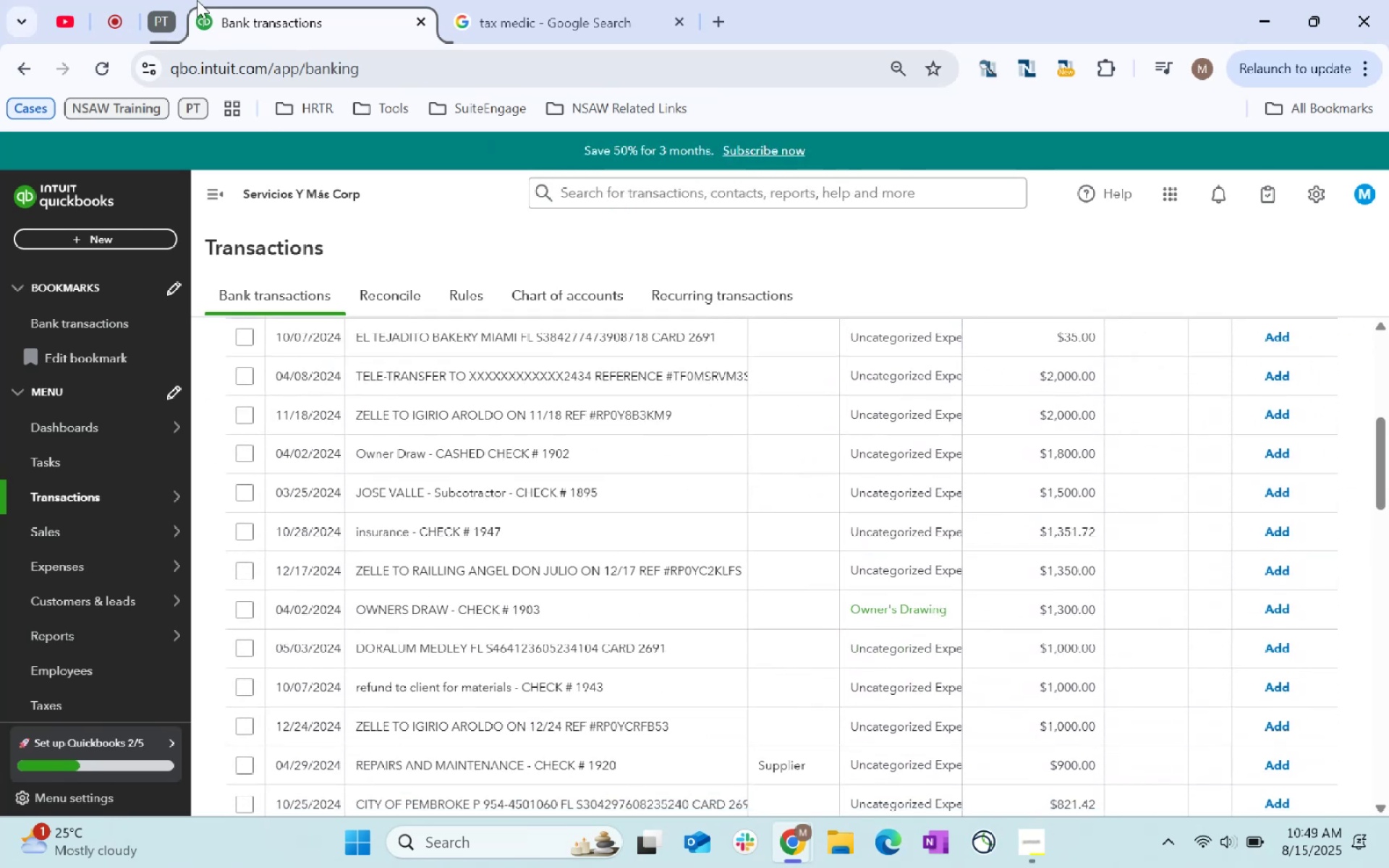 
left_click([109, 4])
 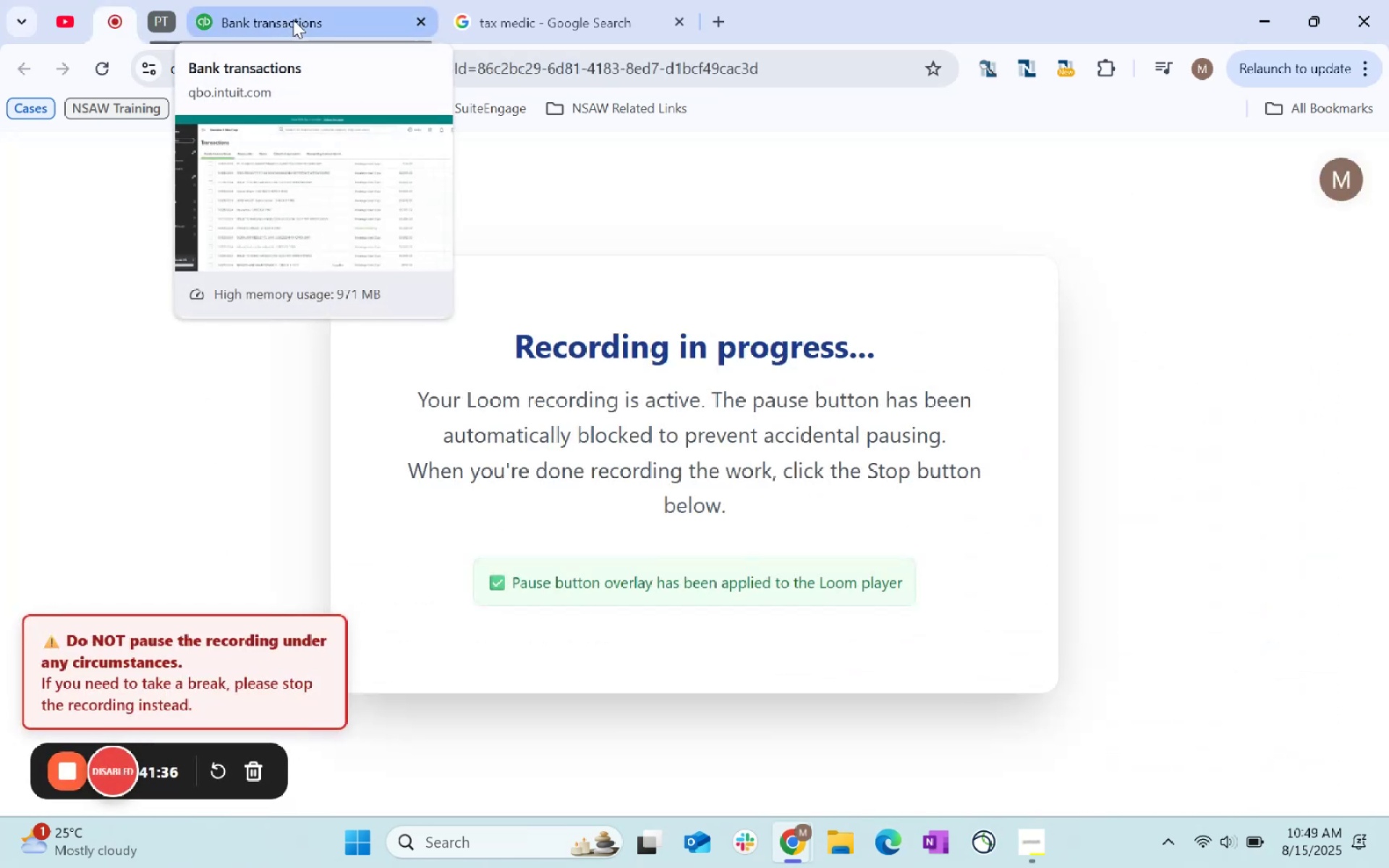 
left_click([293, 20])
 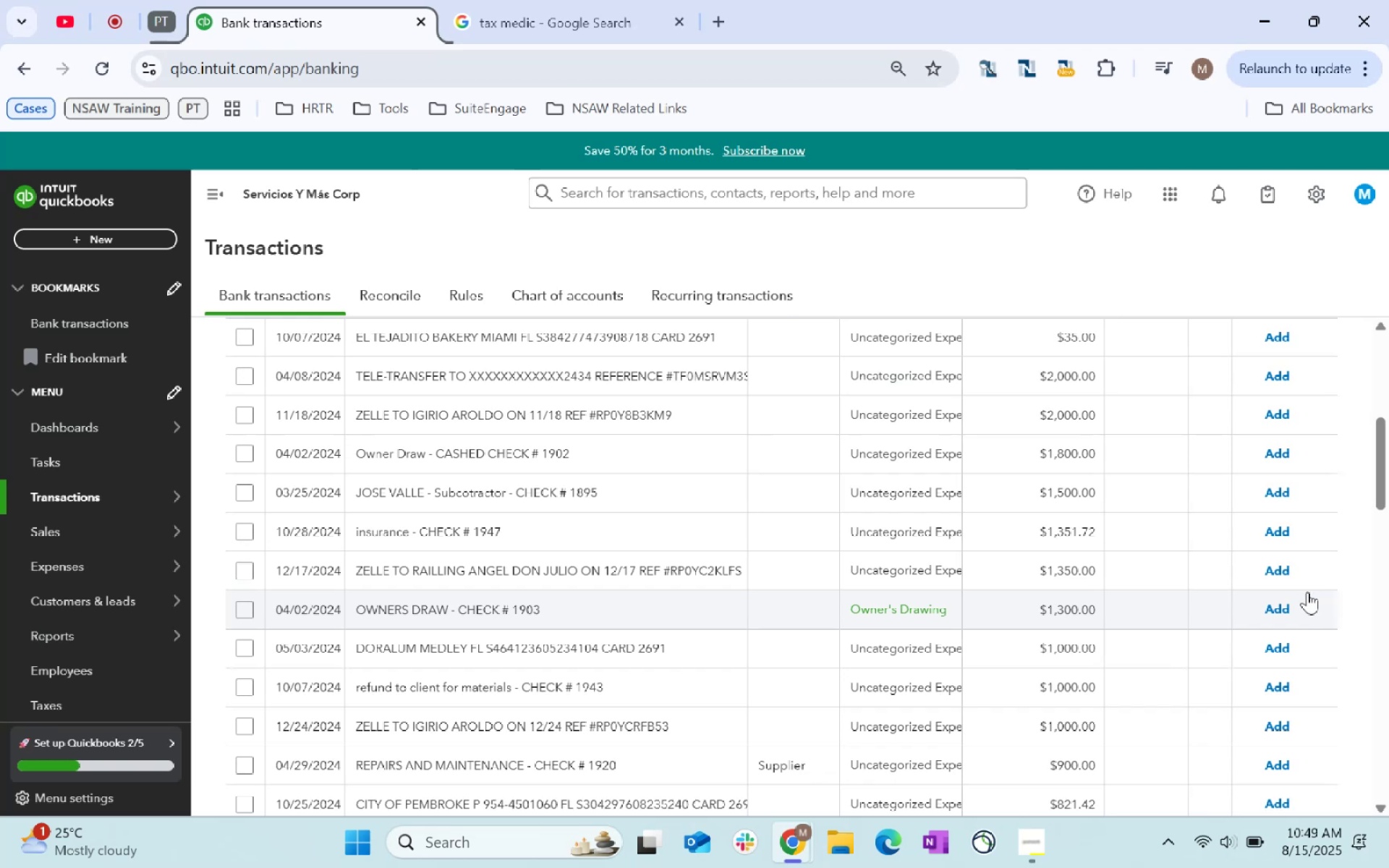 
left_click([1286, 603])
 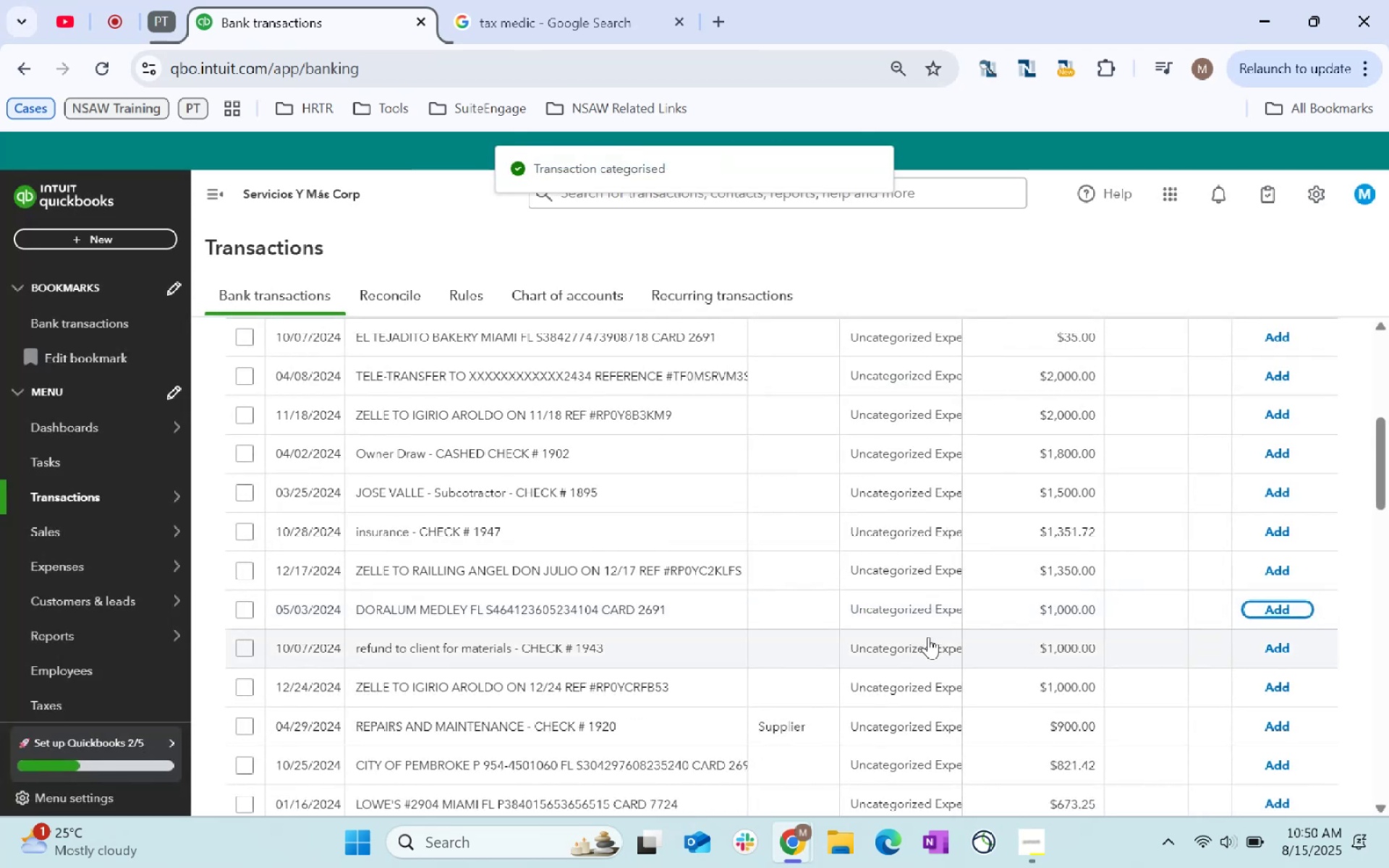 
scroll: coordinate [928, 637], scroll_direction: down, amount: 2.0
 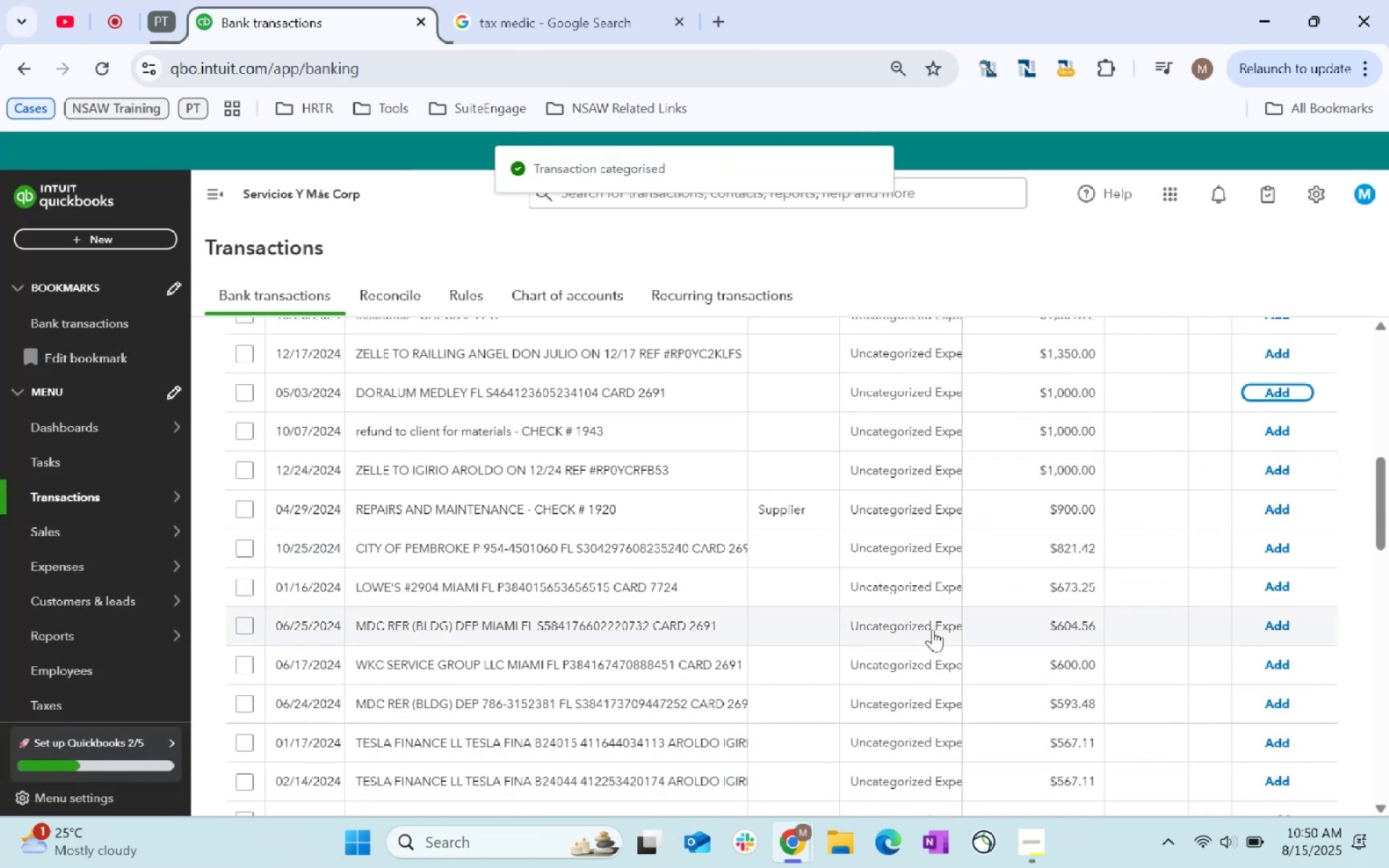 
scroll: coordinate [852, 592], scroll_direction: up, amount: 10.0
 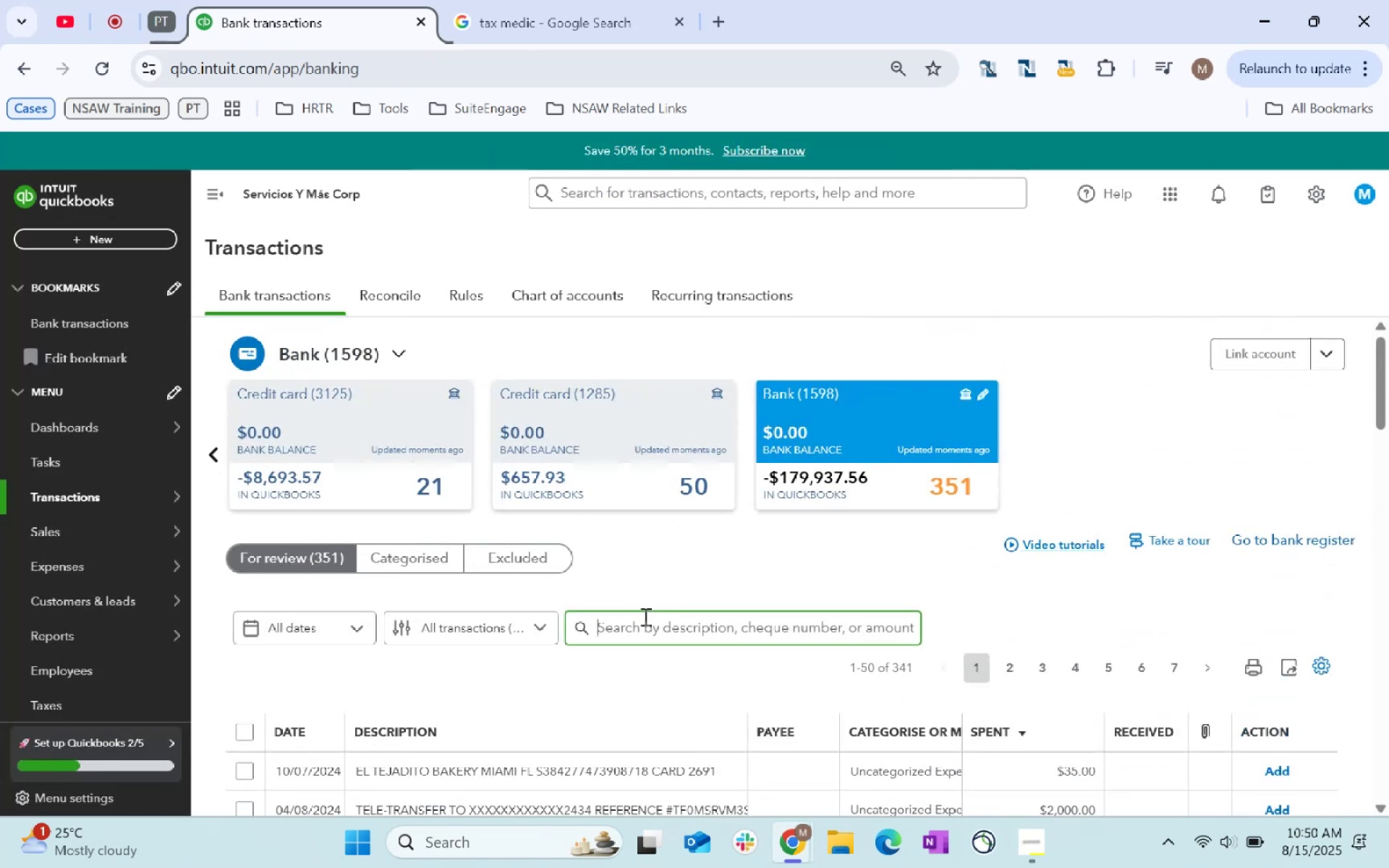 
type(repair)
 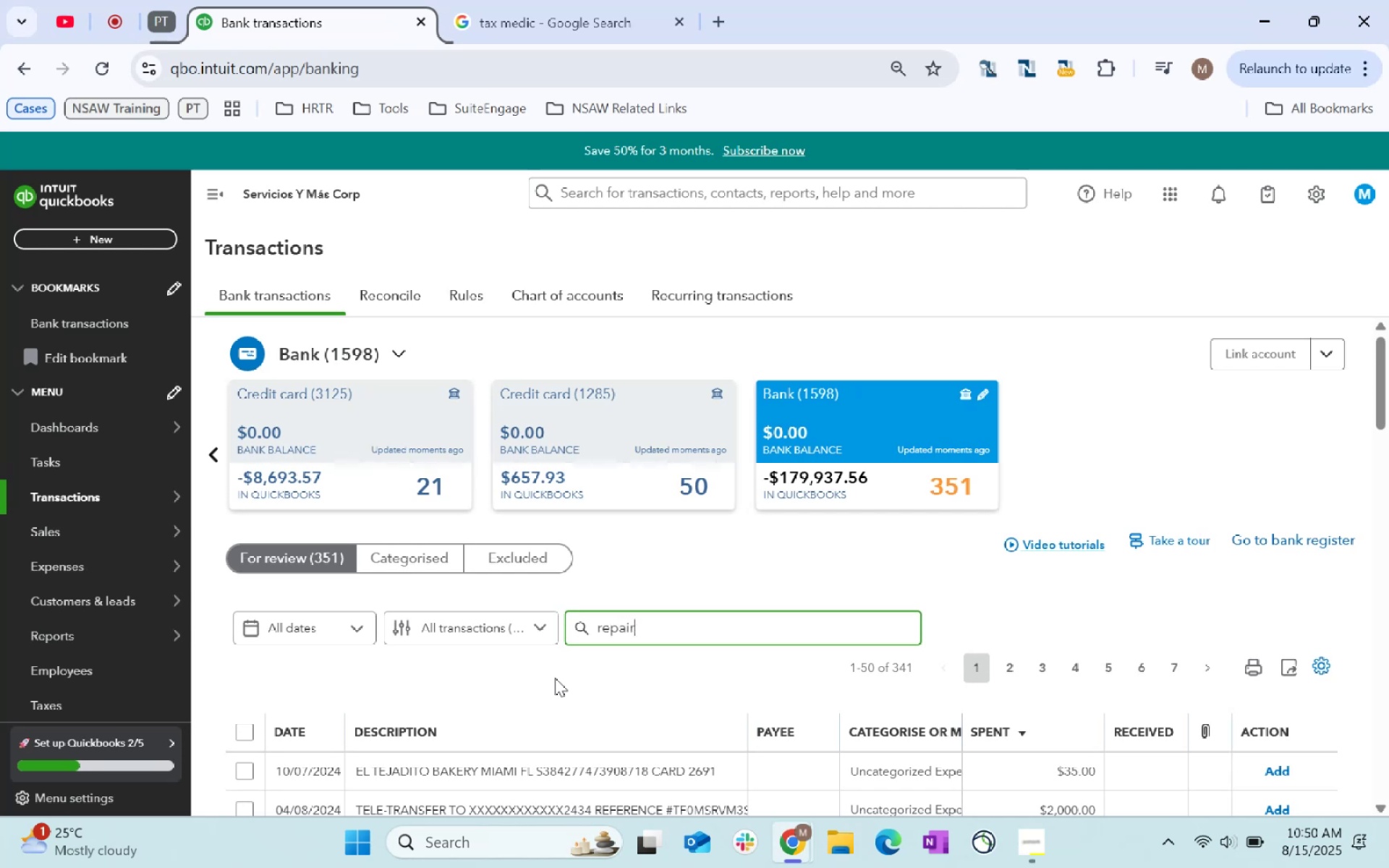 
key(Enter)
 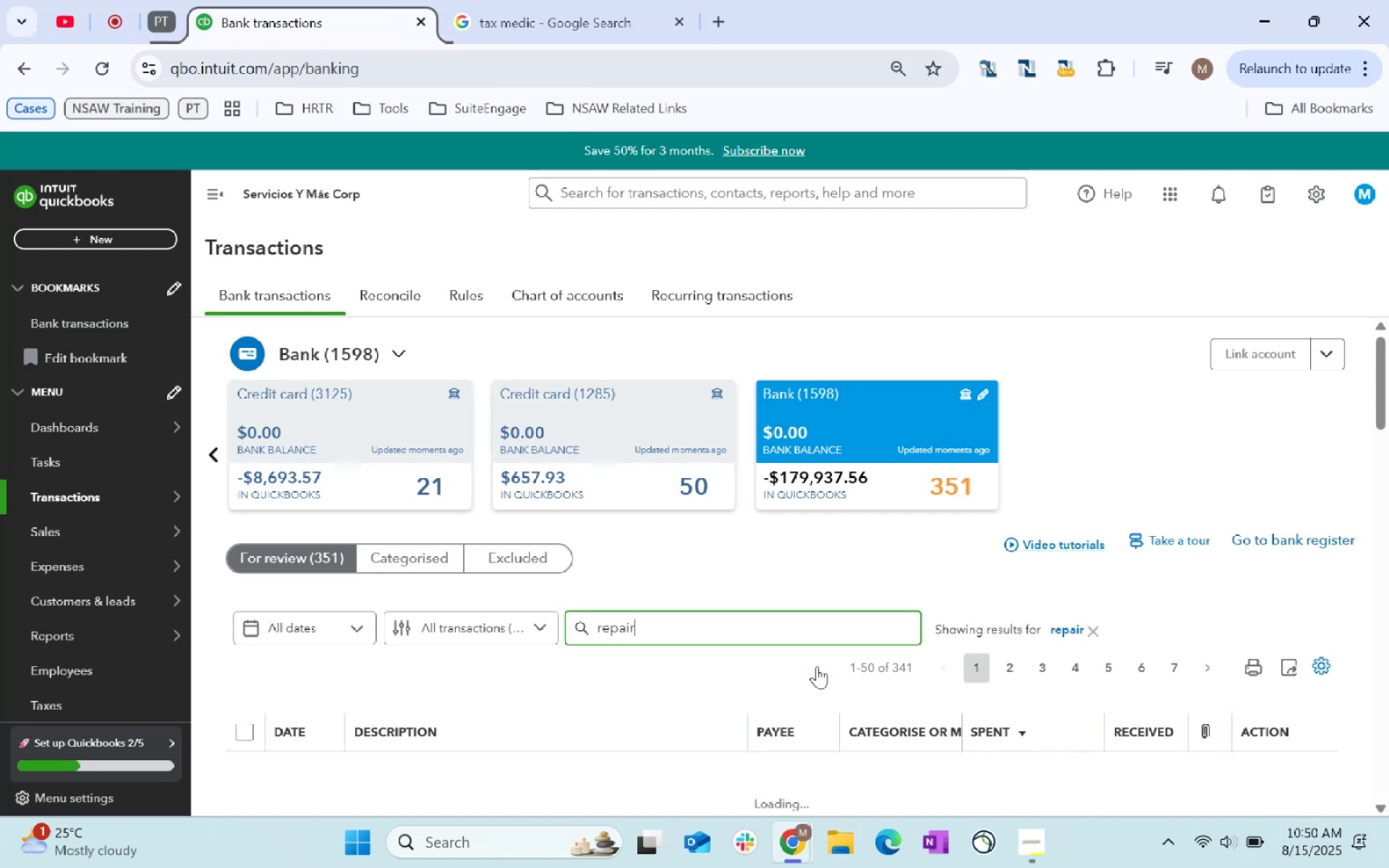 
scroll: coordinate [817, 661], scroll_direction: down, amount: 5.0
 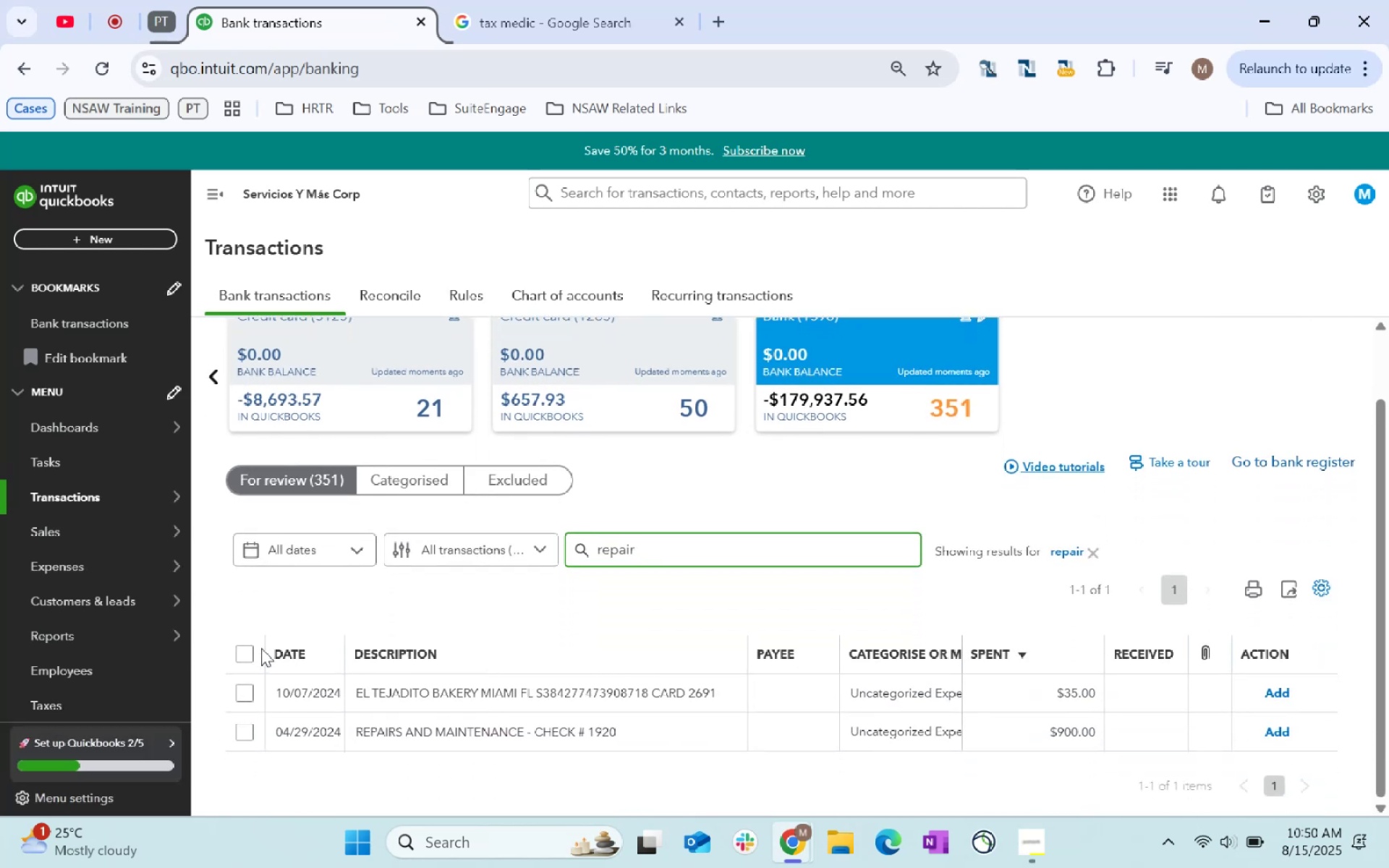 
left_click([255, 732])
 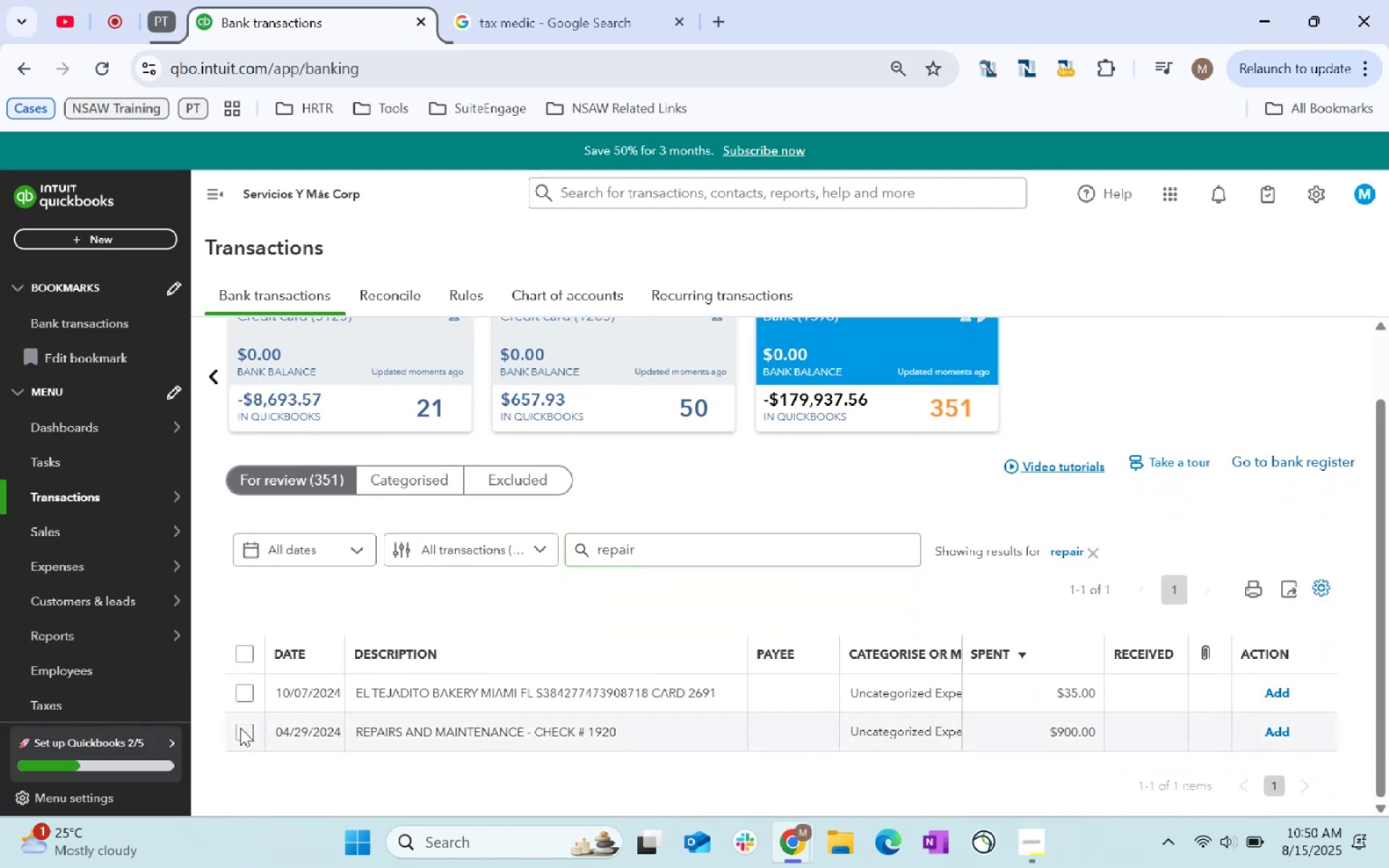 
left_click([232, 725])
 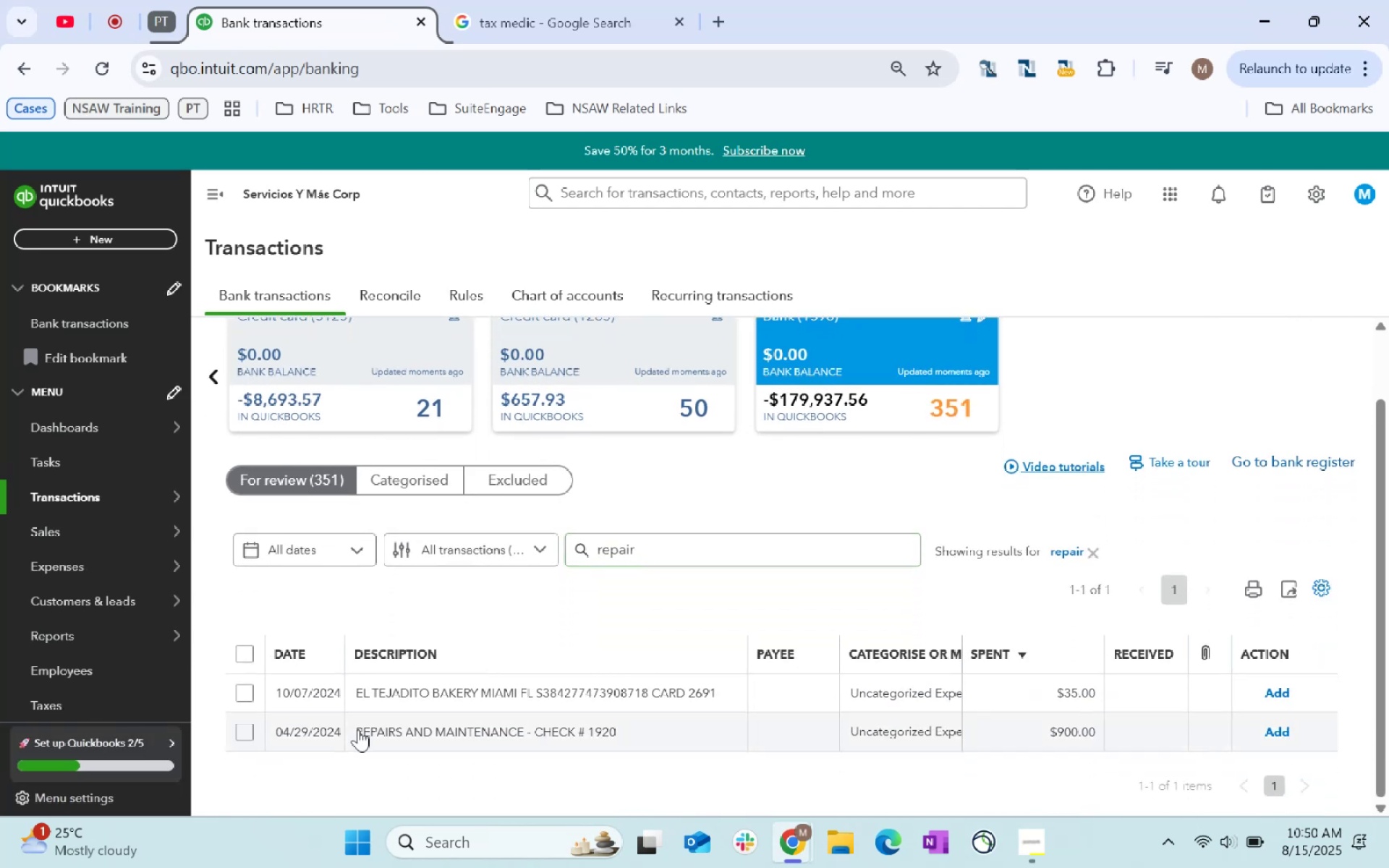 
left_click([409, 721])
 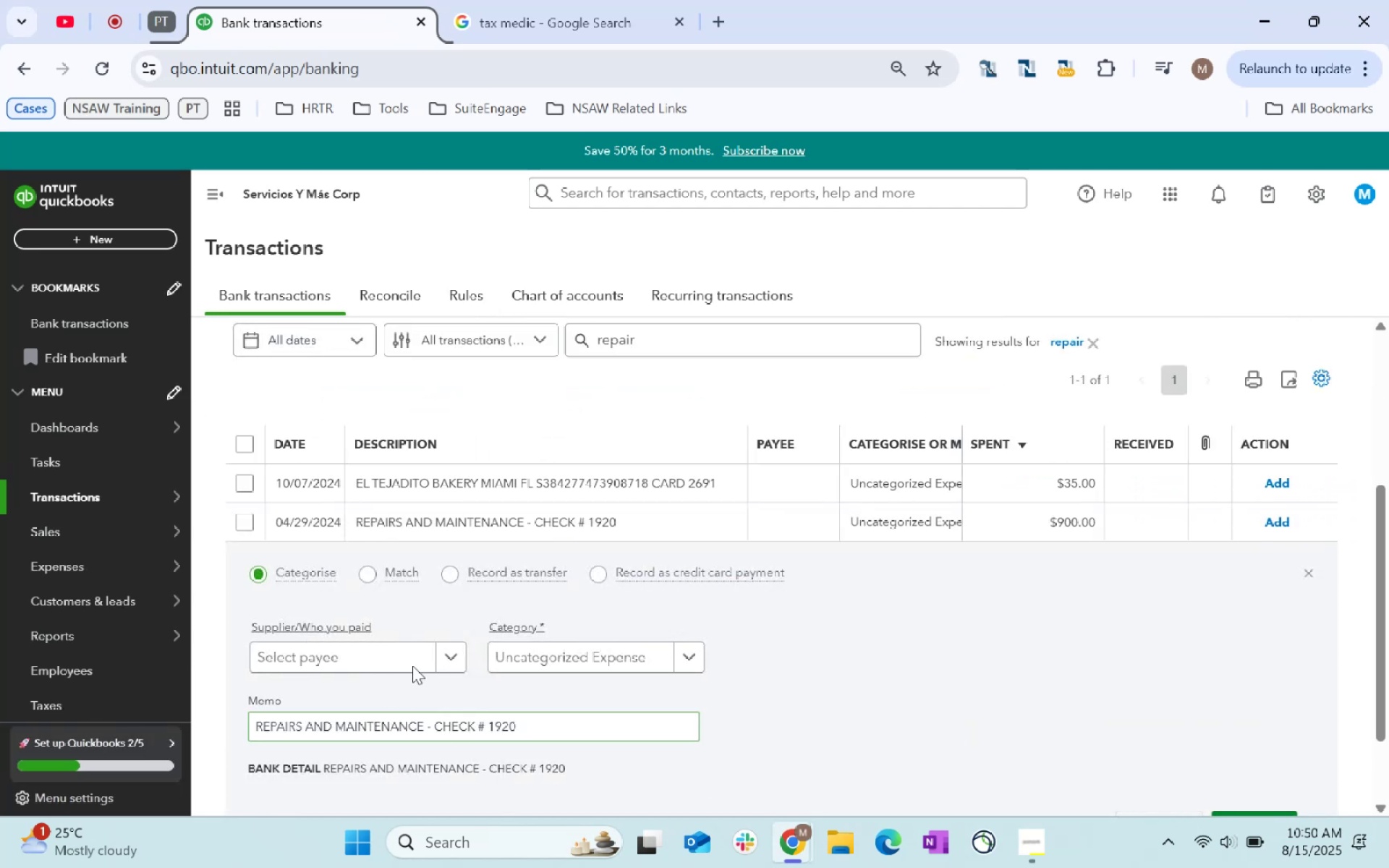 
left_click([349, 659])
 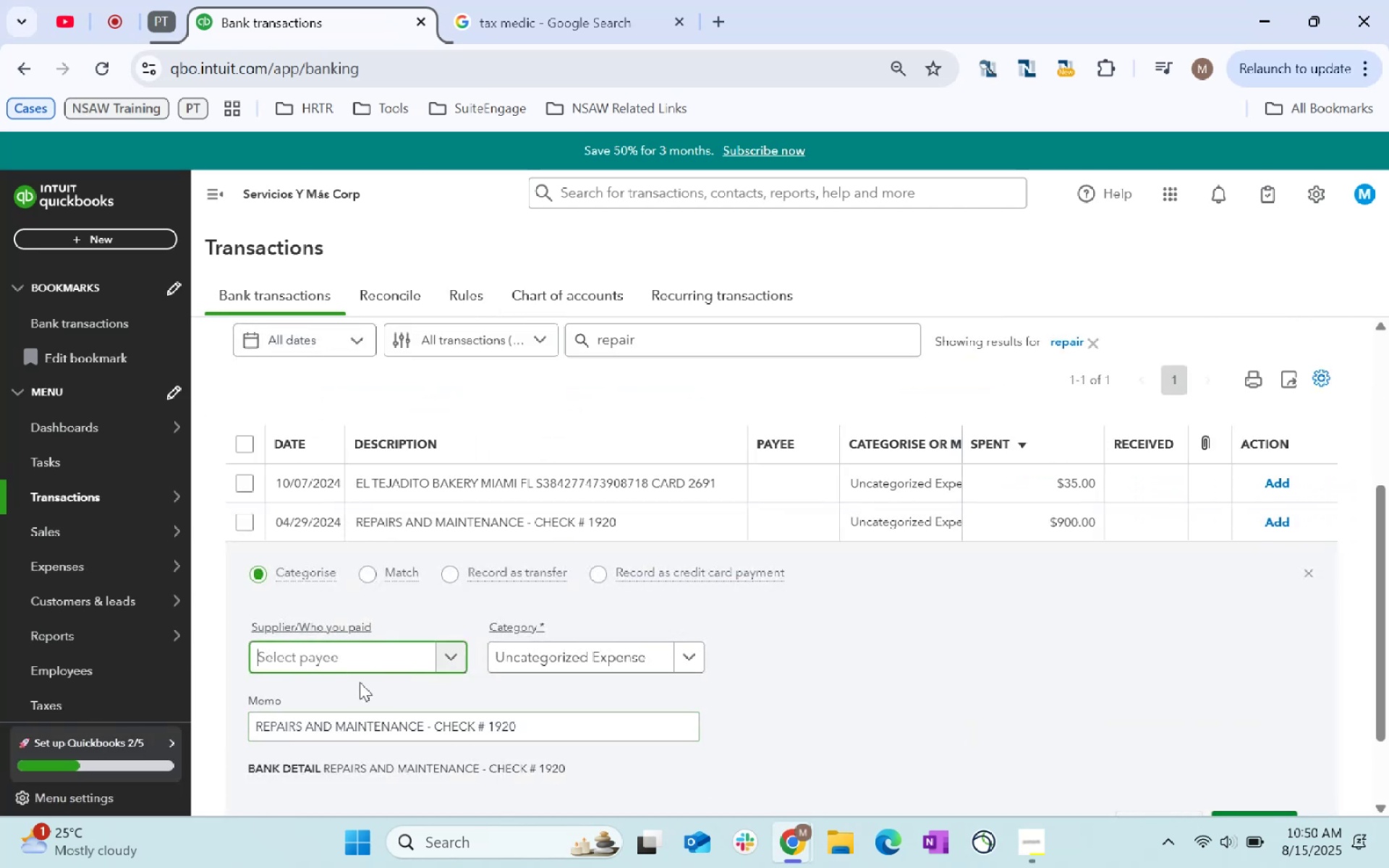 
type(Supplier)
key(Tab)
type(REpai)
key(Tab)
 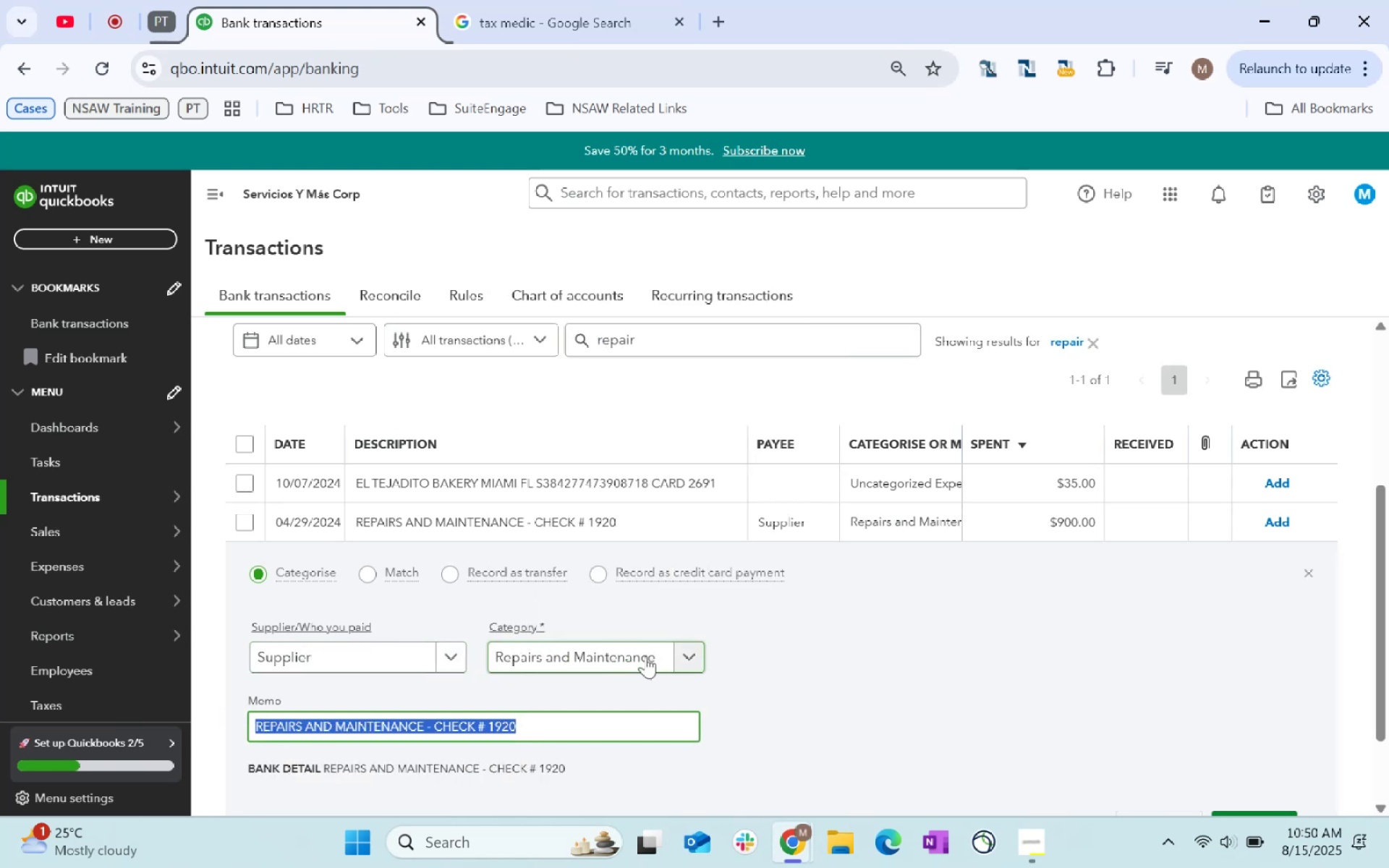 
scroll: coordinate [1089, 664], scroll_direction: down, amount: 4.0
 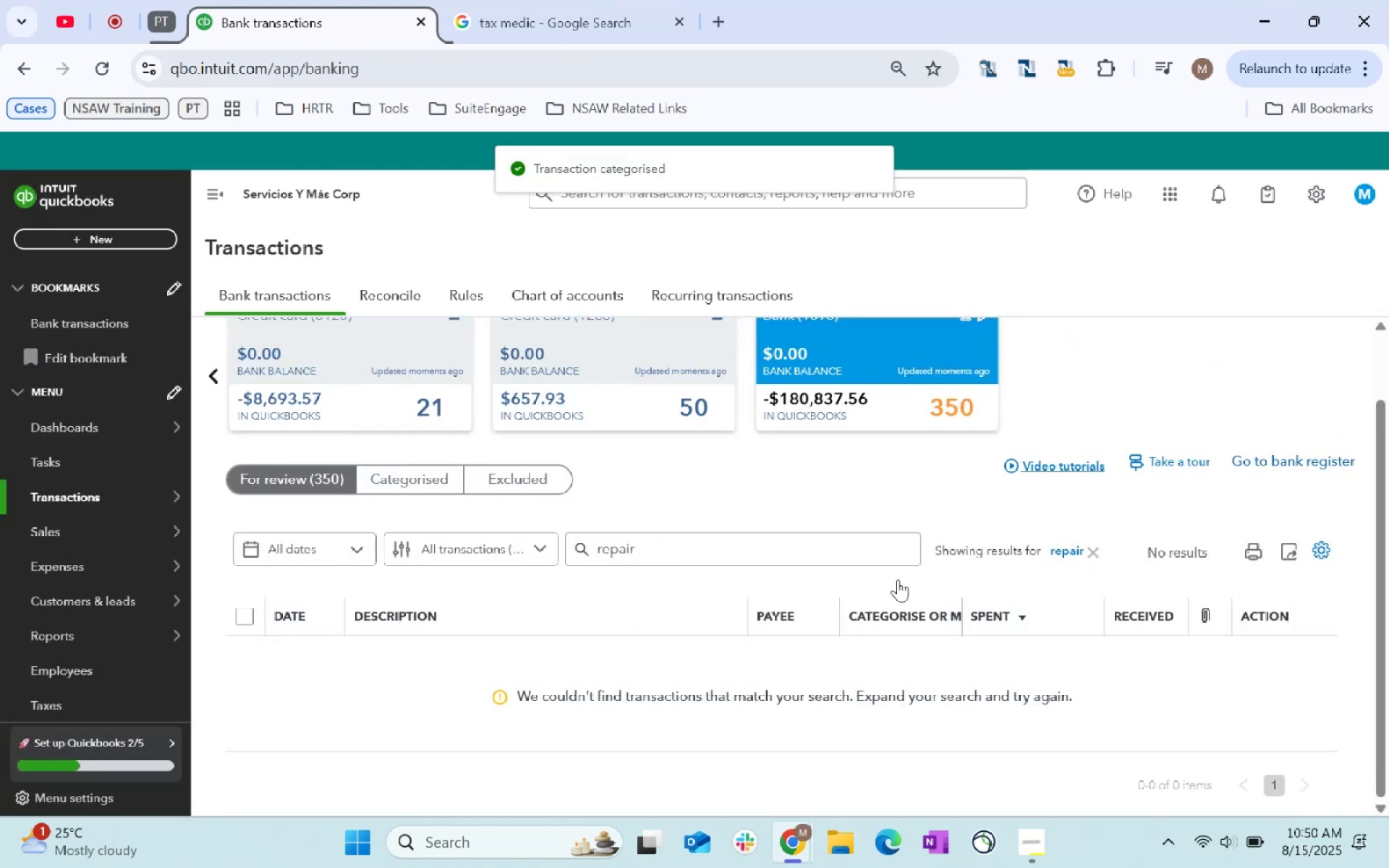 
left_click([1095, 543])
 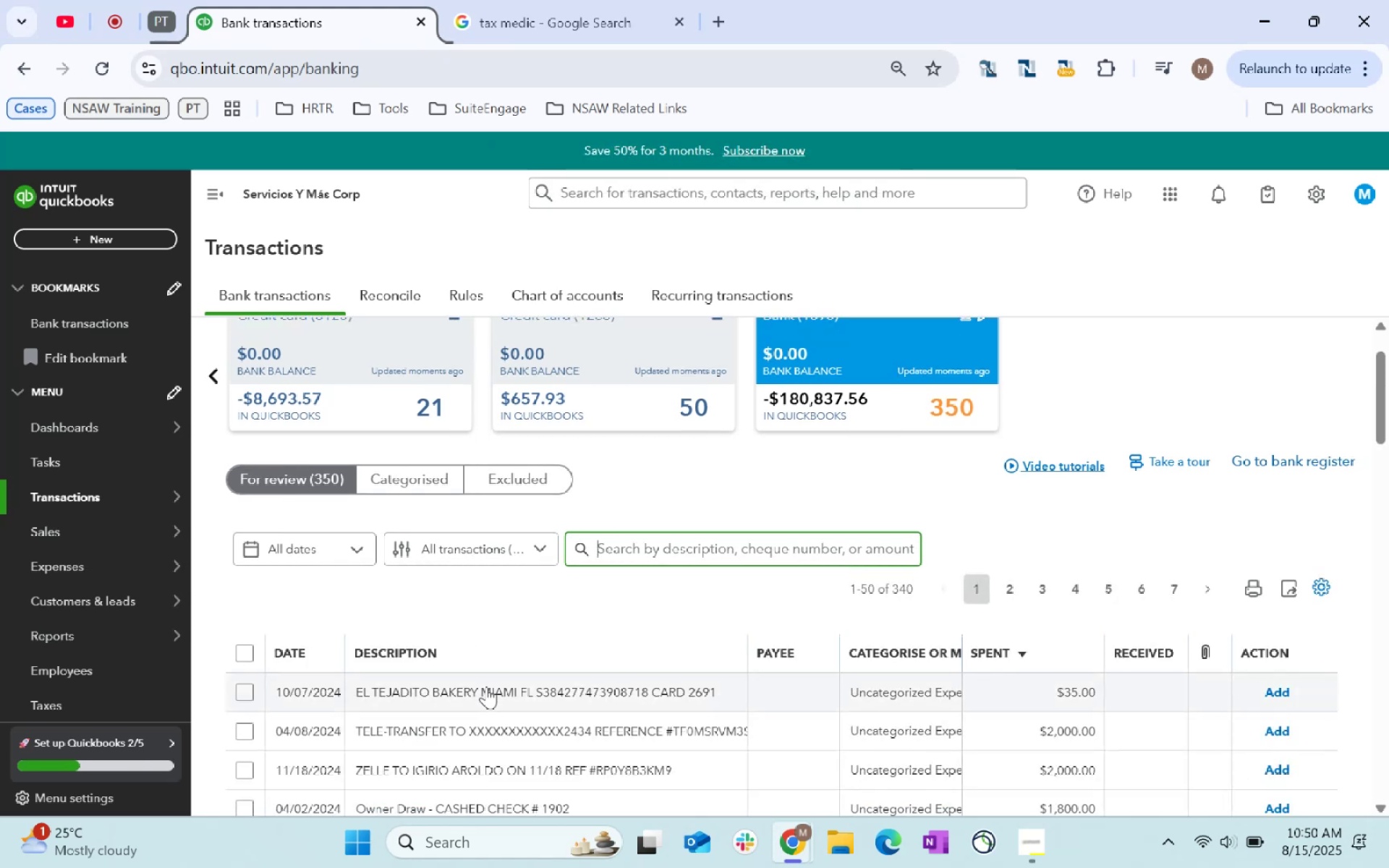 
left_click([247, 691])
 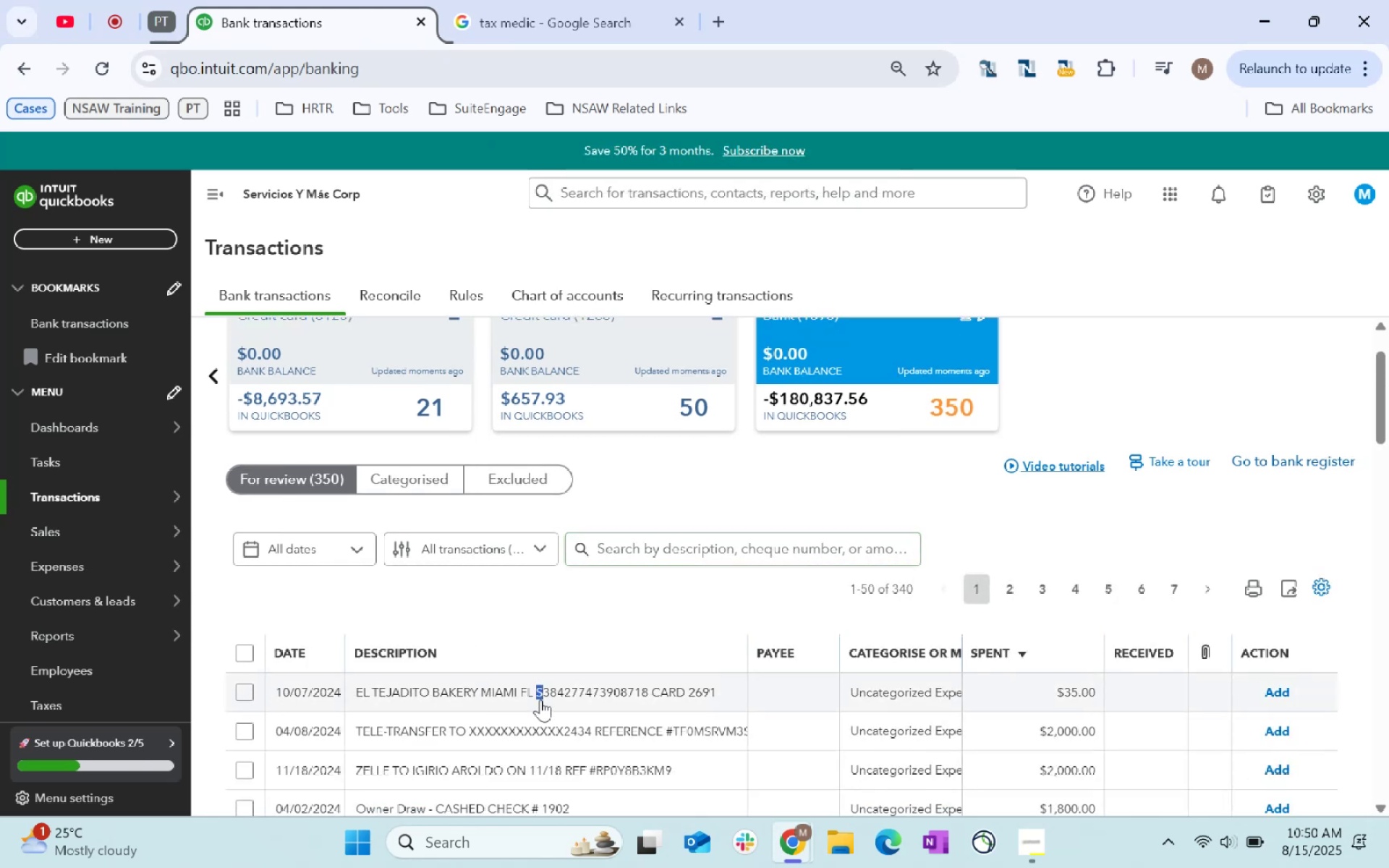 
left_click([567, 692])
 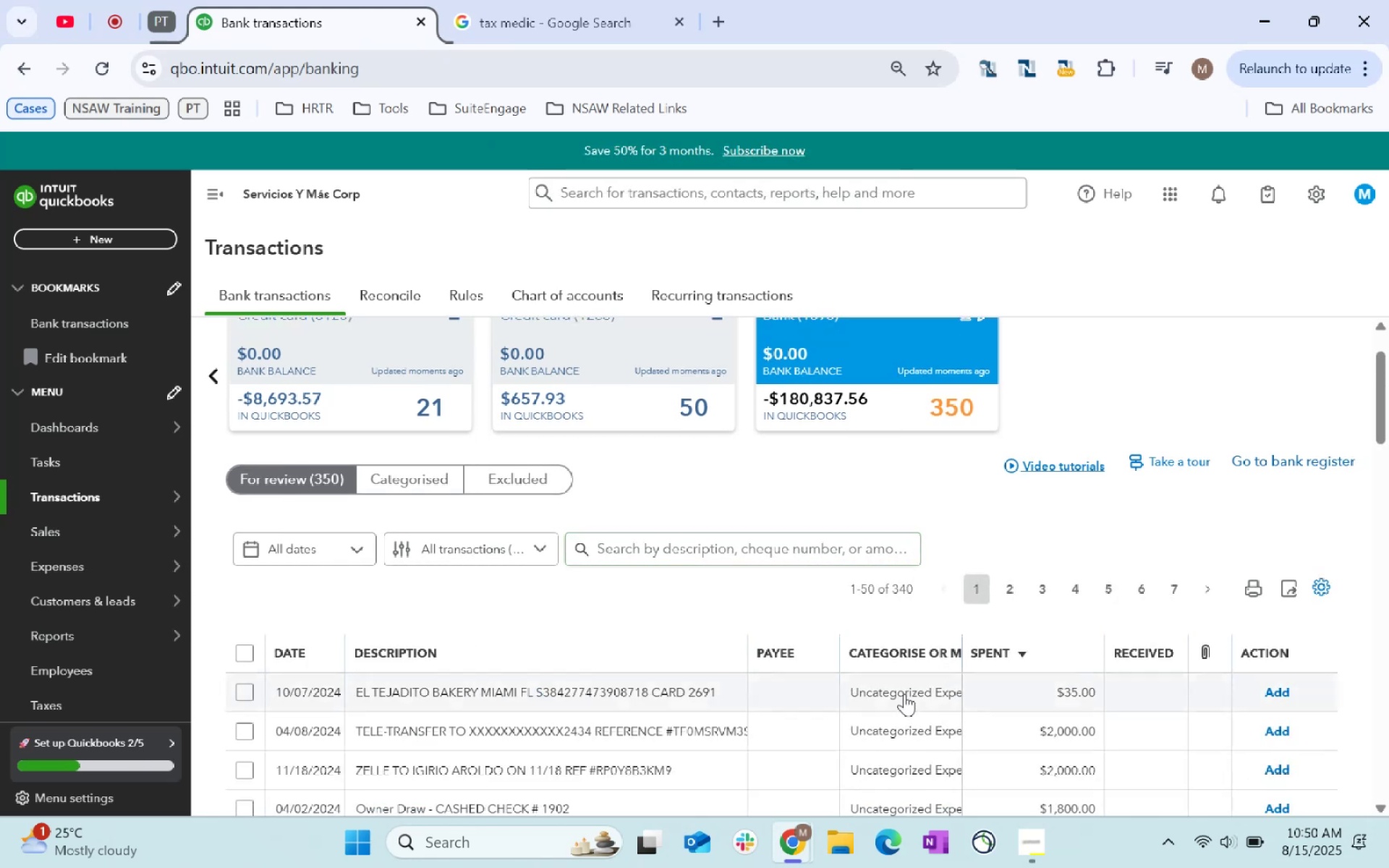 
left_click([902, 697])
 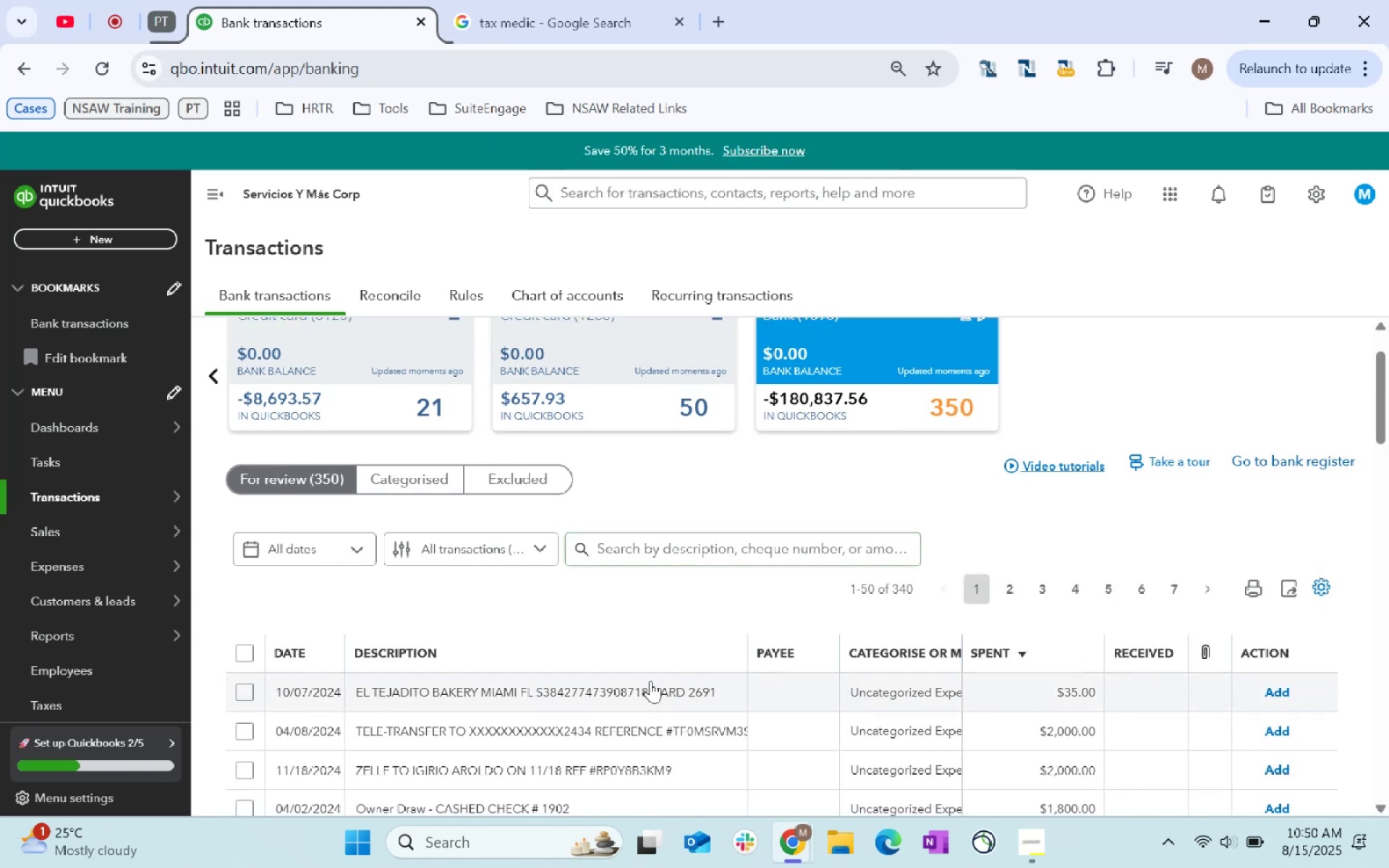 
left_click([651, 681])
 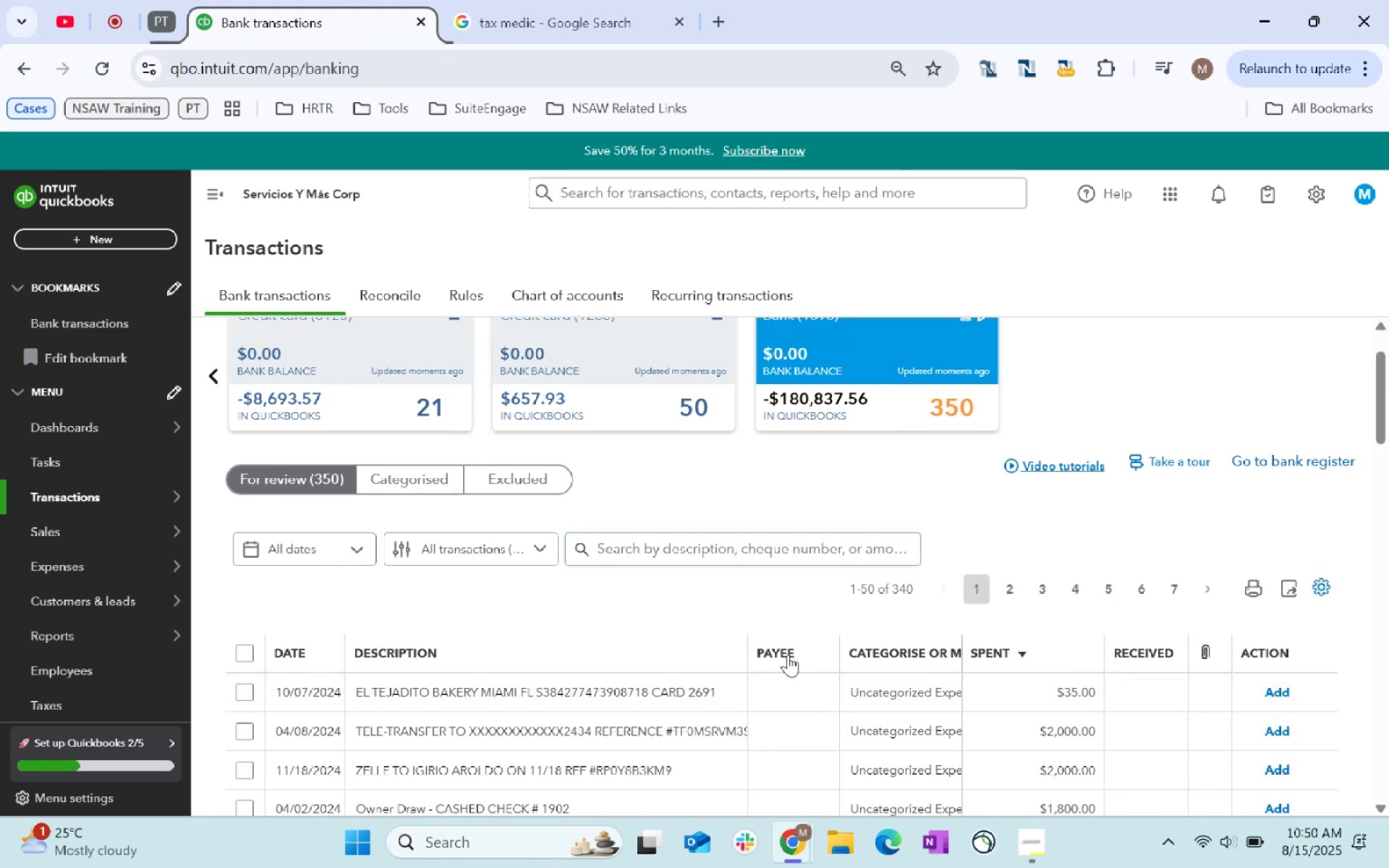 
scroll: coordinate [800, 636], scroll_direction: down, amount: 4.0
 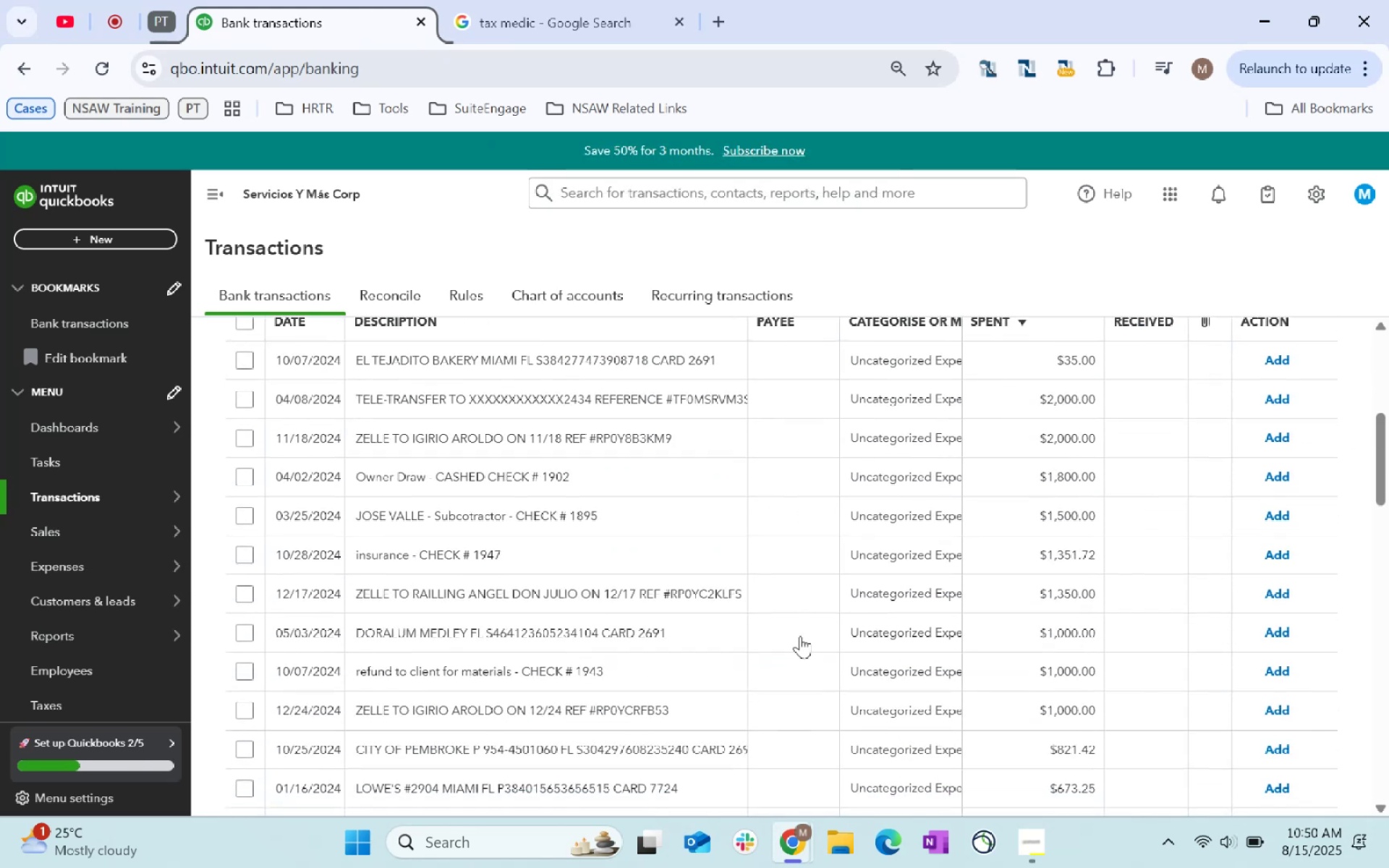 
key(Alt+AltLeft)
 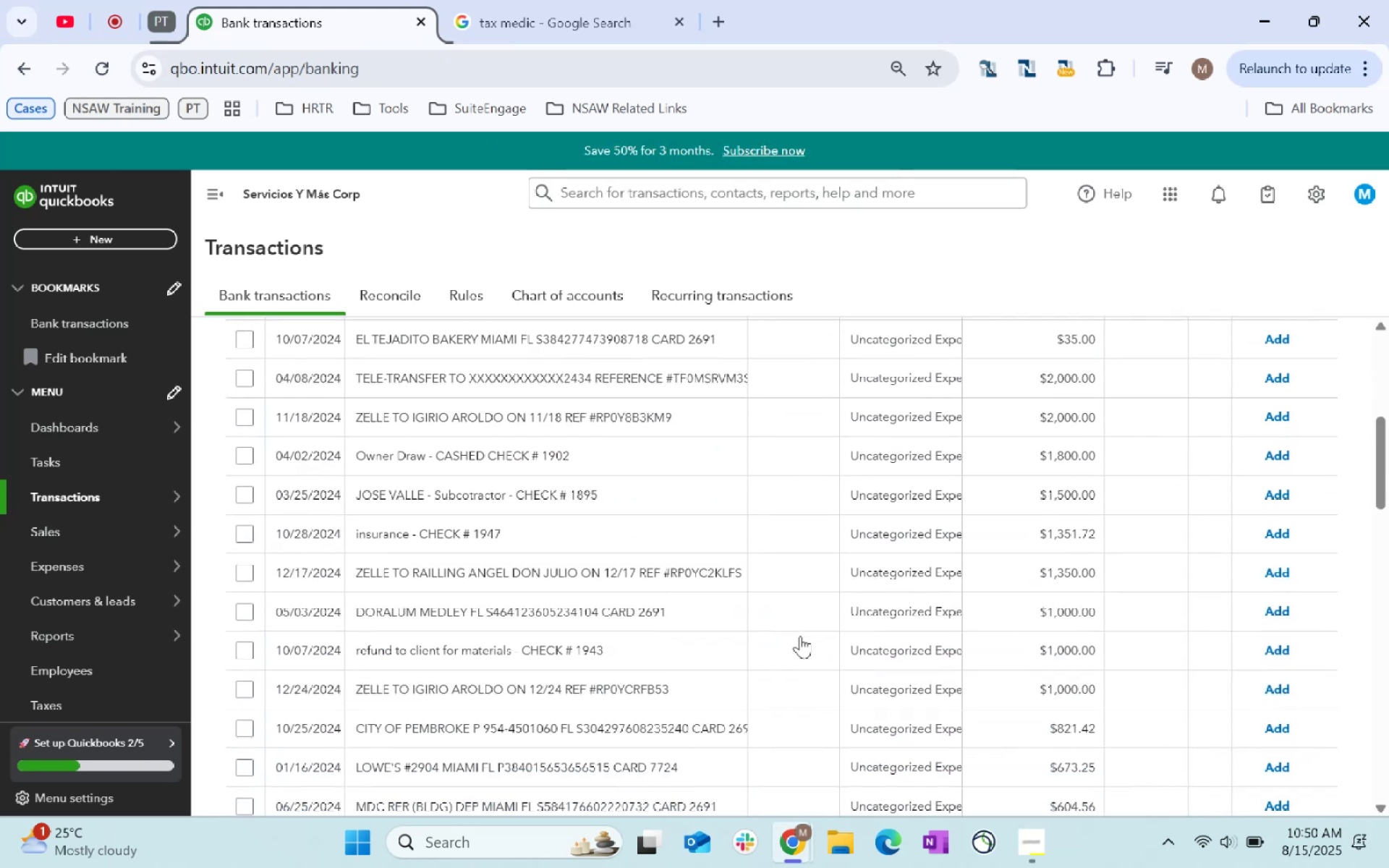 
key(Alt+Tab)
 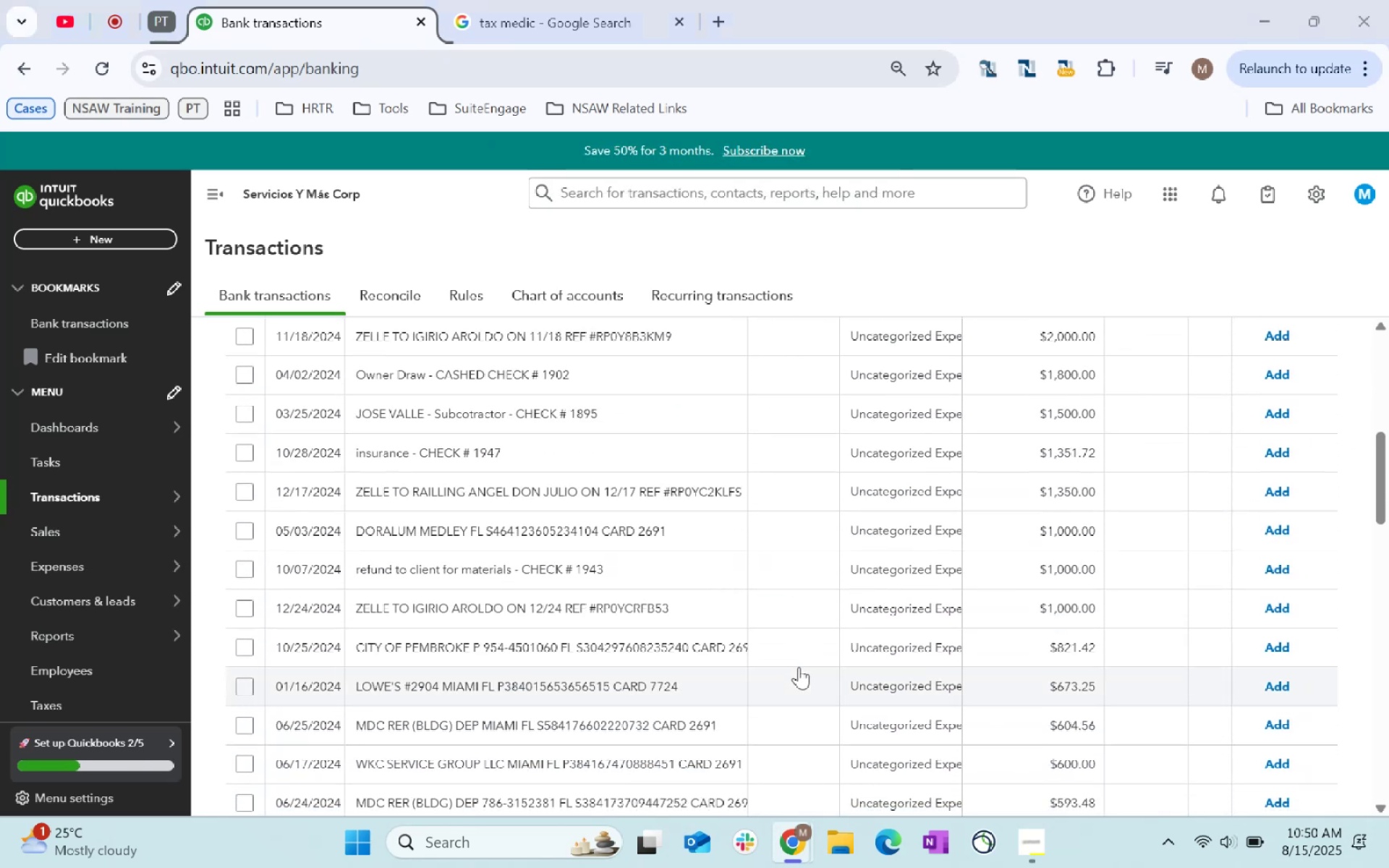 
key(Alt+AltLeft)
 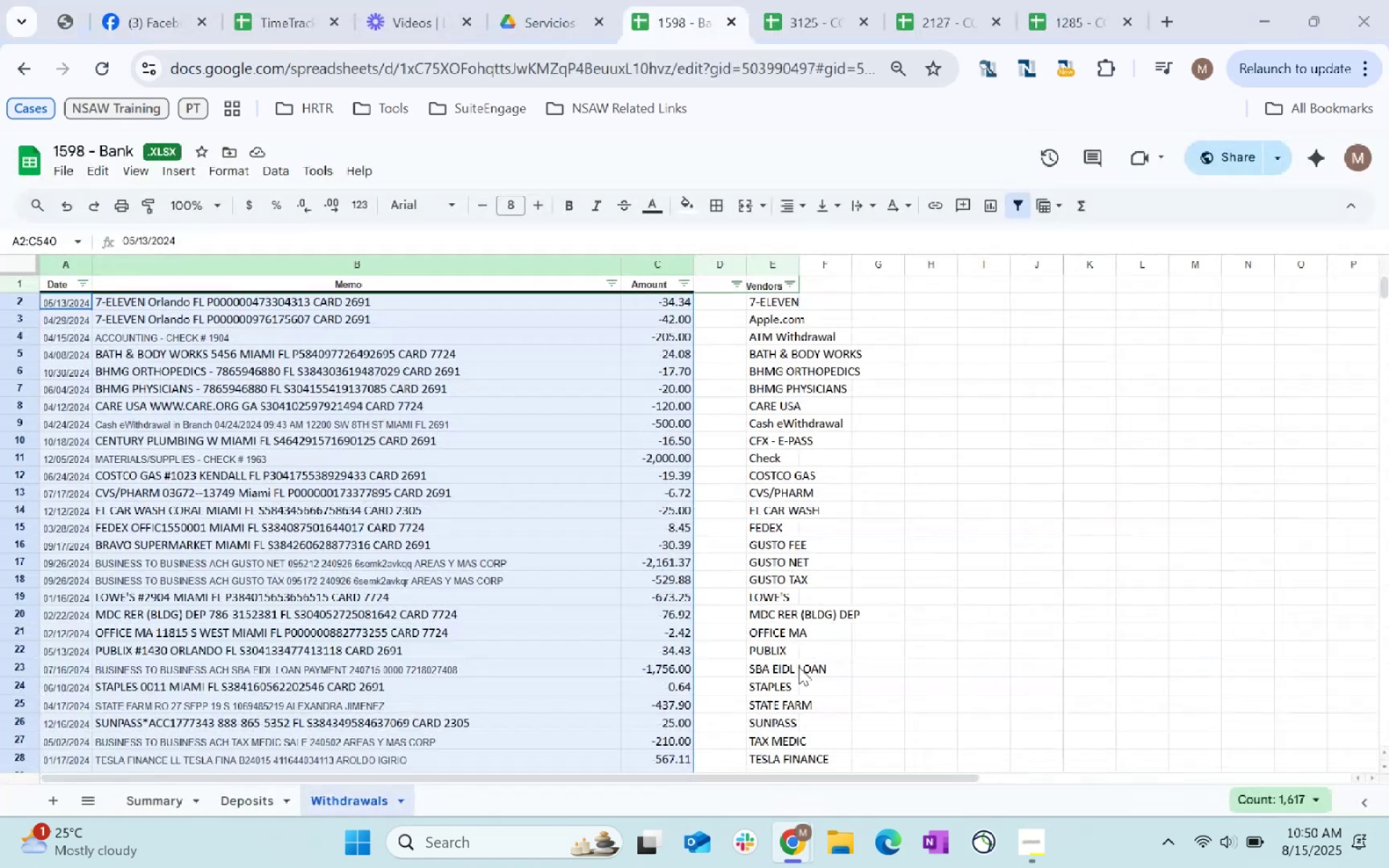 
key(Alt+Tab)
 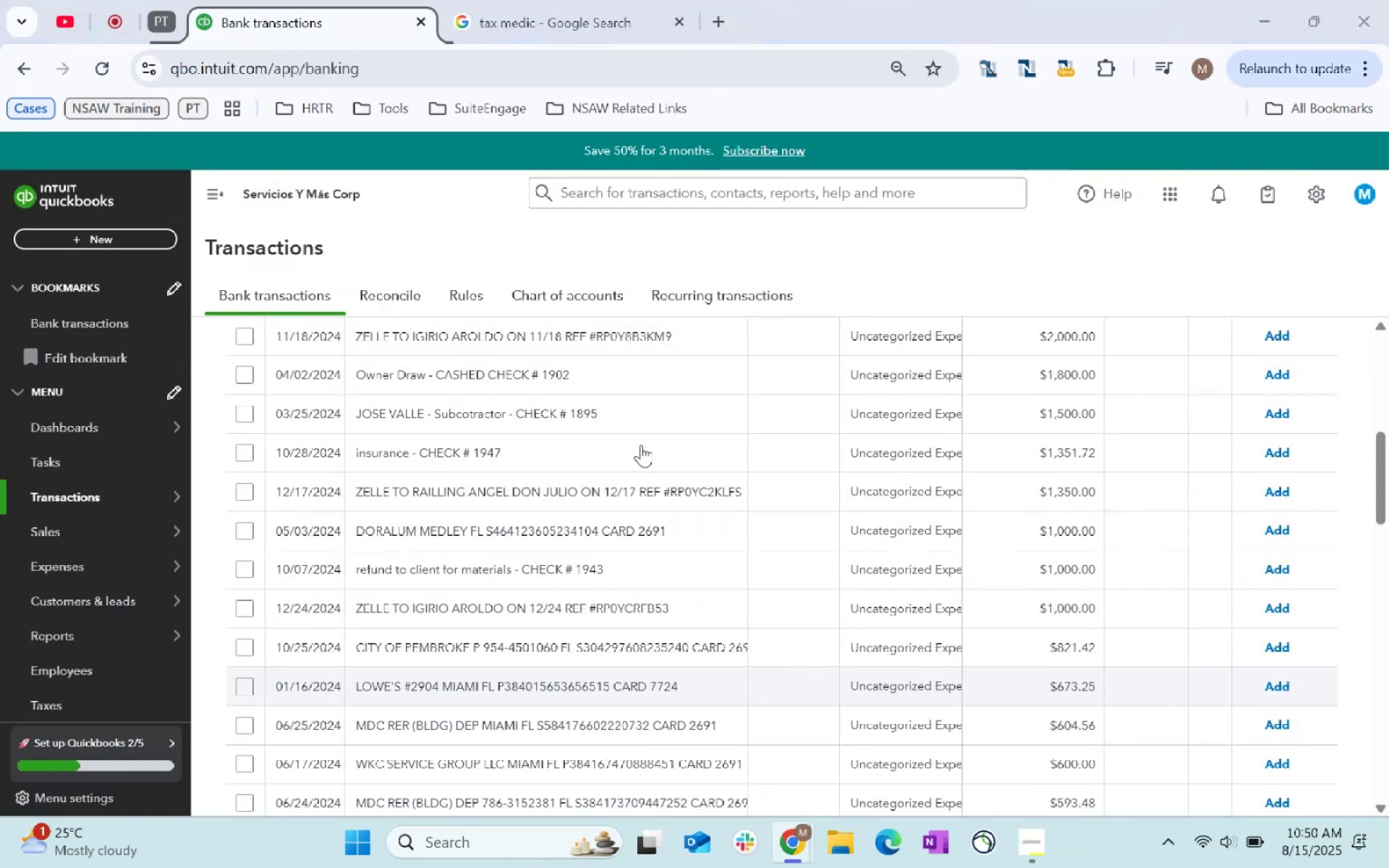 
scroll: coordinate [736, 679], scroll_direction: up, amount: 7.0
 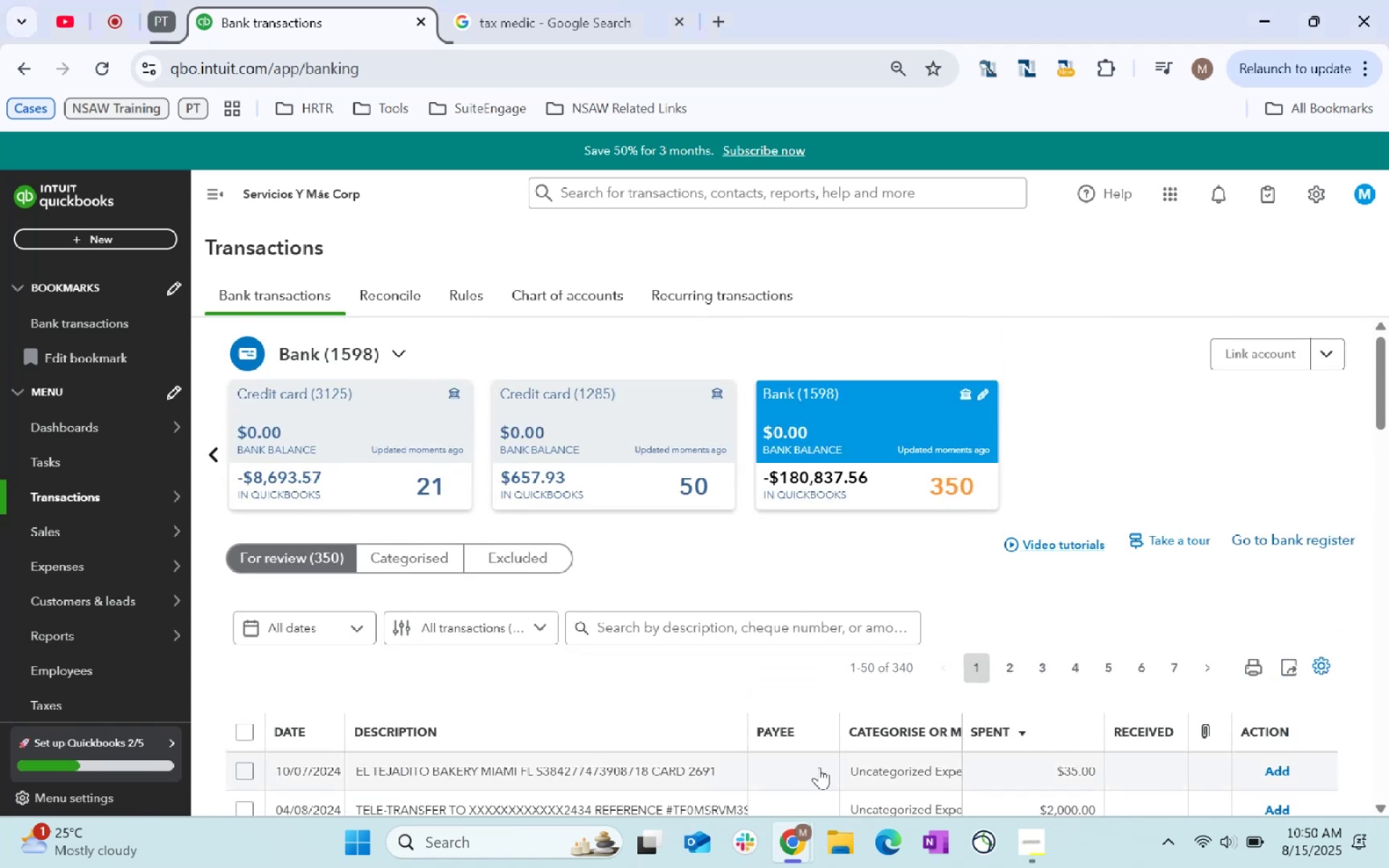 
left_click([817, 767])
 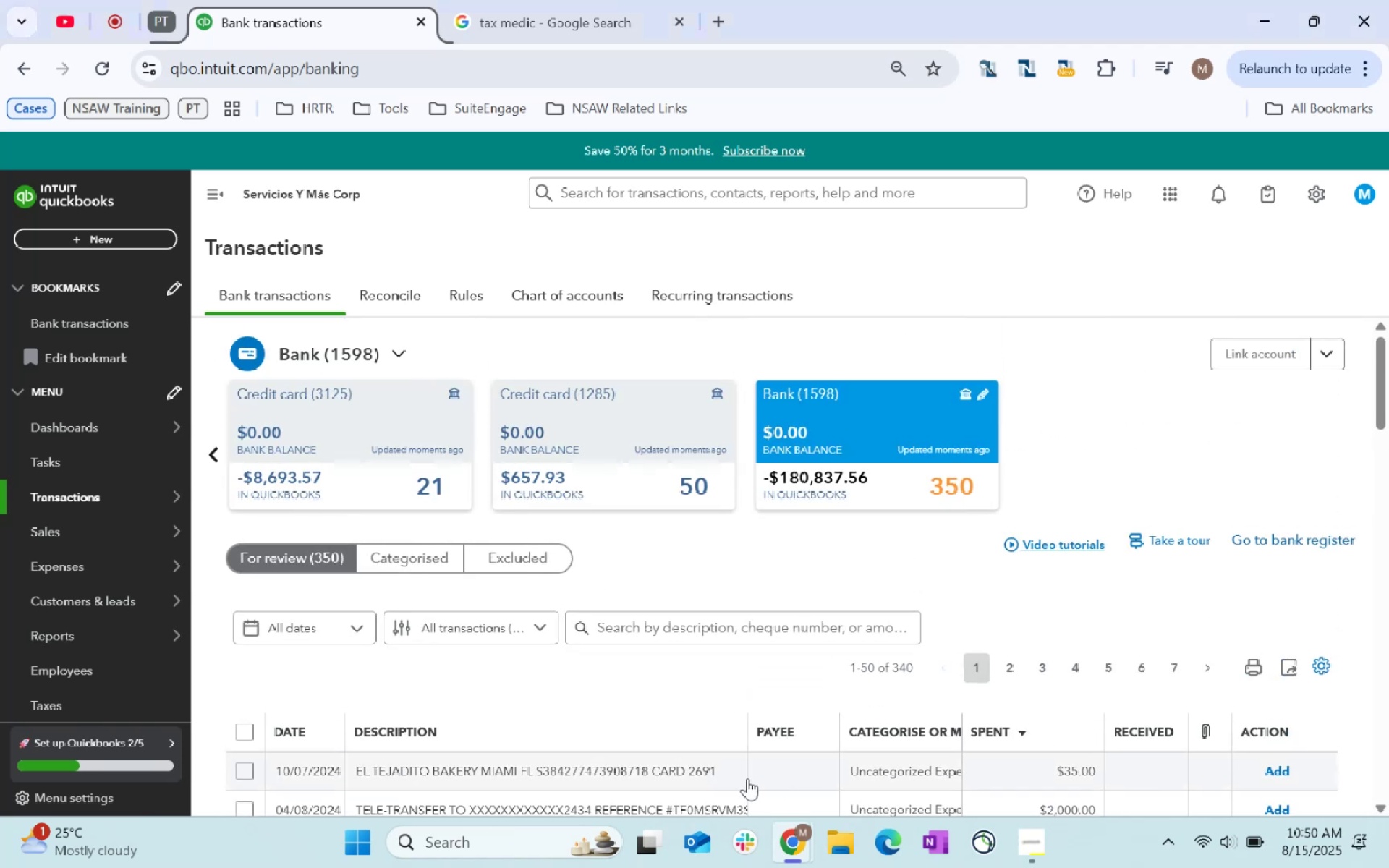 
left_click([747, 778])
 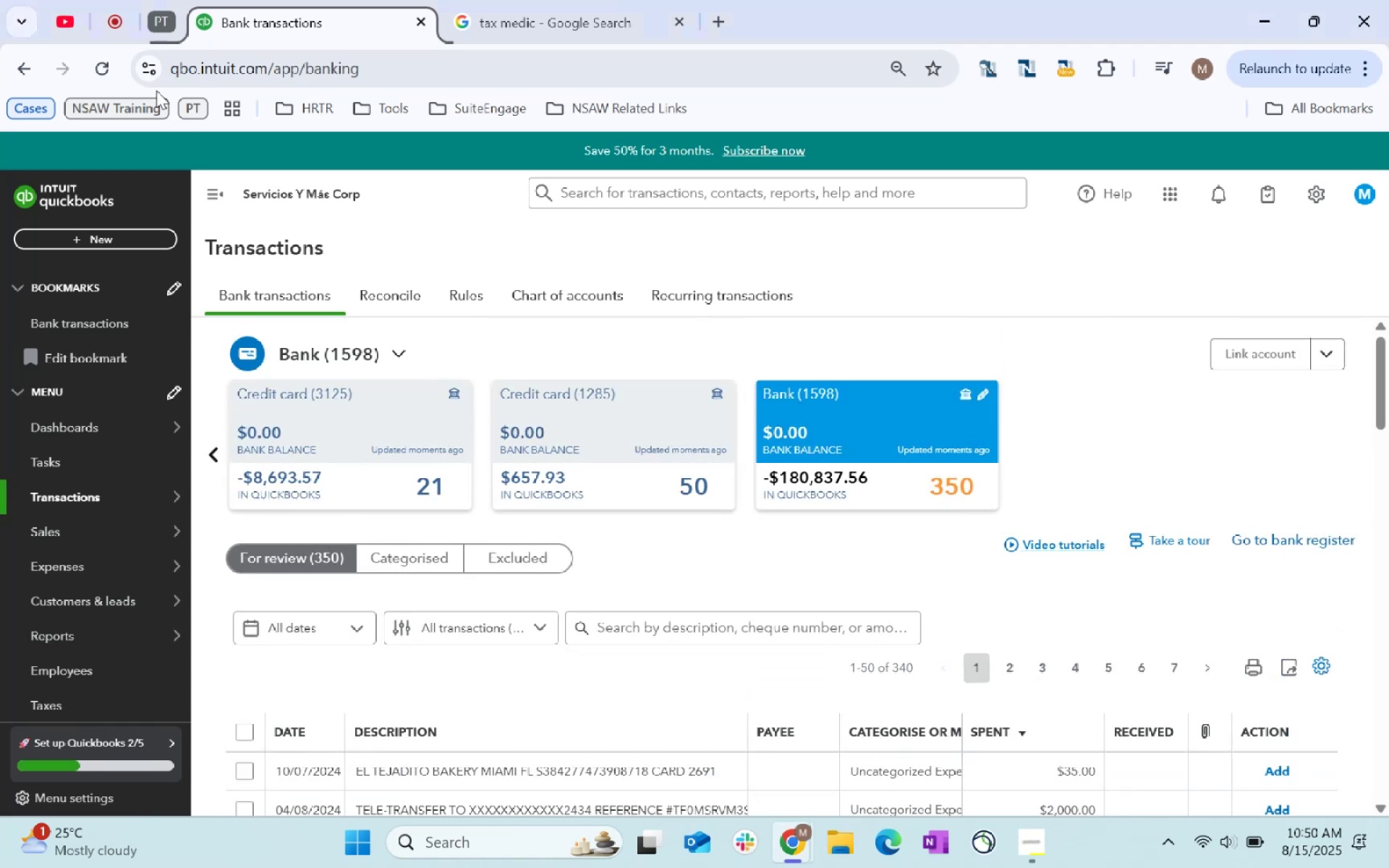 
left_click([114, 57])
 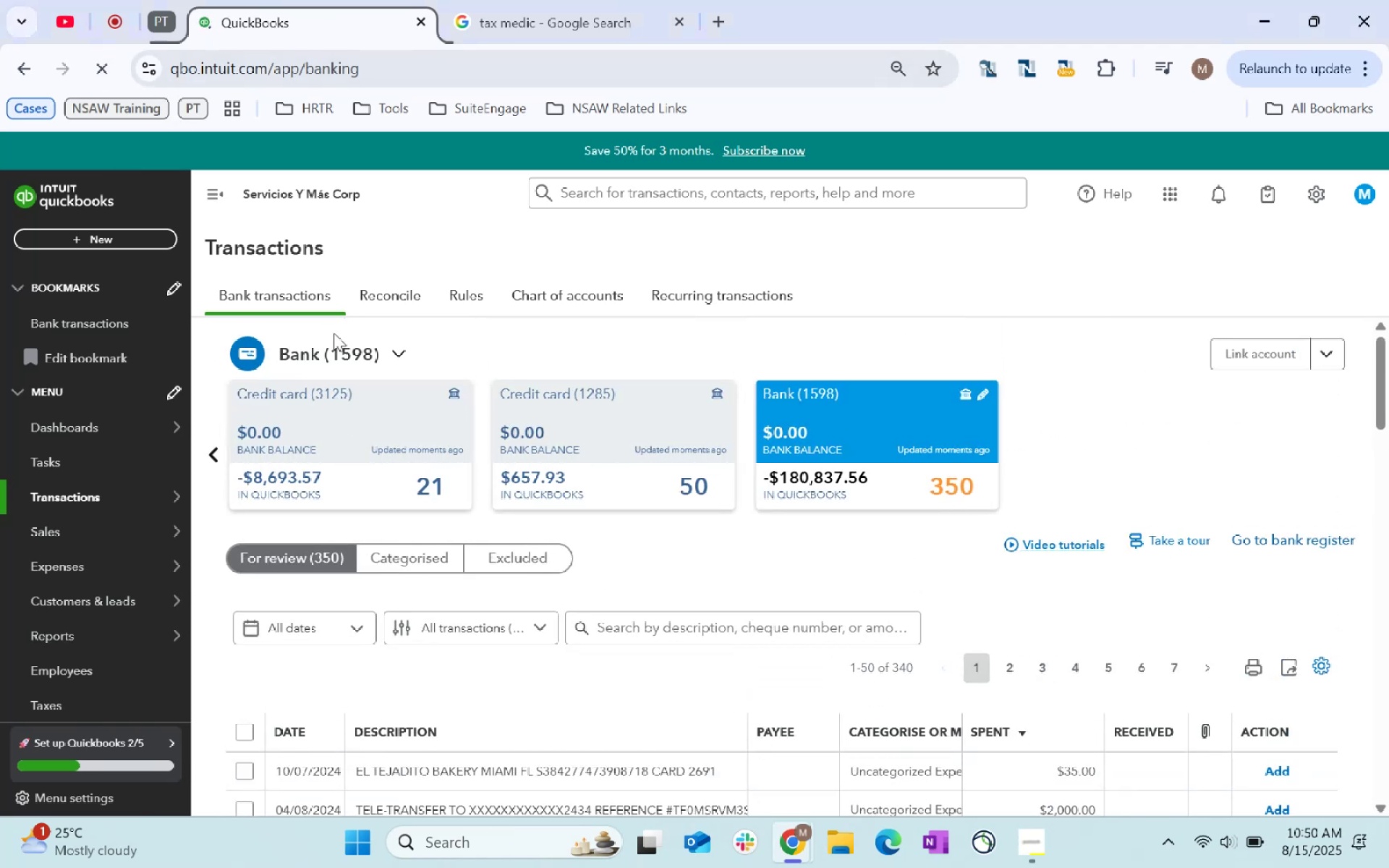 
wait(7.26)
 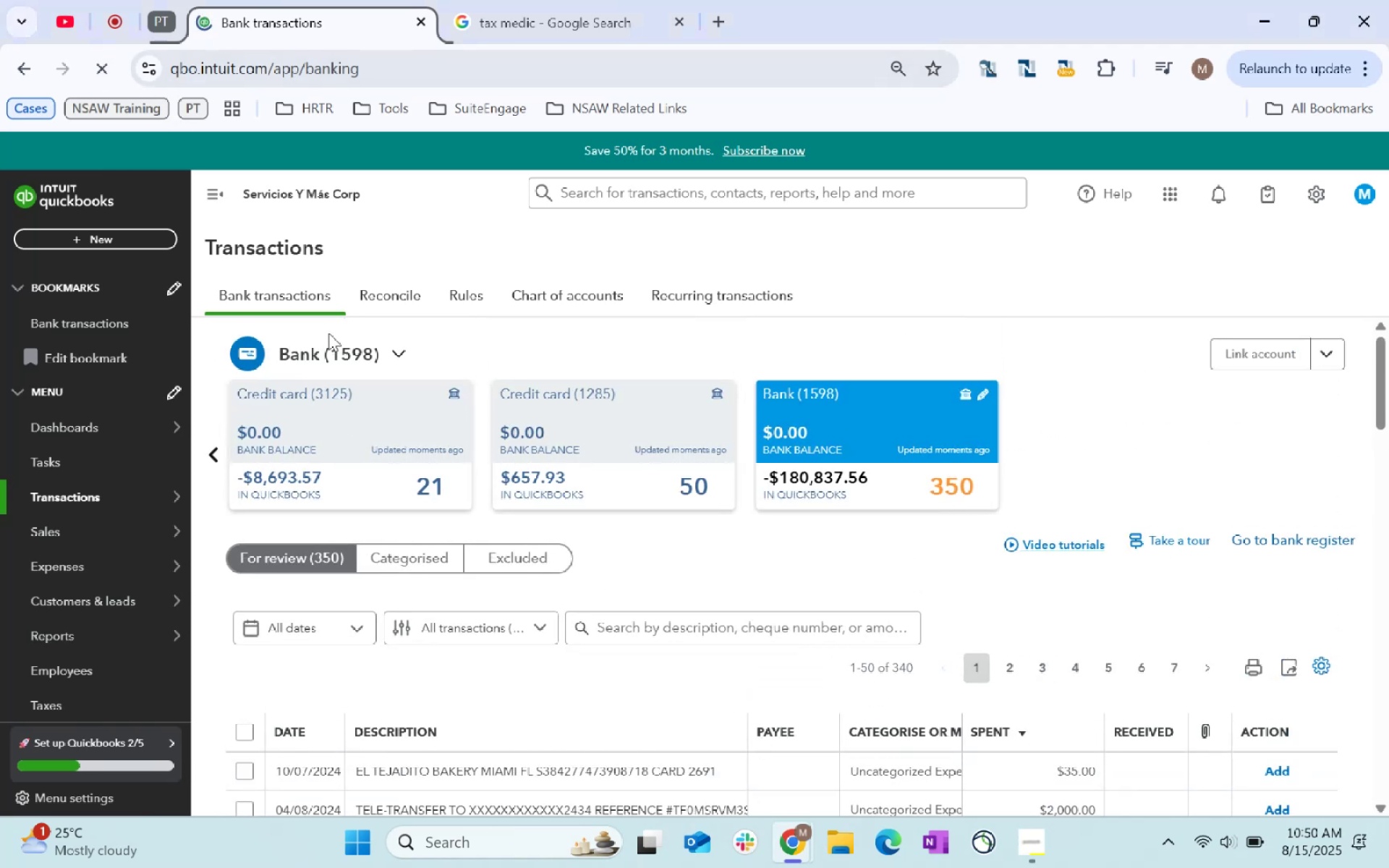 
mouse_move([287, 108])
 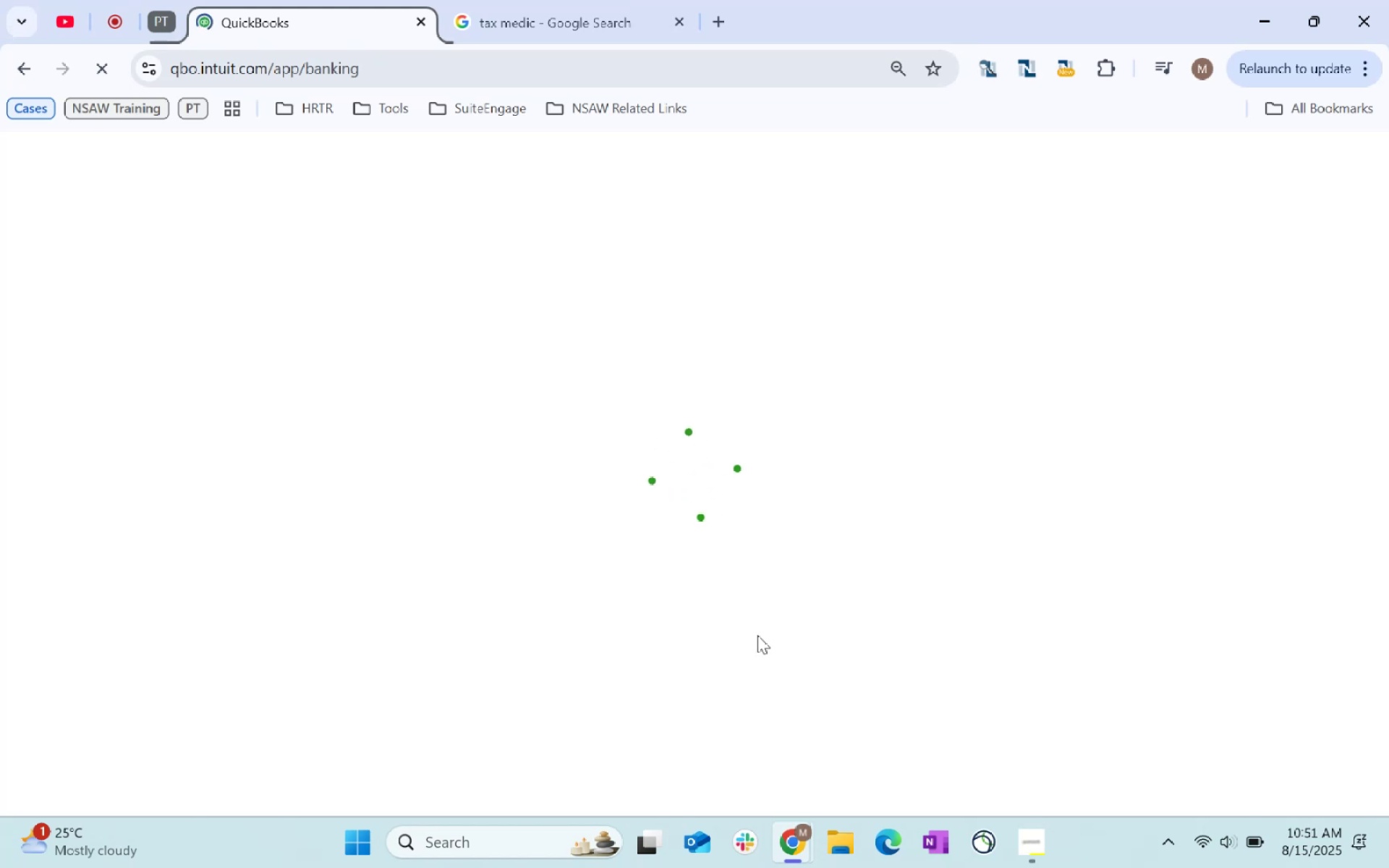 
wait(6.71)
 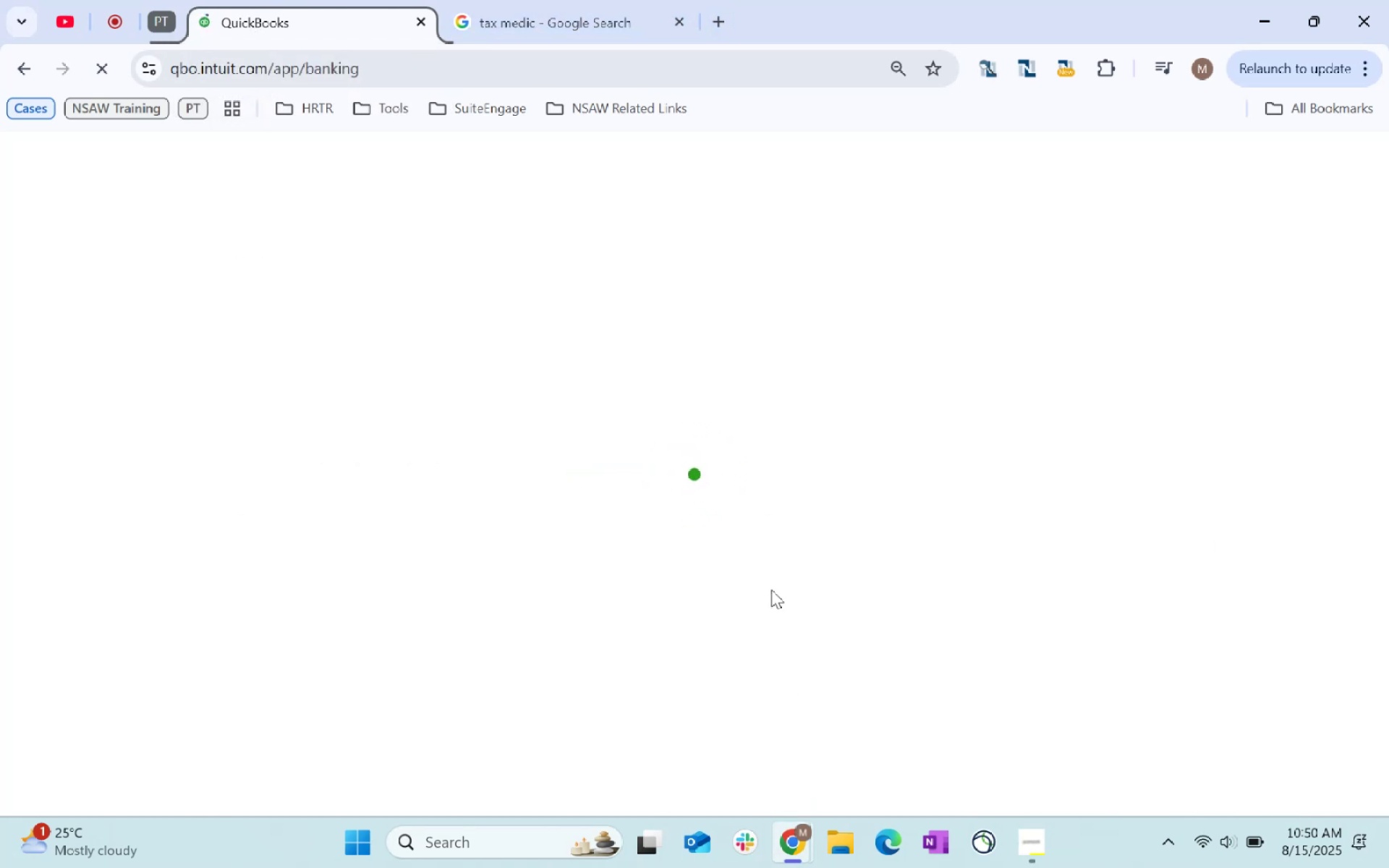 
left_click([1347, 124])
 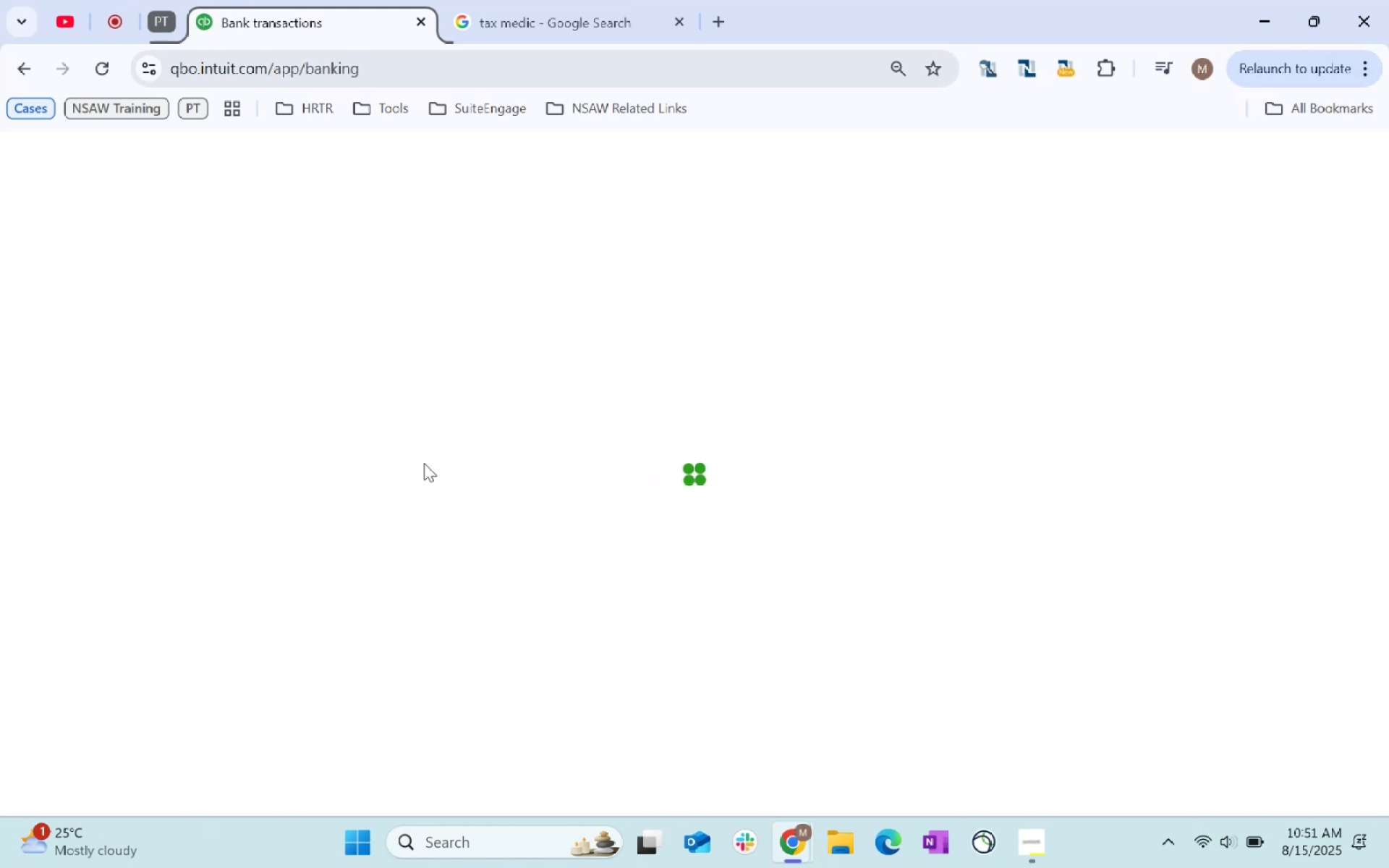 
mouse_move([350, 383])
 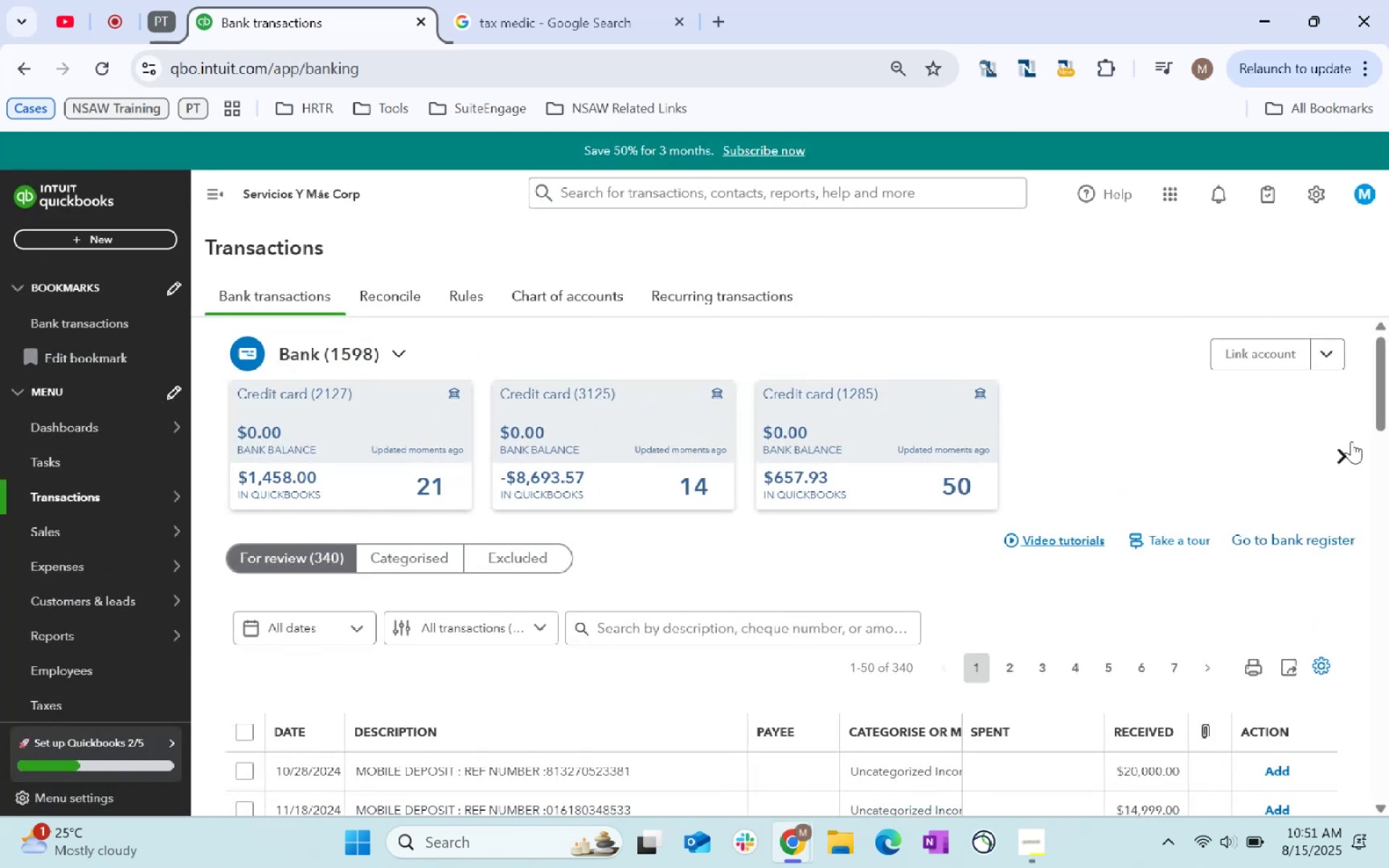 
left_click([1351, 451])
 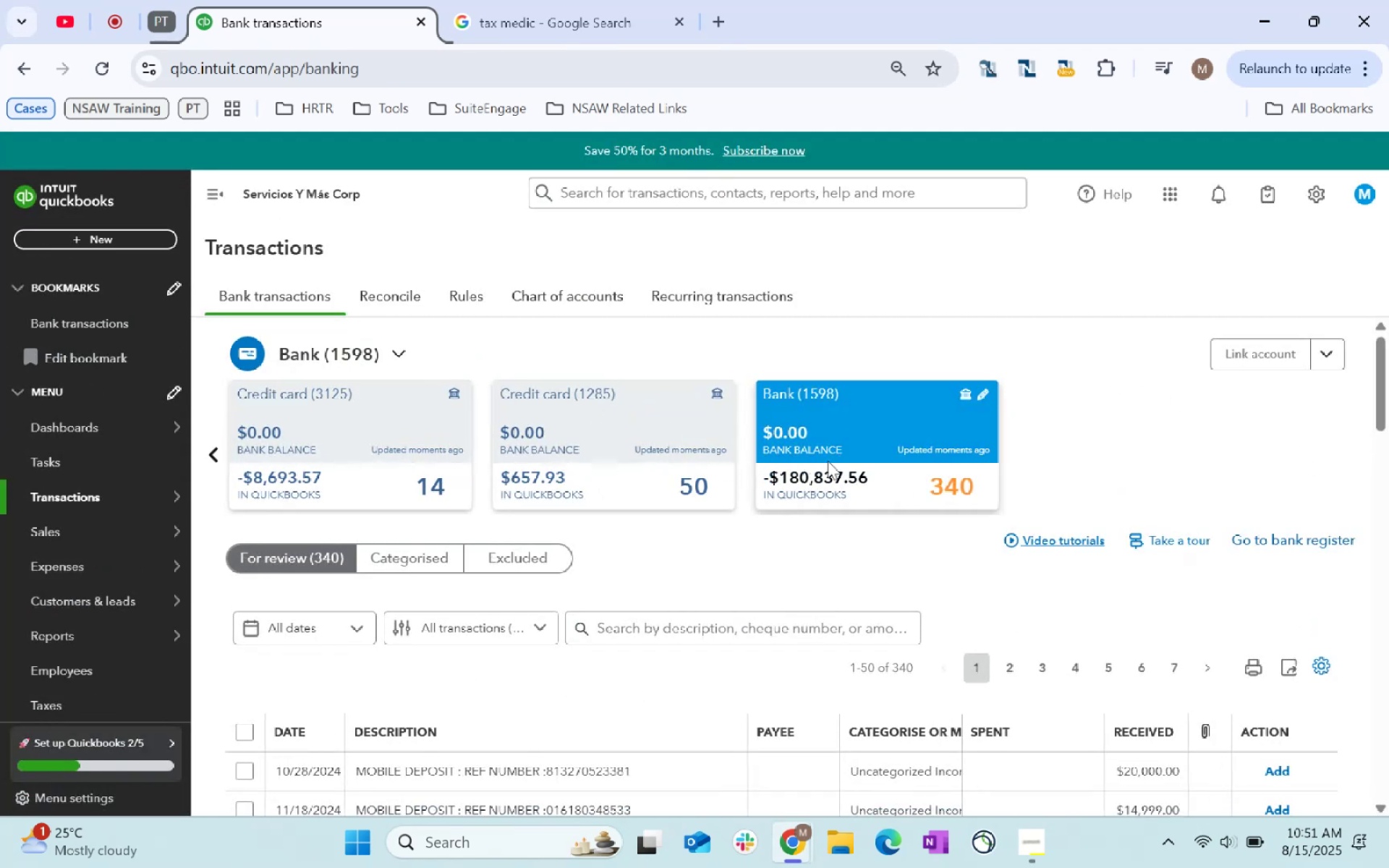 
scroll: coordinate [783, 545], scroll_direction: down, amount: 14.0
 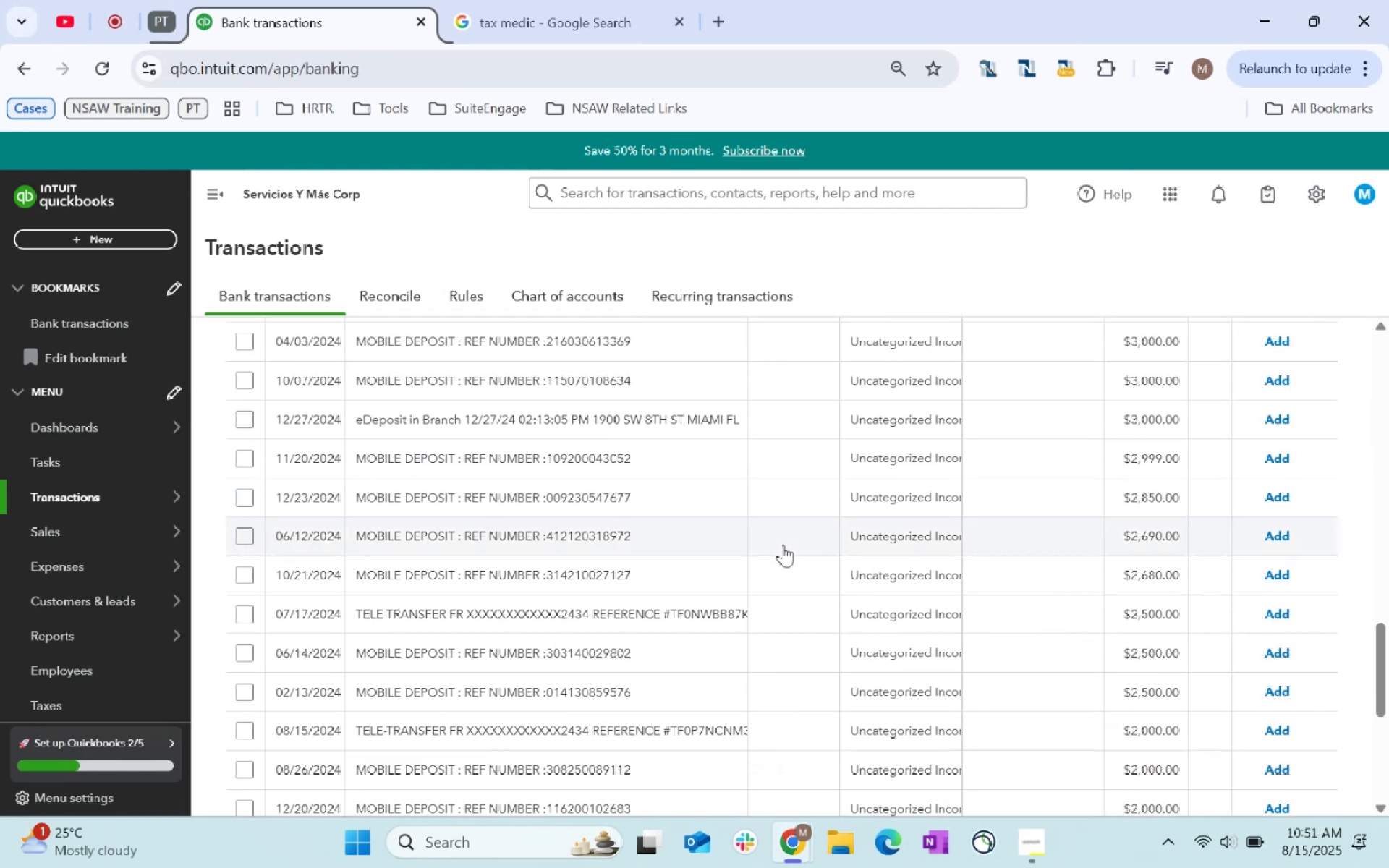 
scroll: coordinate [816, 561], scroll_direction: up, amount: 16.0
 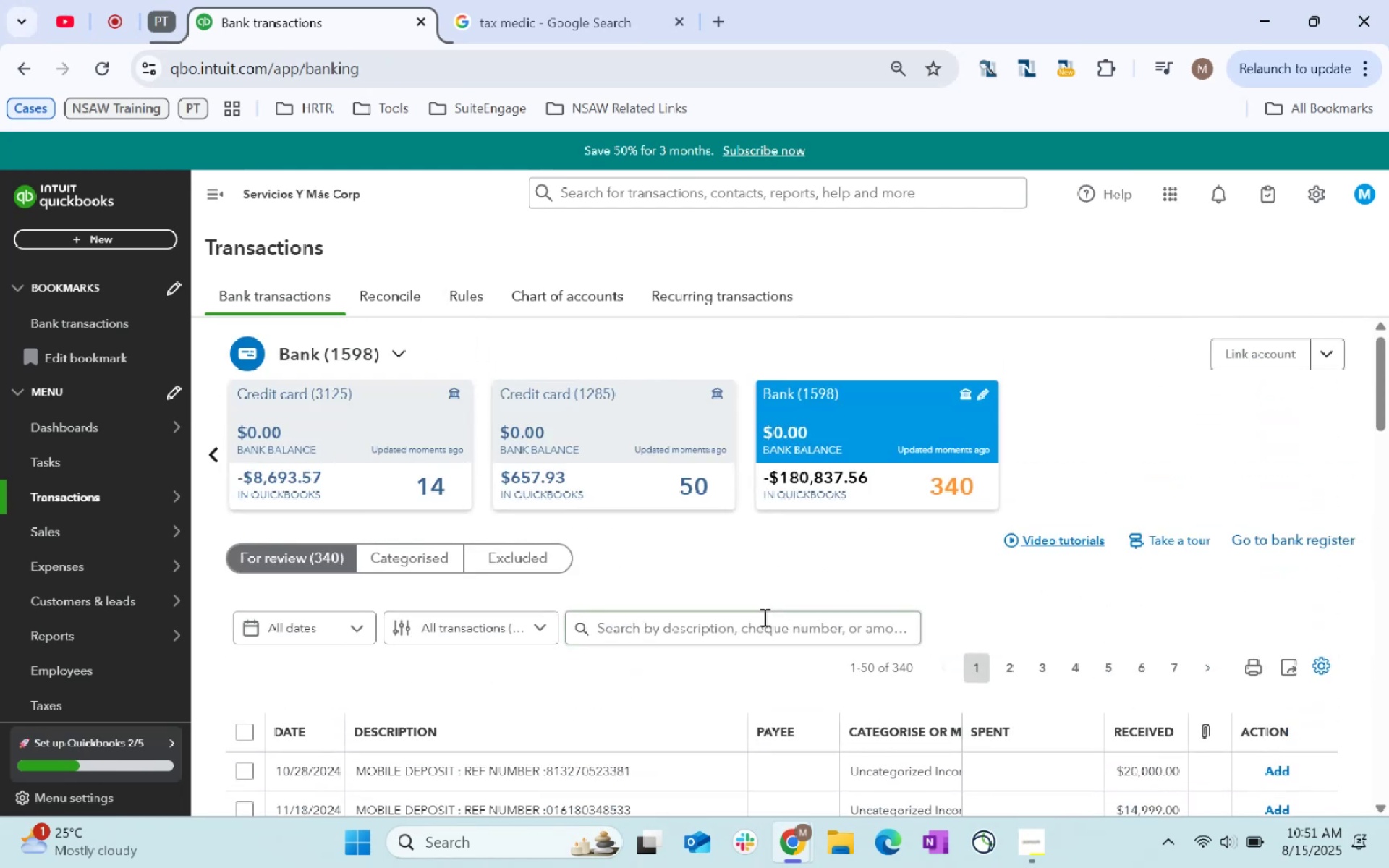 
left_click([763, 617])
 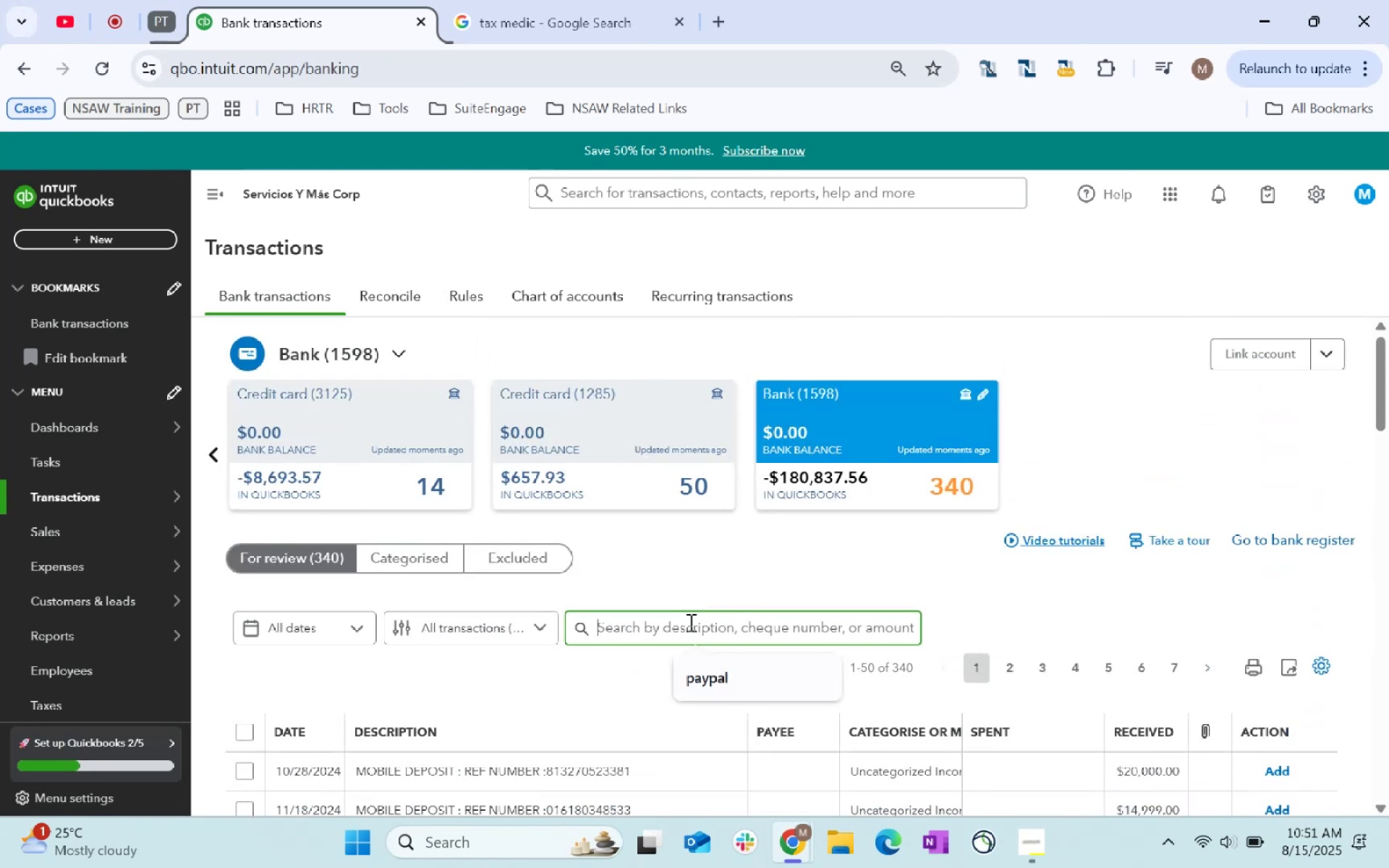 
type(mobile deposit)
key(Tab)
 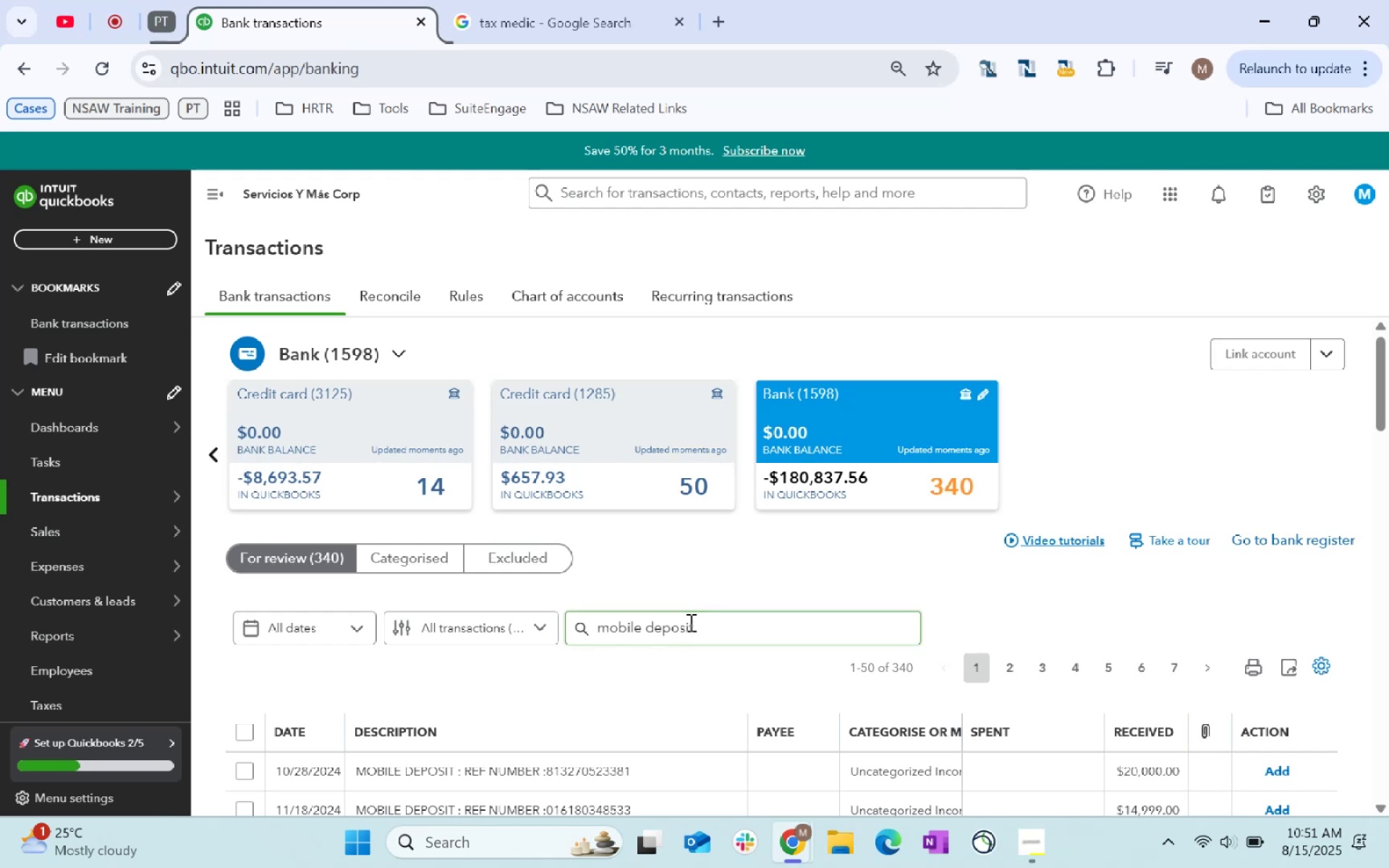 
key(Enter)
 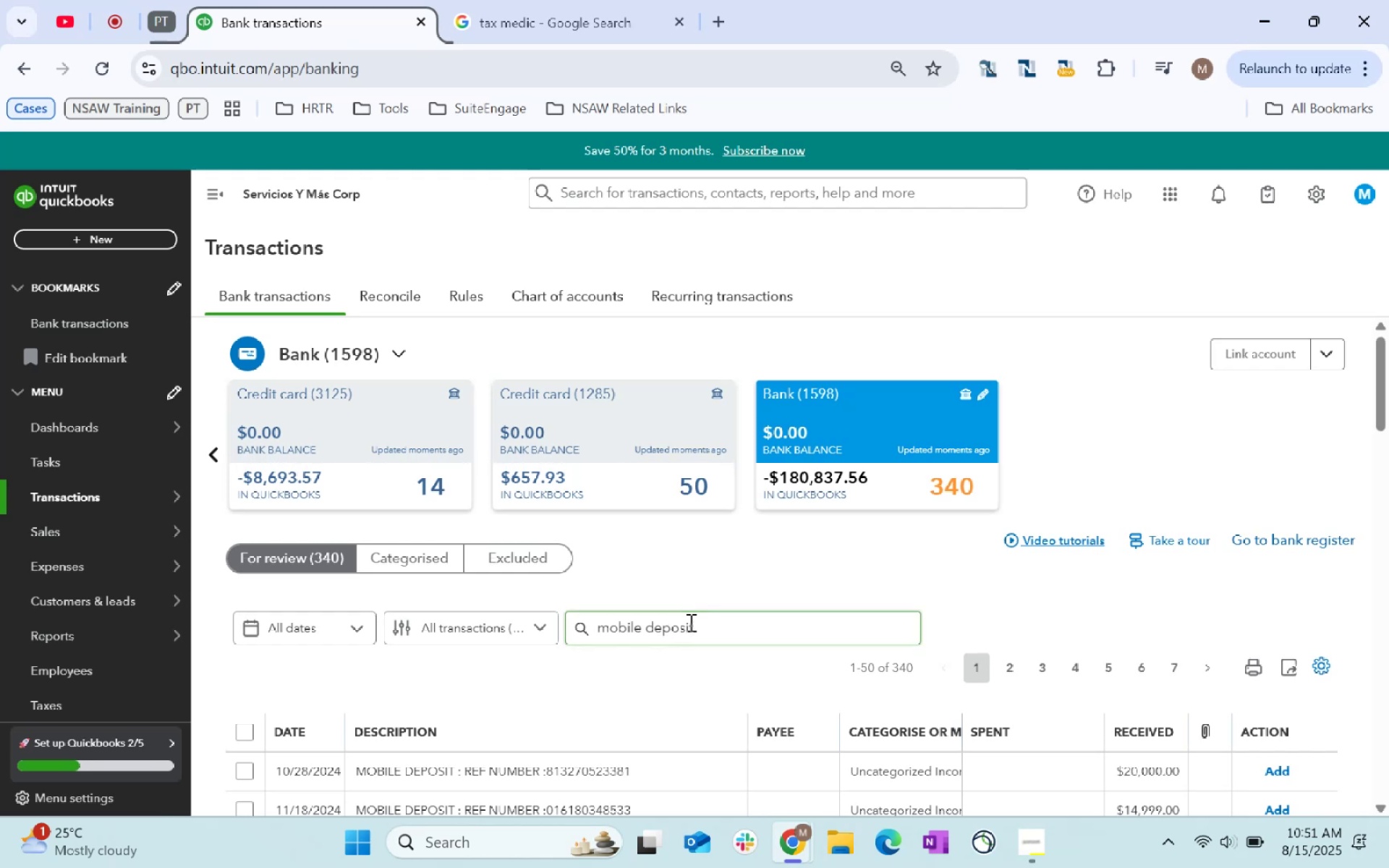 
left_click([689, 620])
 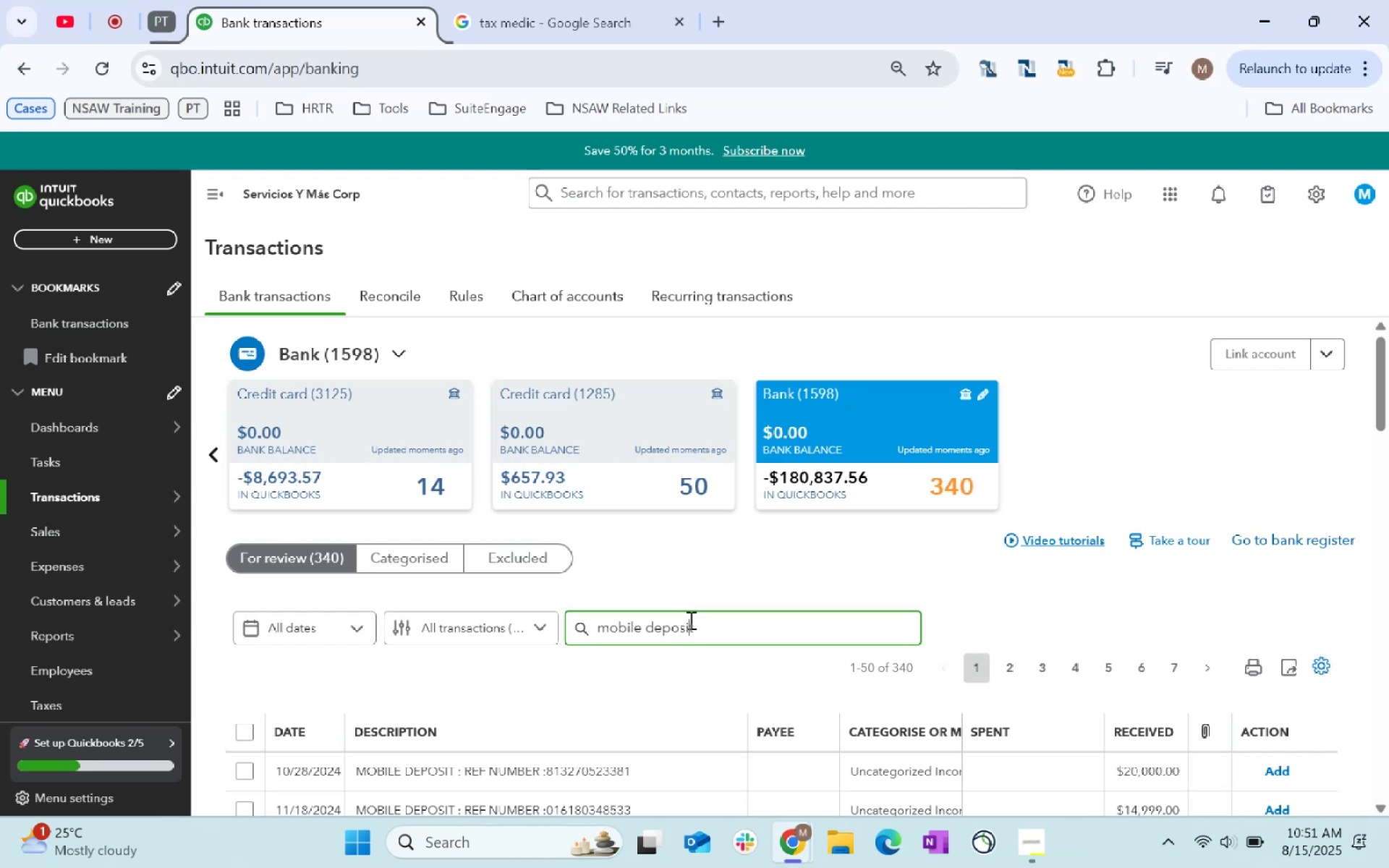 
key(Enter)
 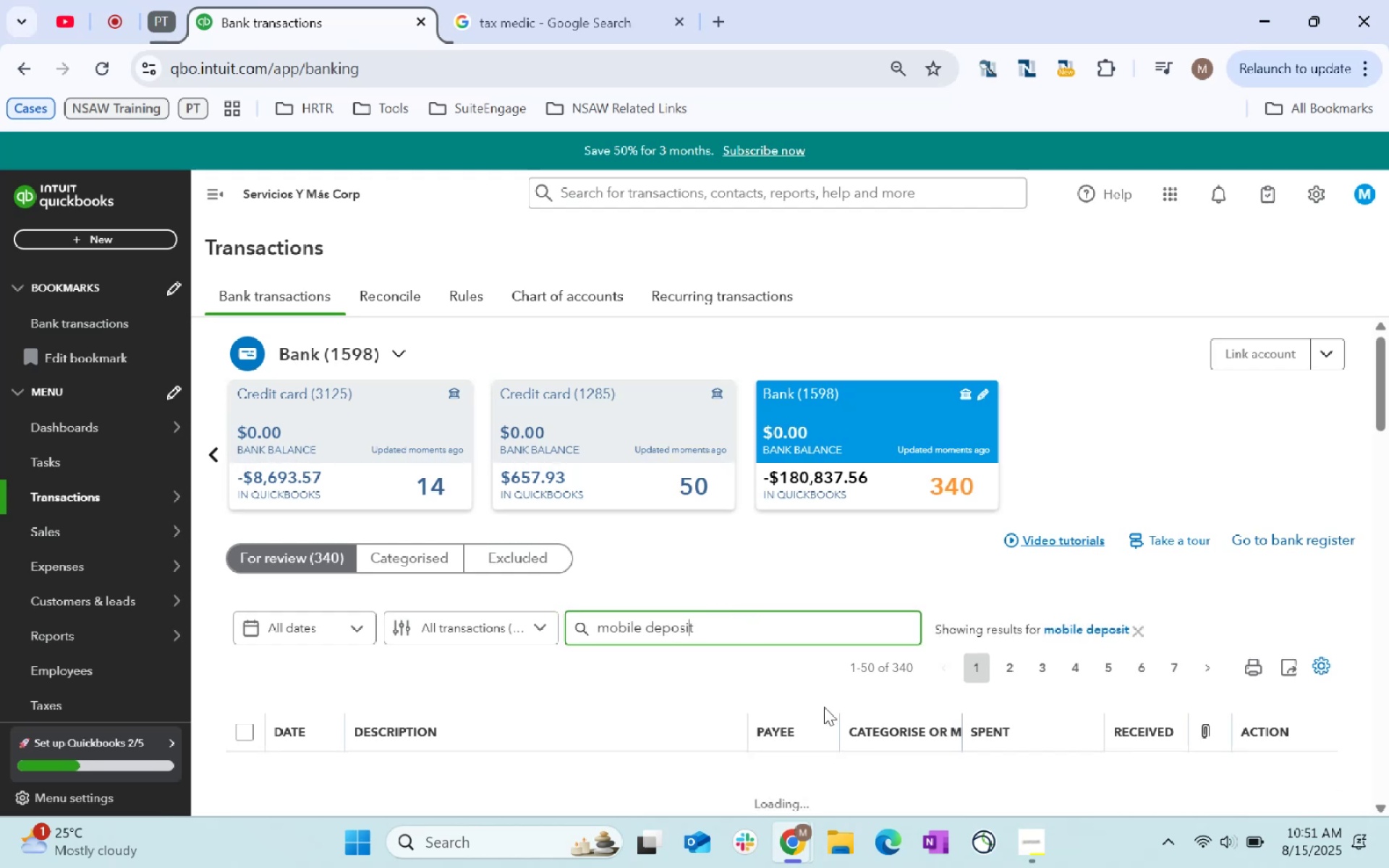 
scroll: coordinate [803, 663], scroll_direction: down, amount: 2.0
 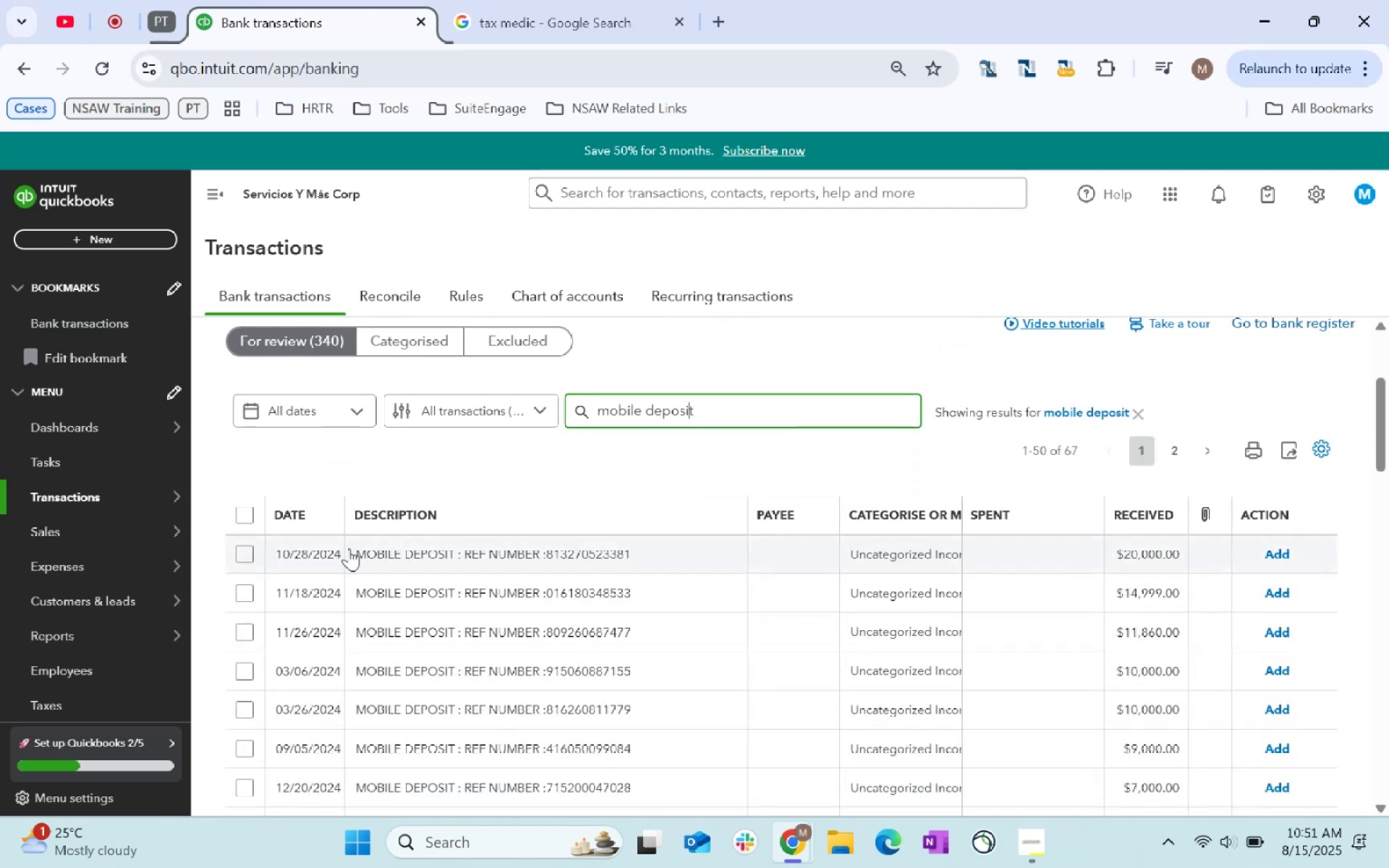 
left_click([239, 516])
 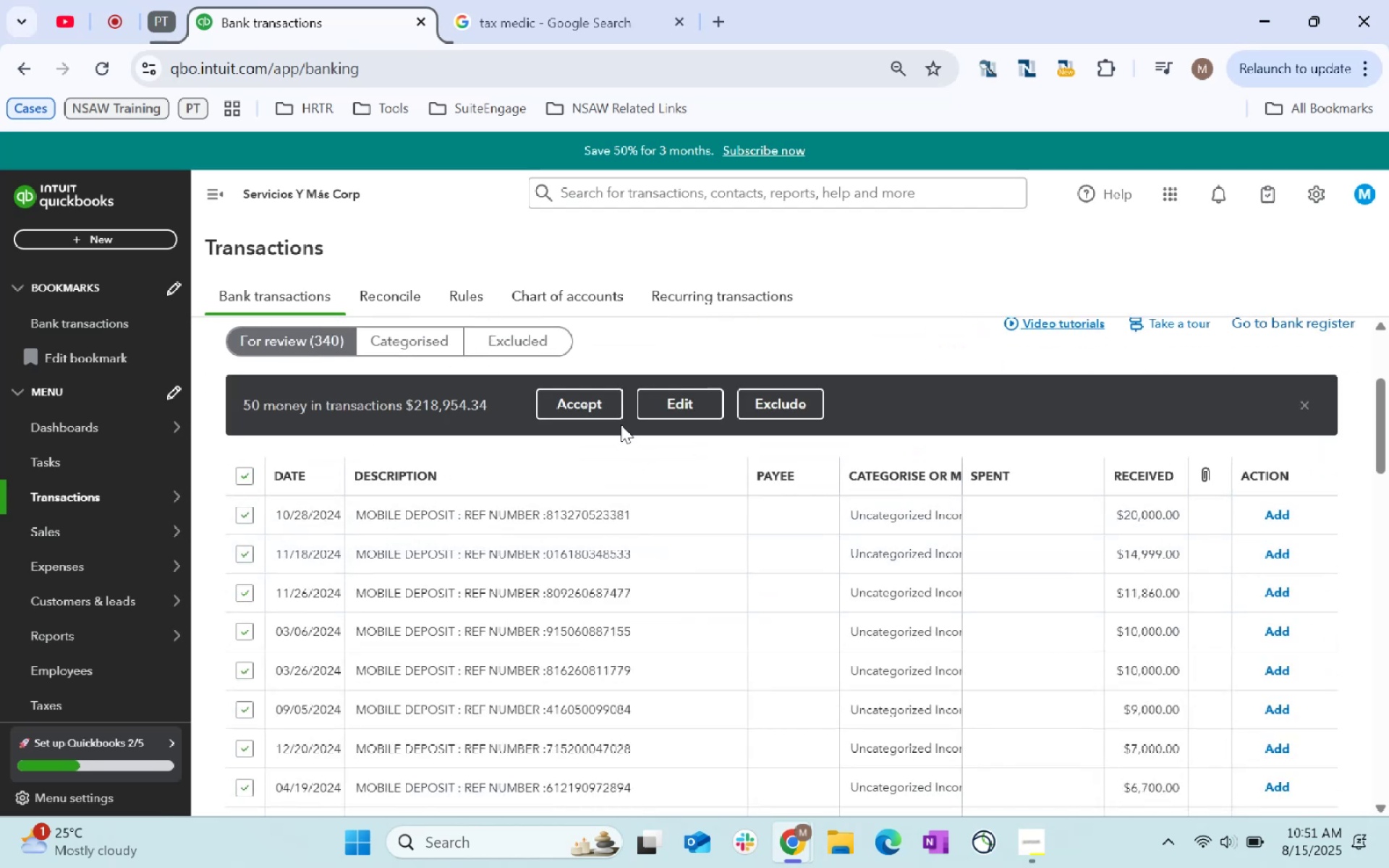 
left_click([657, 391])
 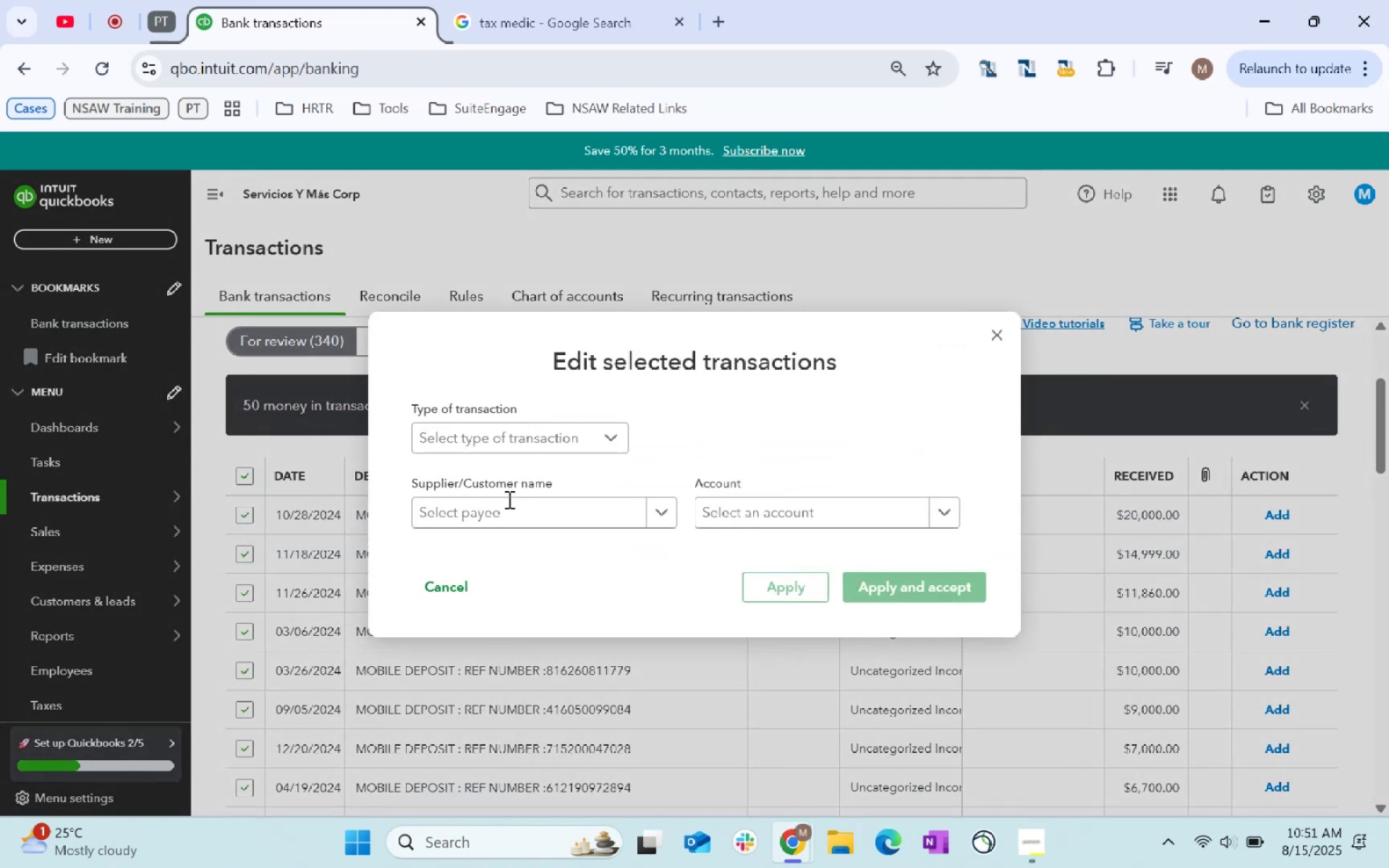 
left_click([513, 520])
 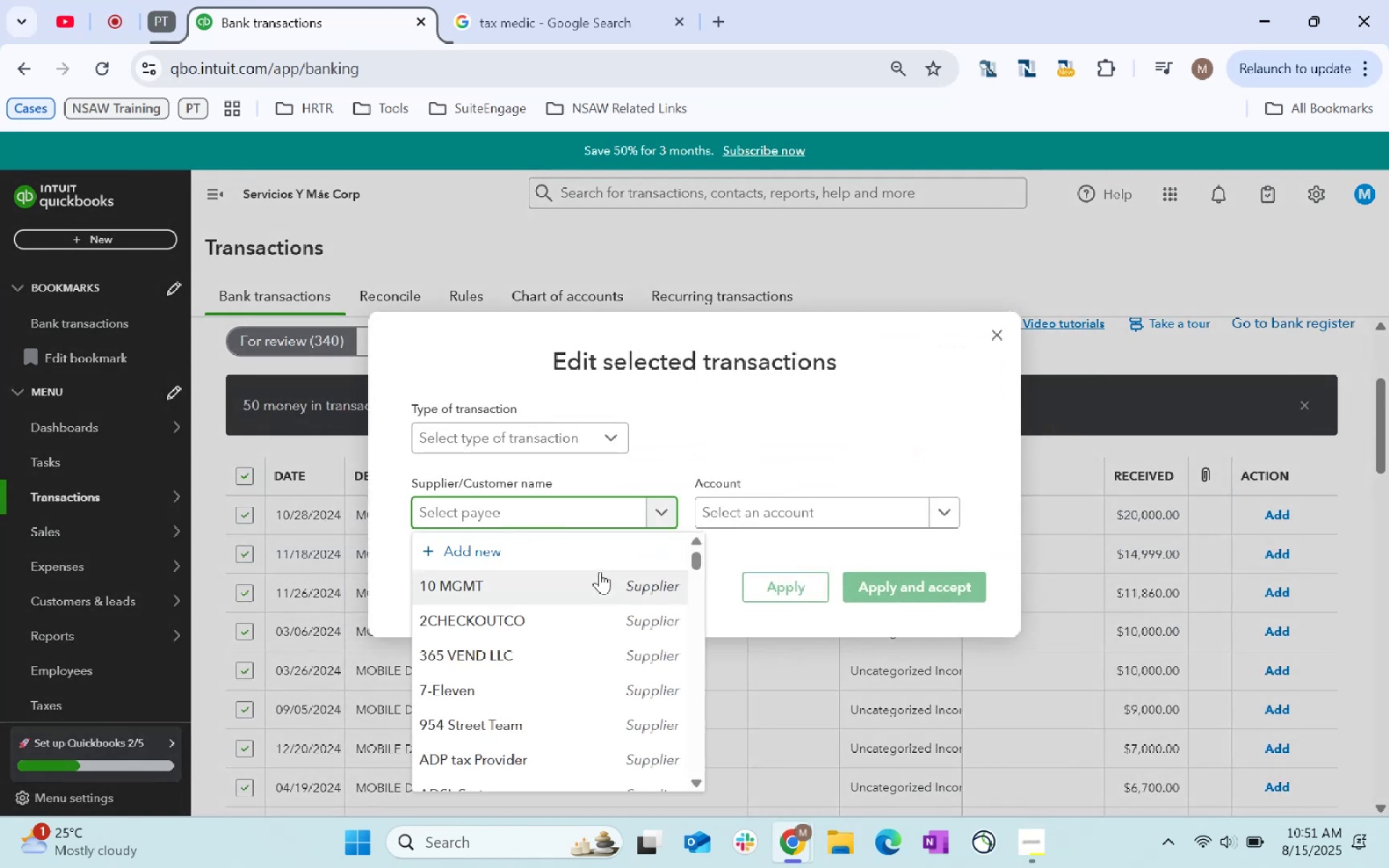 
type(CLient)
key(Backspace)
key(Backspace)
key(Backspace)
key(Backspace)
key(Backspace)
type(lients)
key(Tab)
 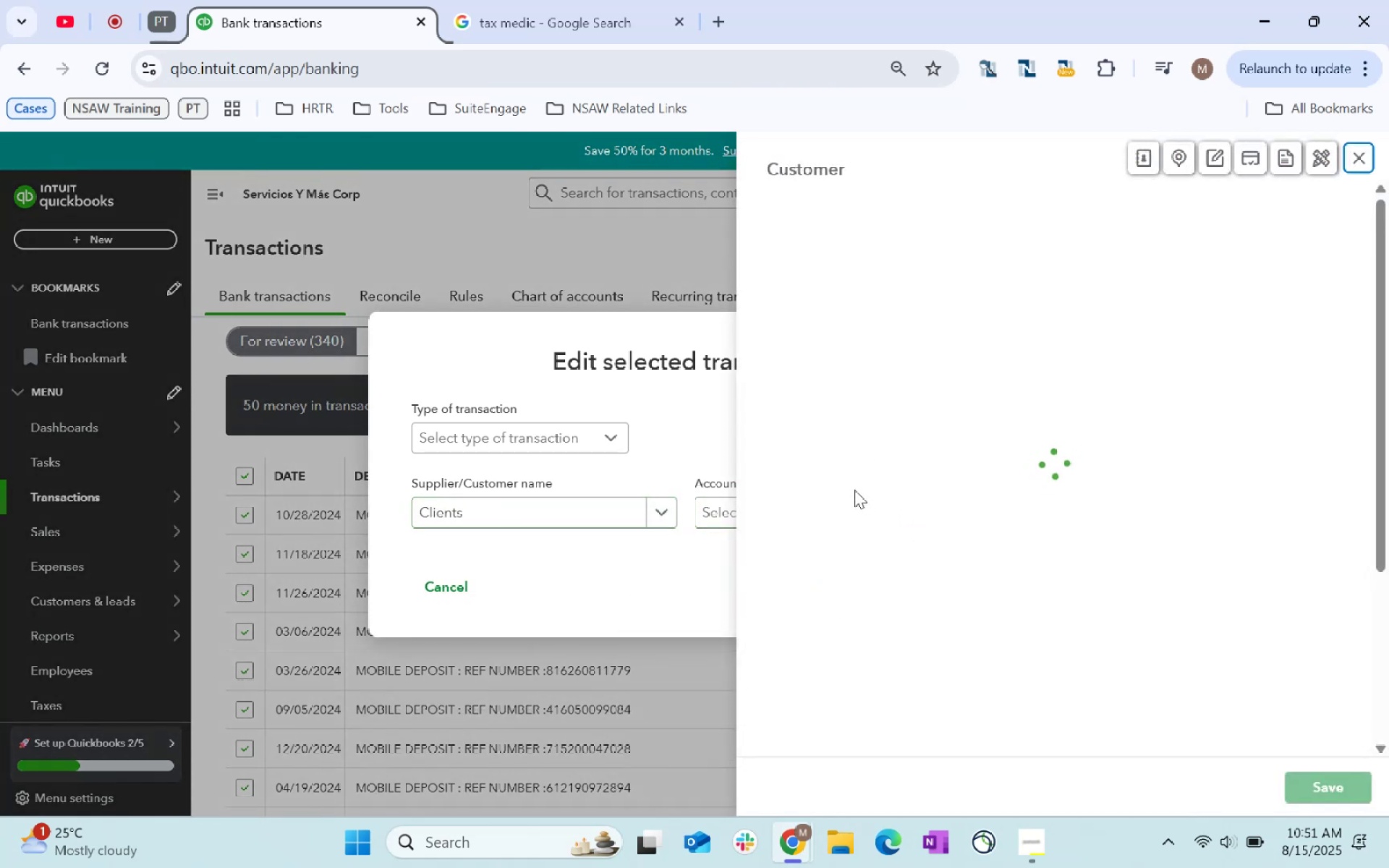 
scroll: coordinate [765, 500], scroll_direction: down, amount: 203.0
 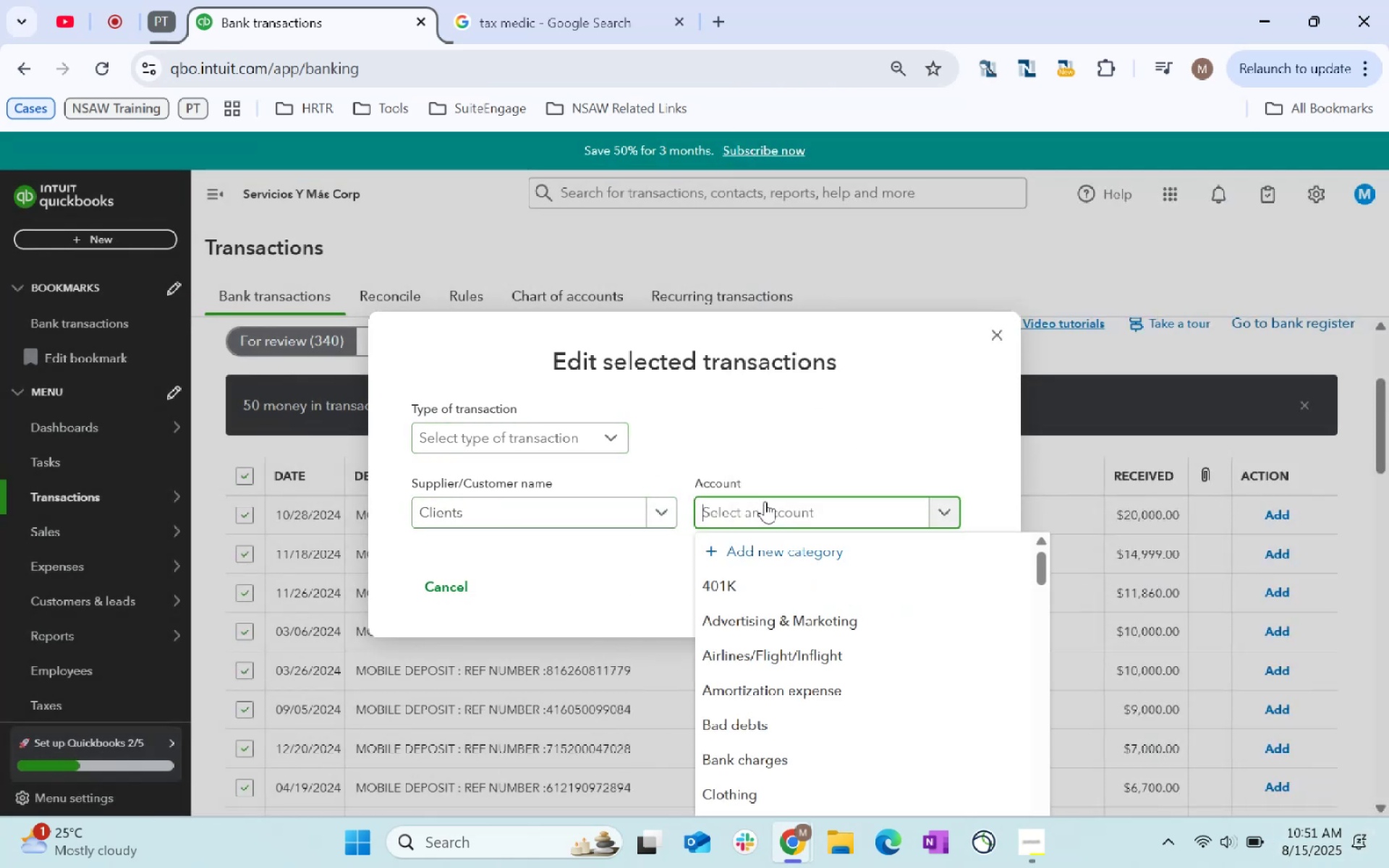 
left_click([1339, 788])
 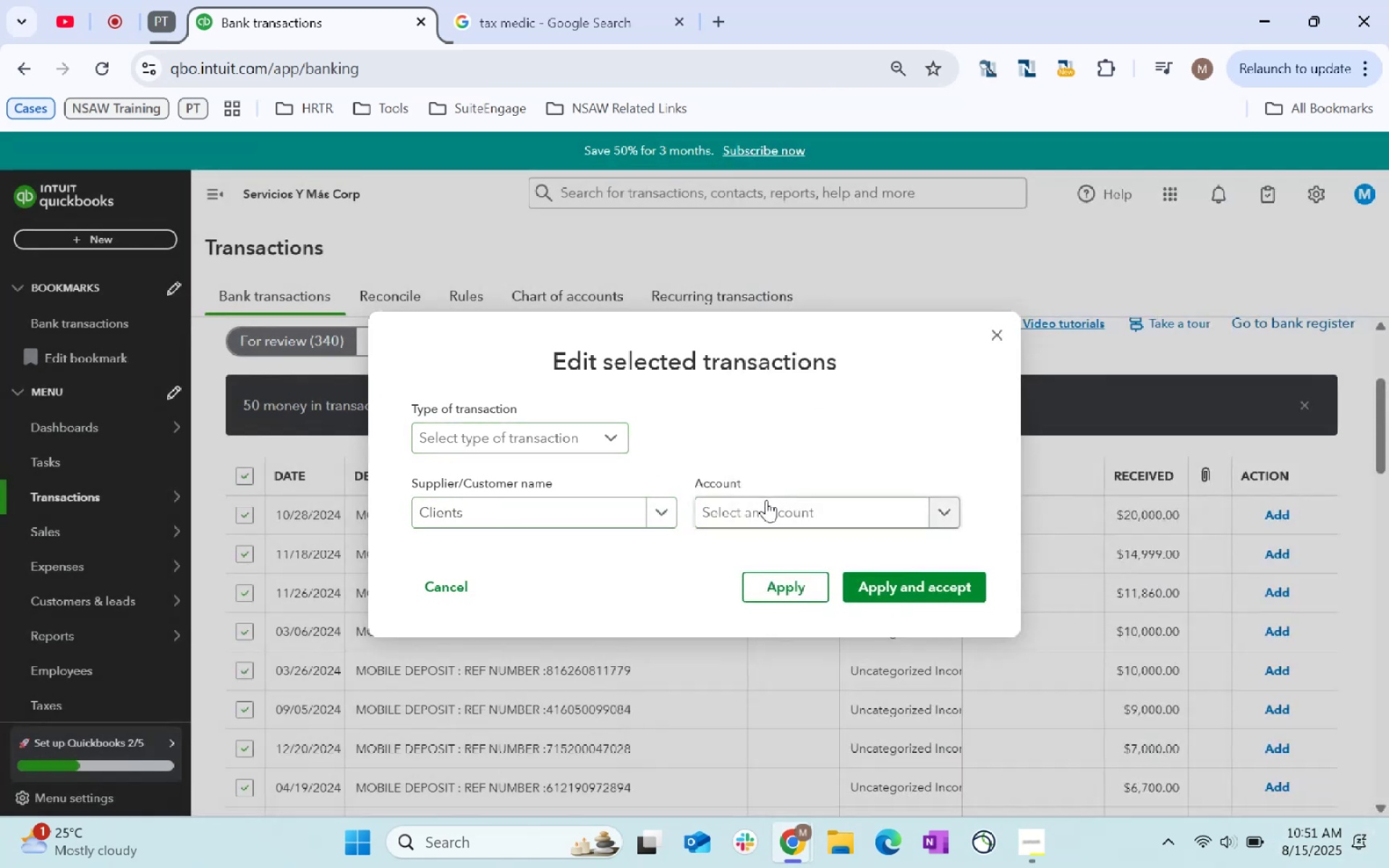 
left_click([765, 501])
 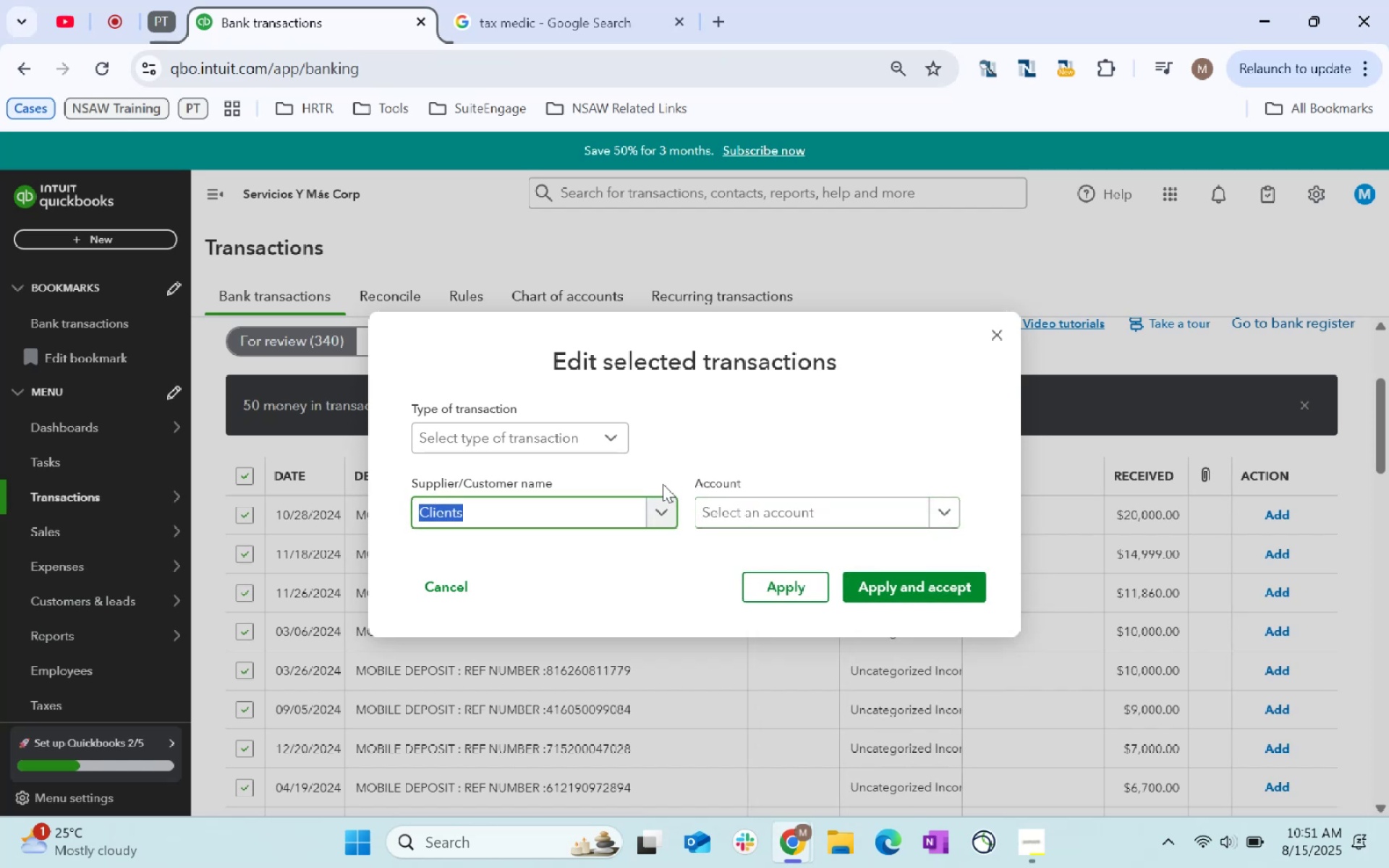 
key(Tab)
type(Services)
 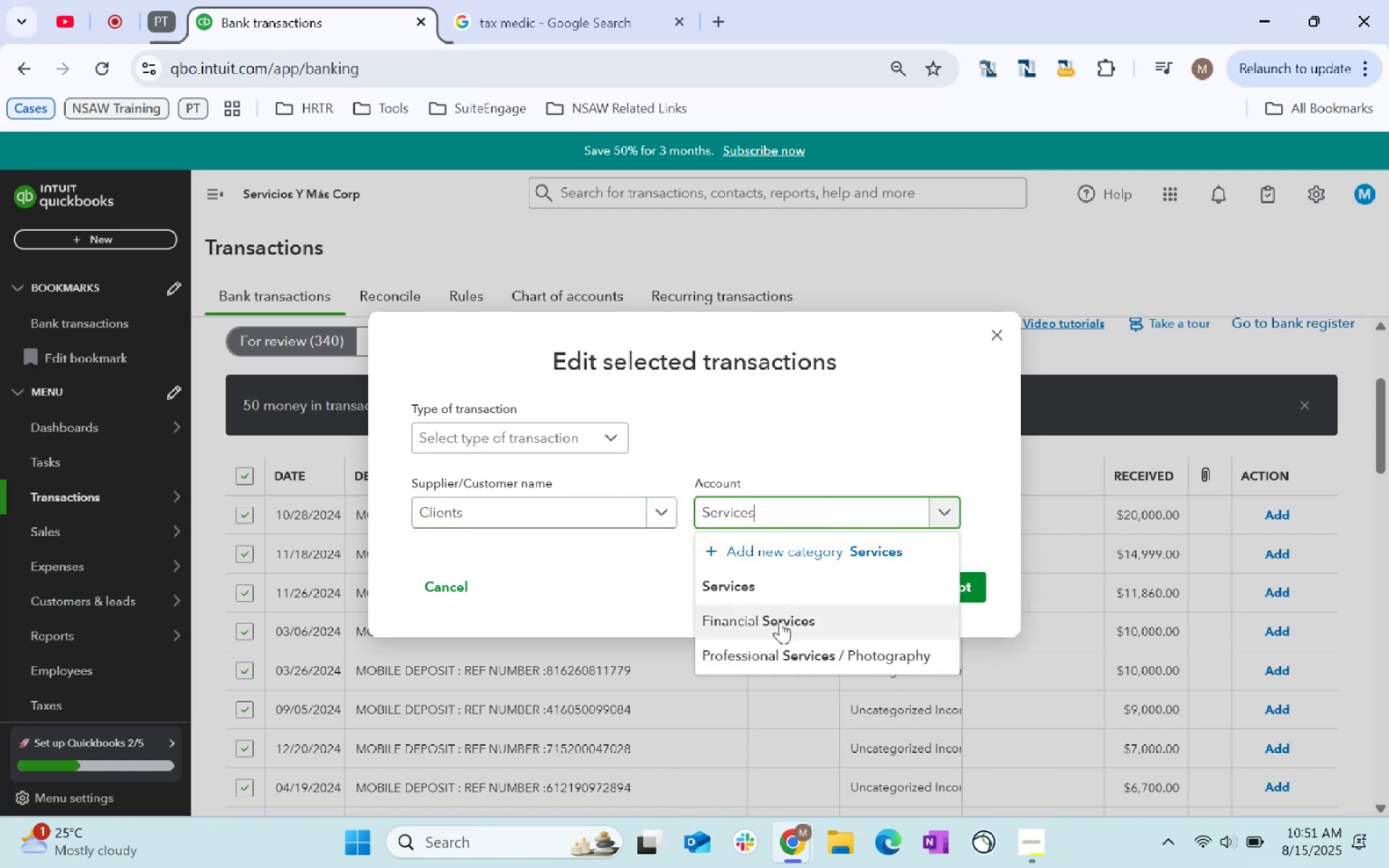 
left_click([777, 588])
 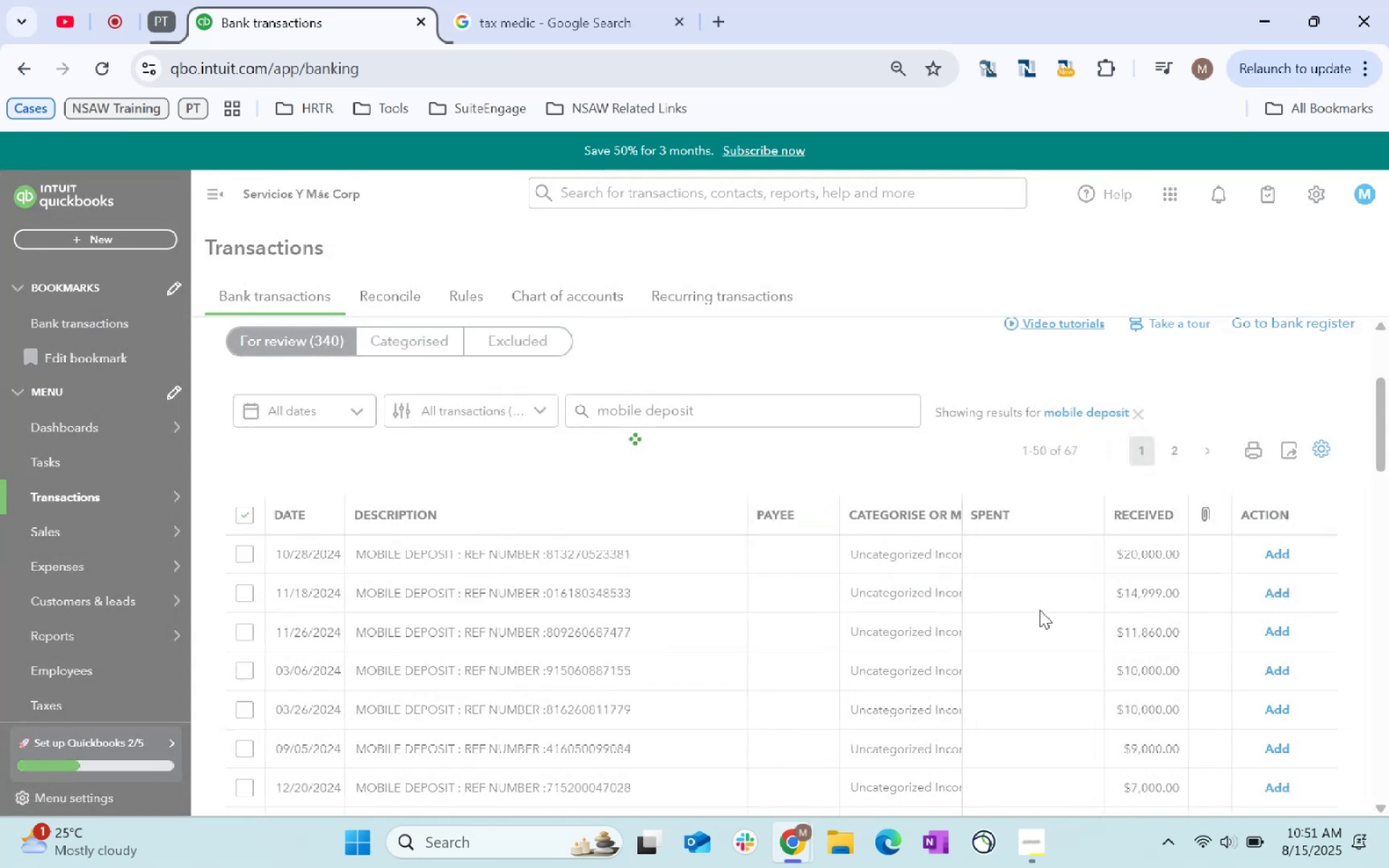 
wait(8.18)
 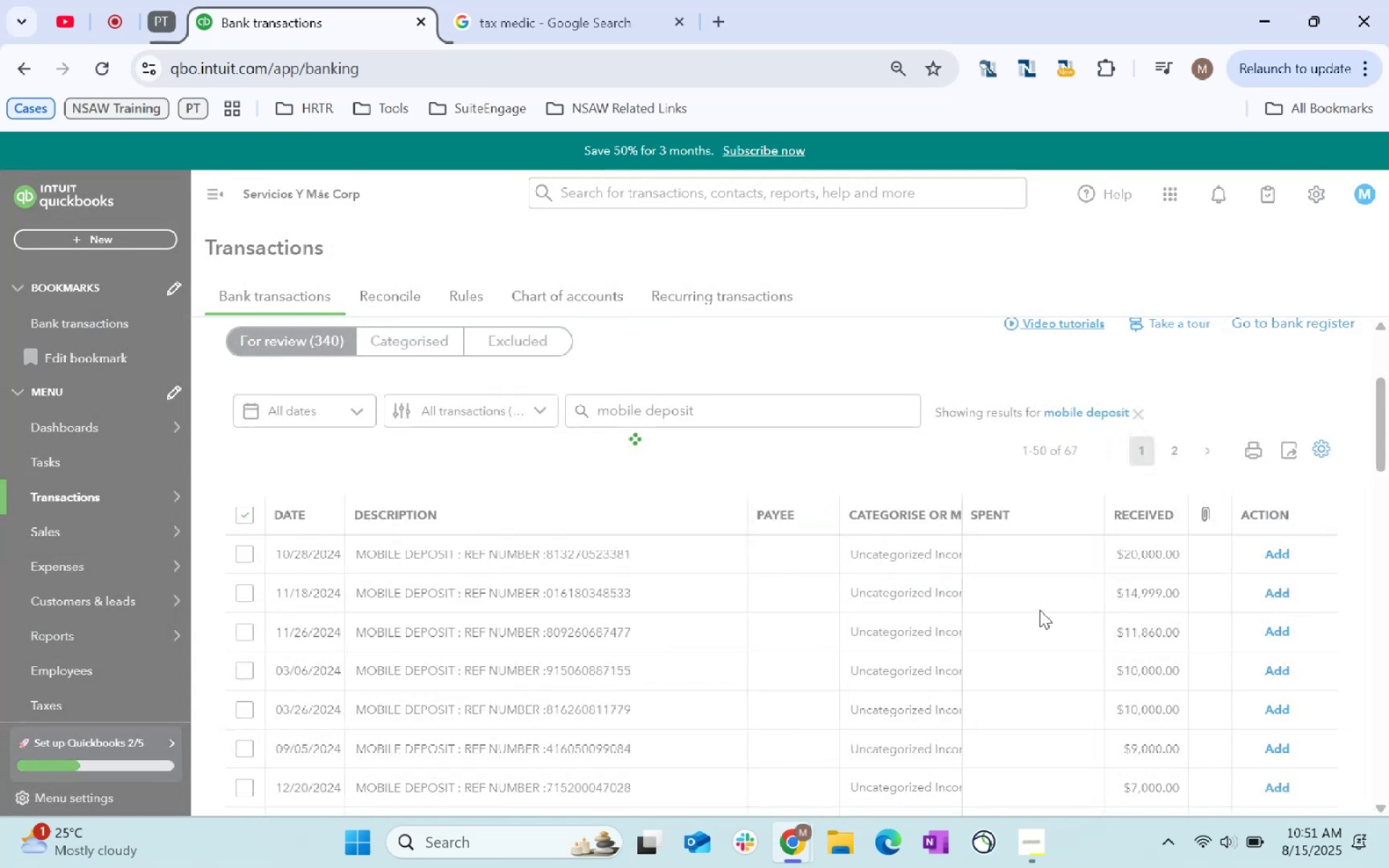 
scroll: coordinate [1032, 676], scroll_direction: down, amount: 16.0
 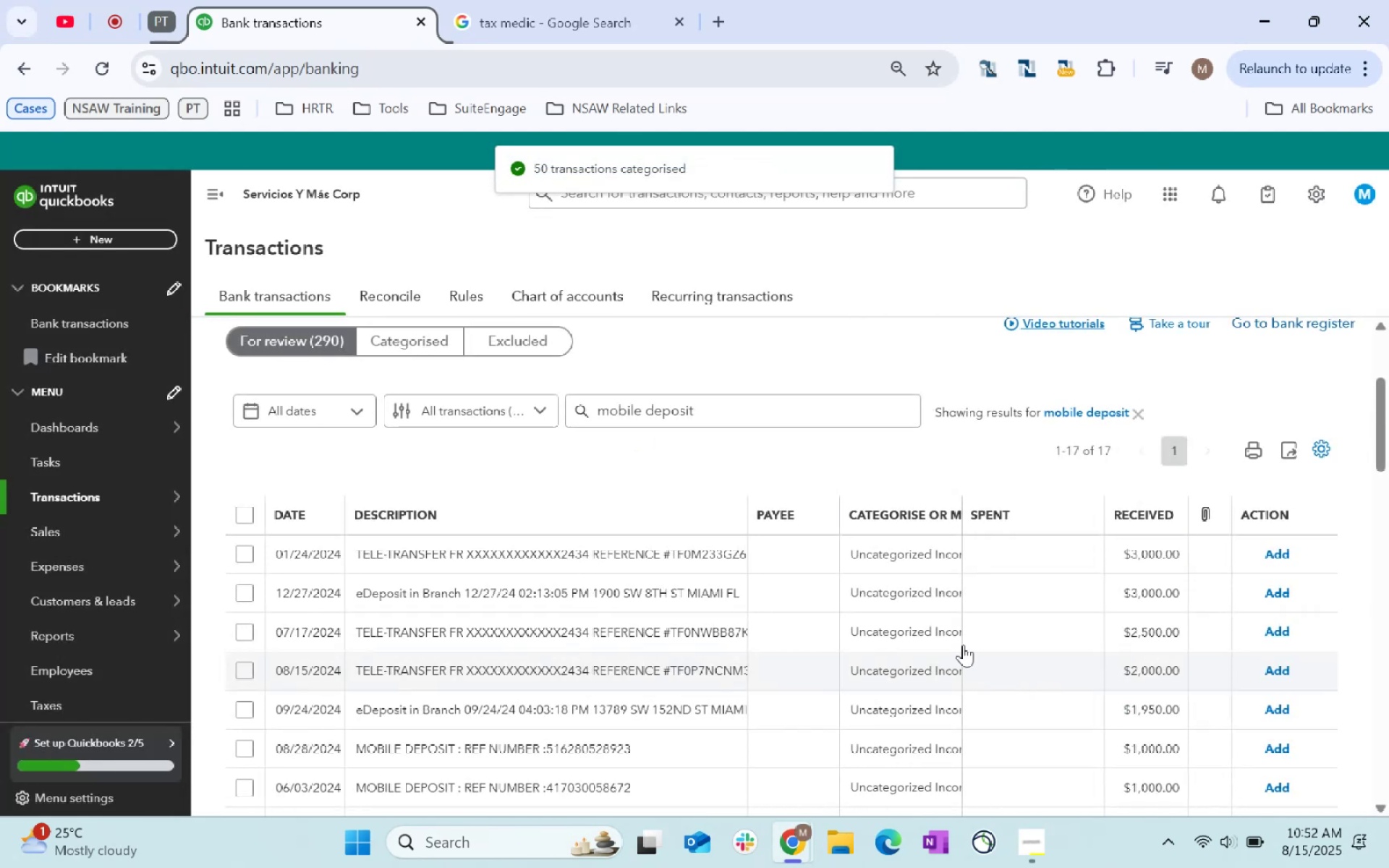 
wait(5.93)
 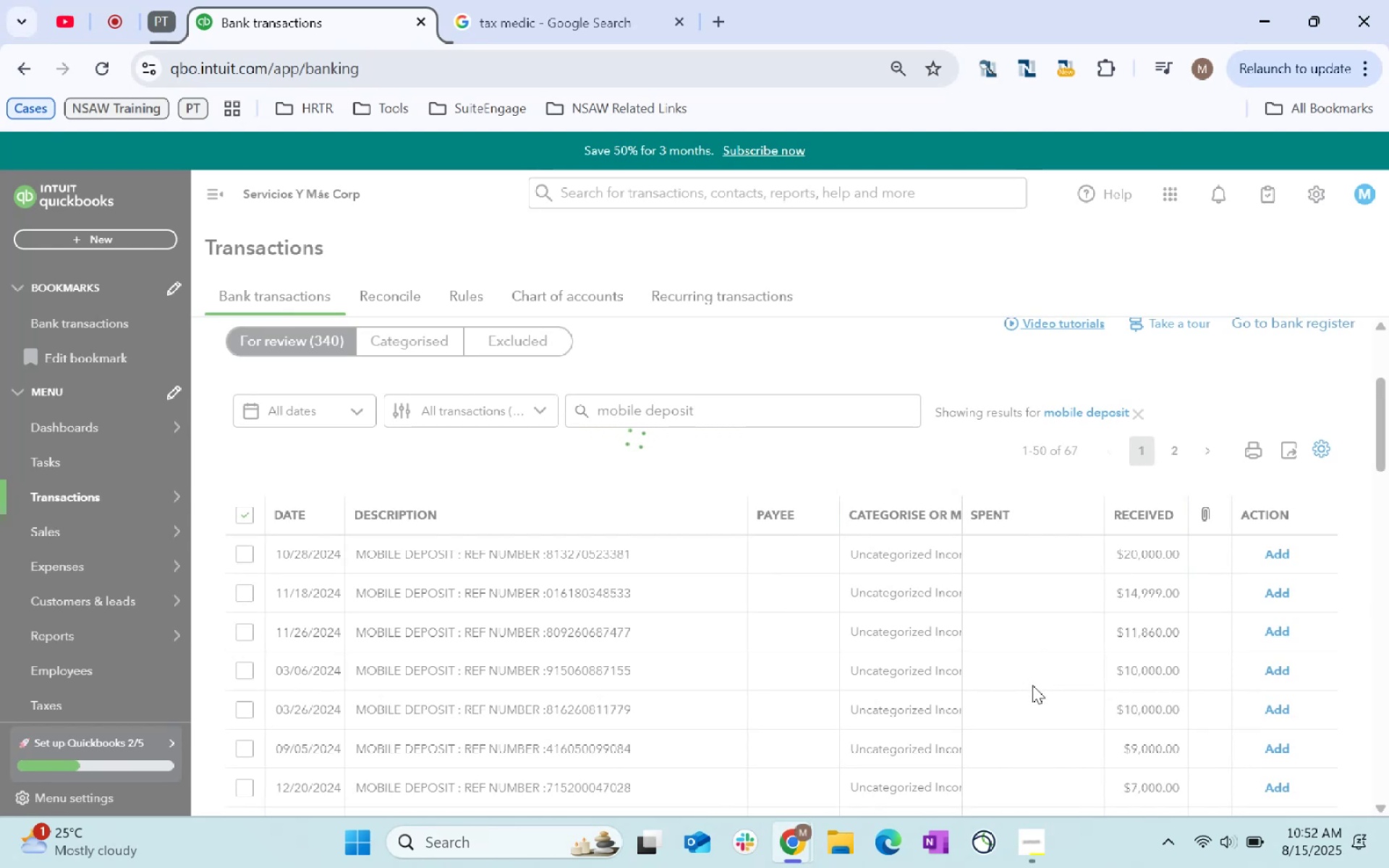 
left_click([804, 420])
 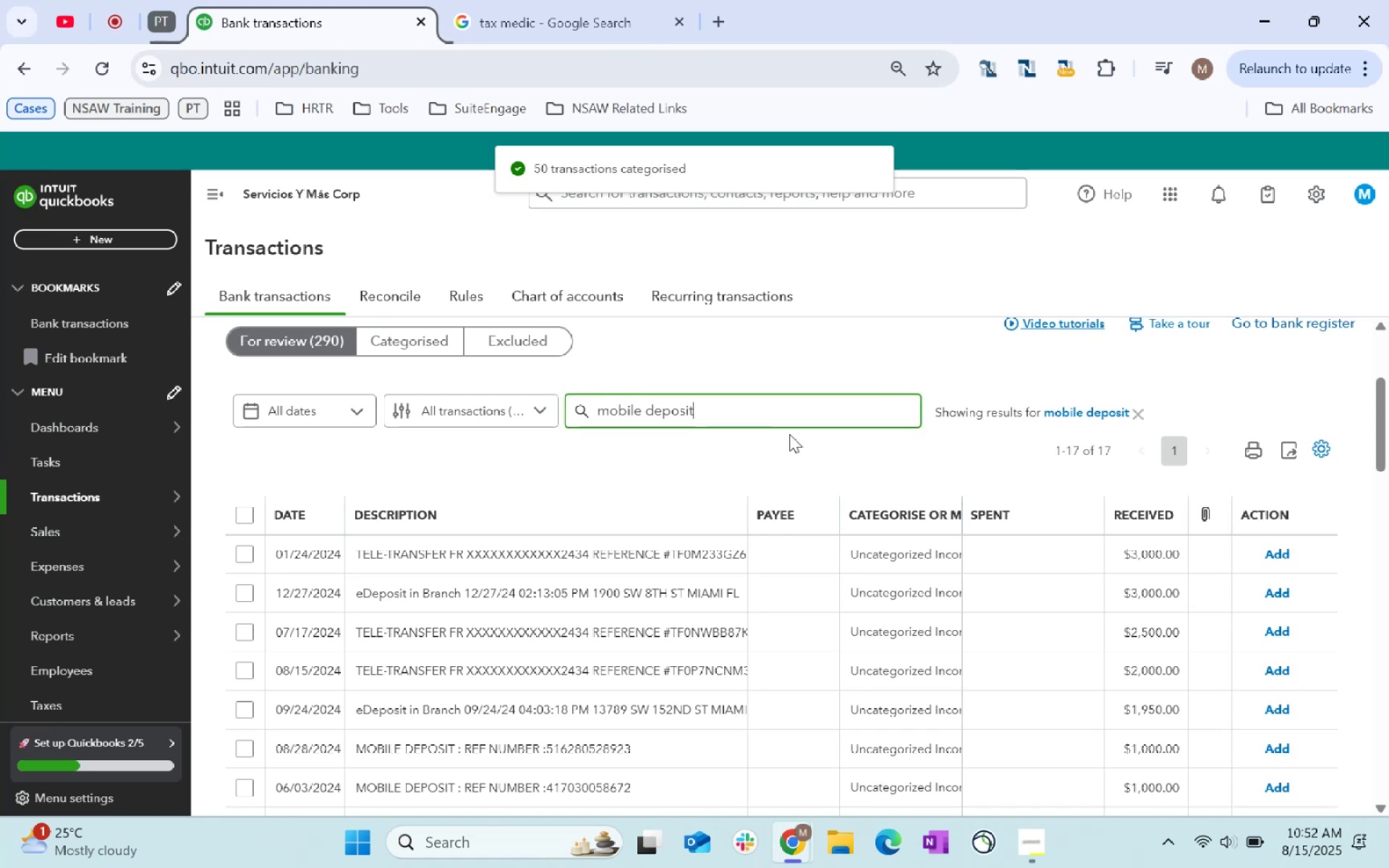 
key(Enter)
 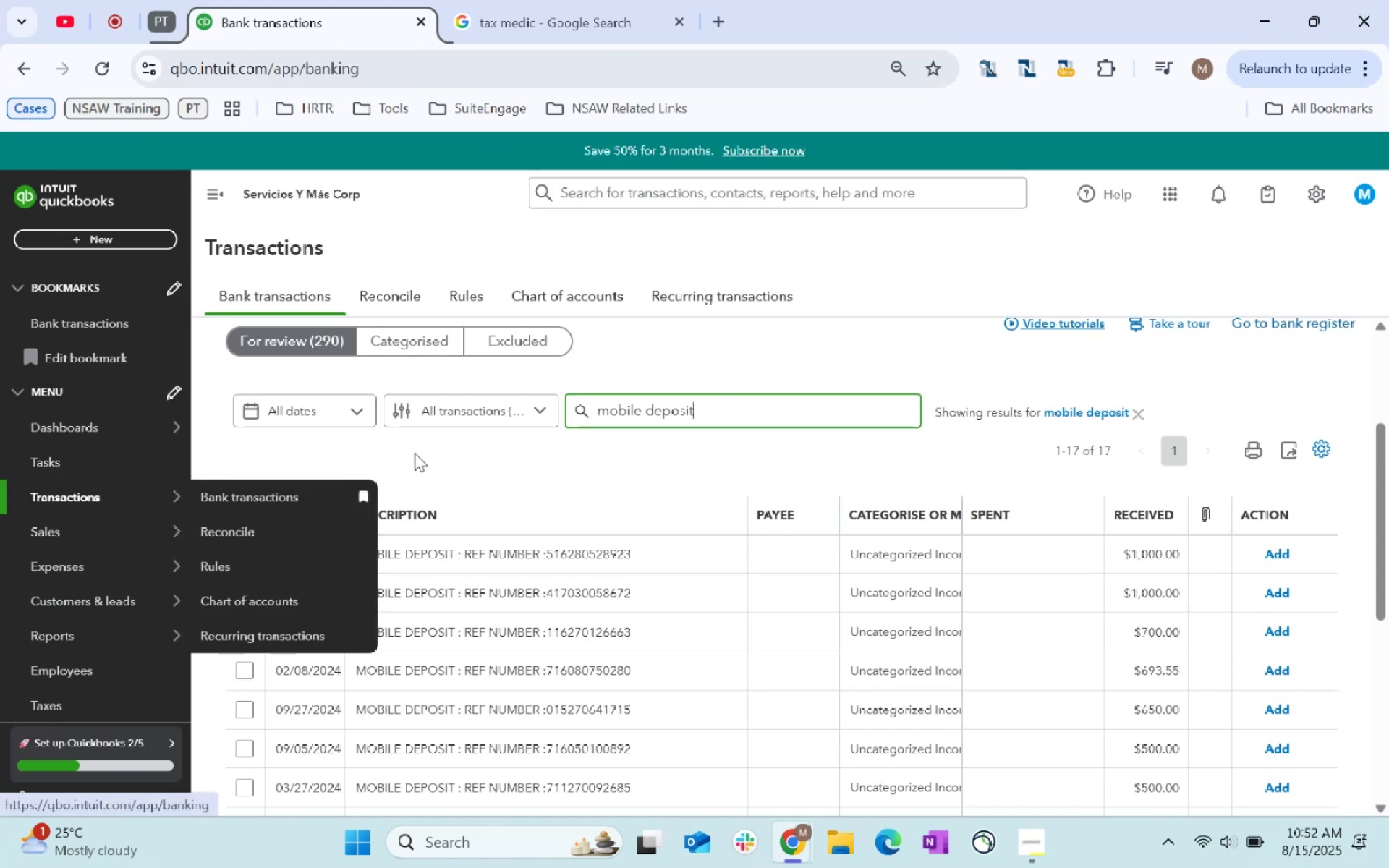 
left_click([242, 512])
 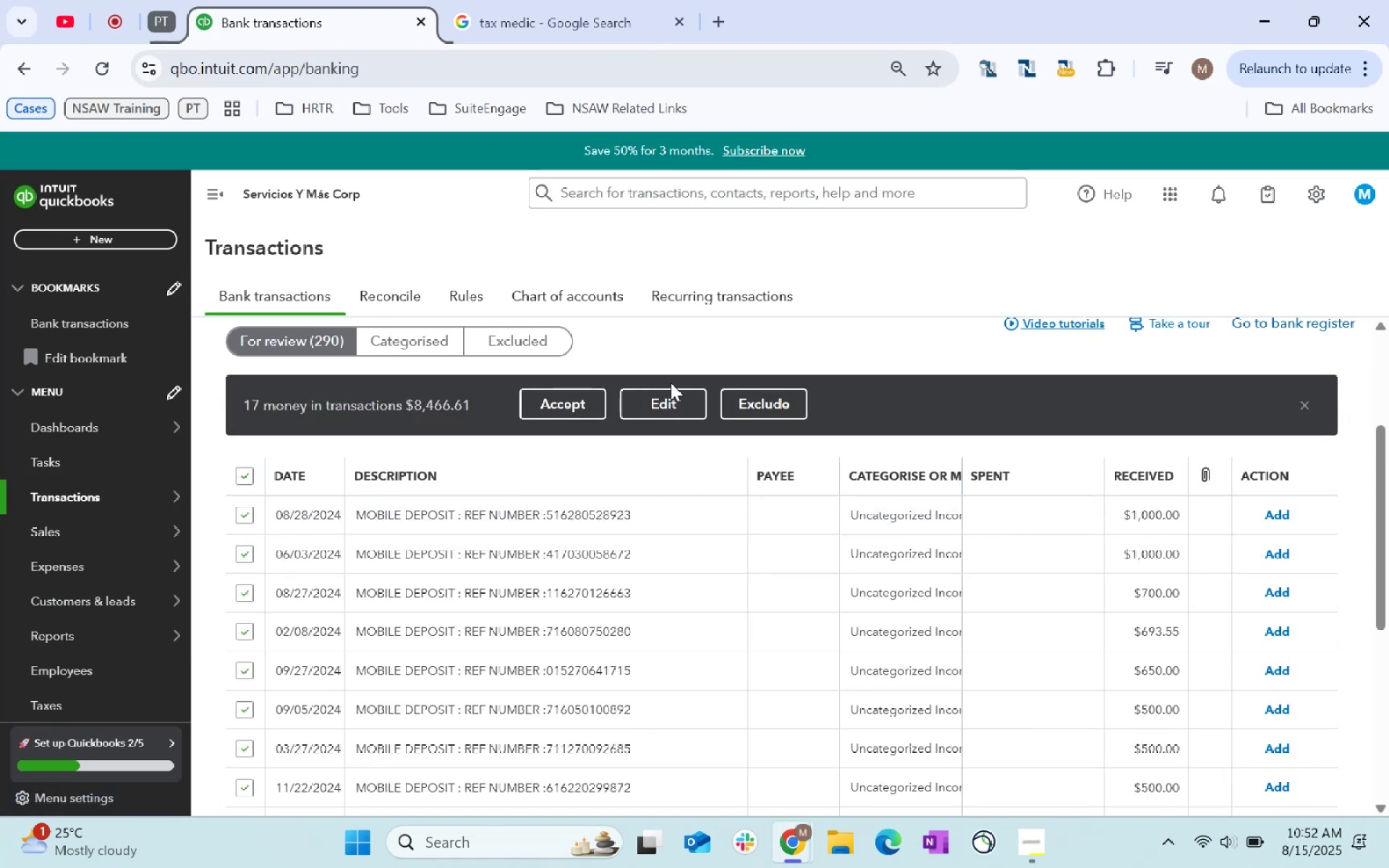 
left_click([668, 397])
 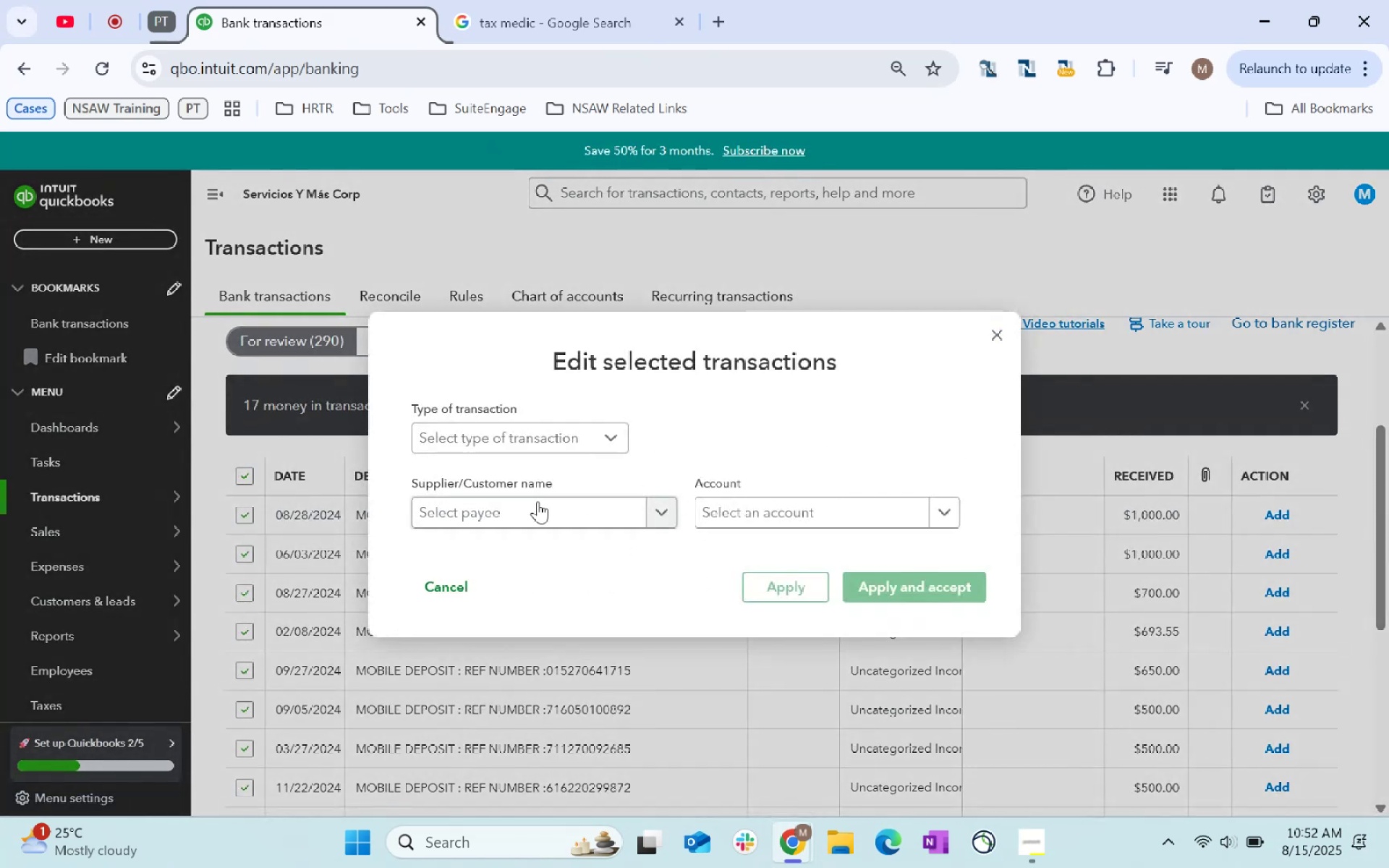 
left_click([537, 503])
 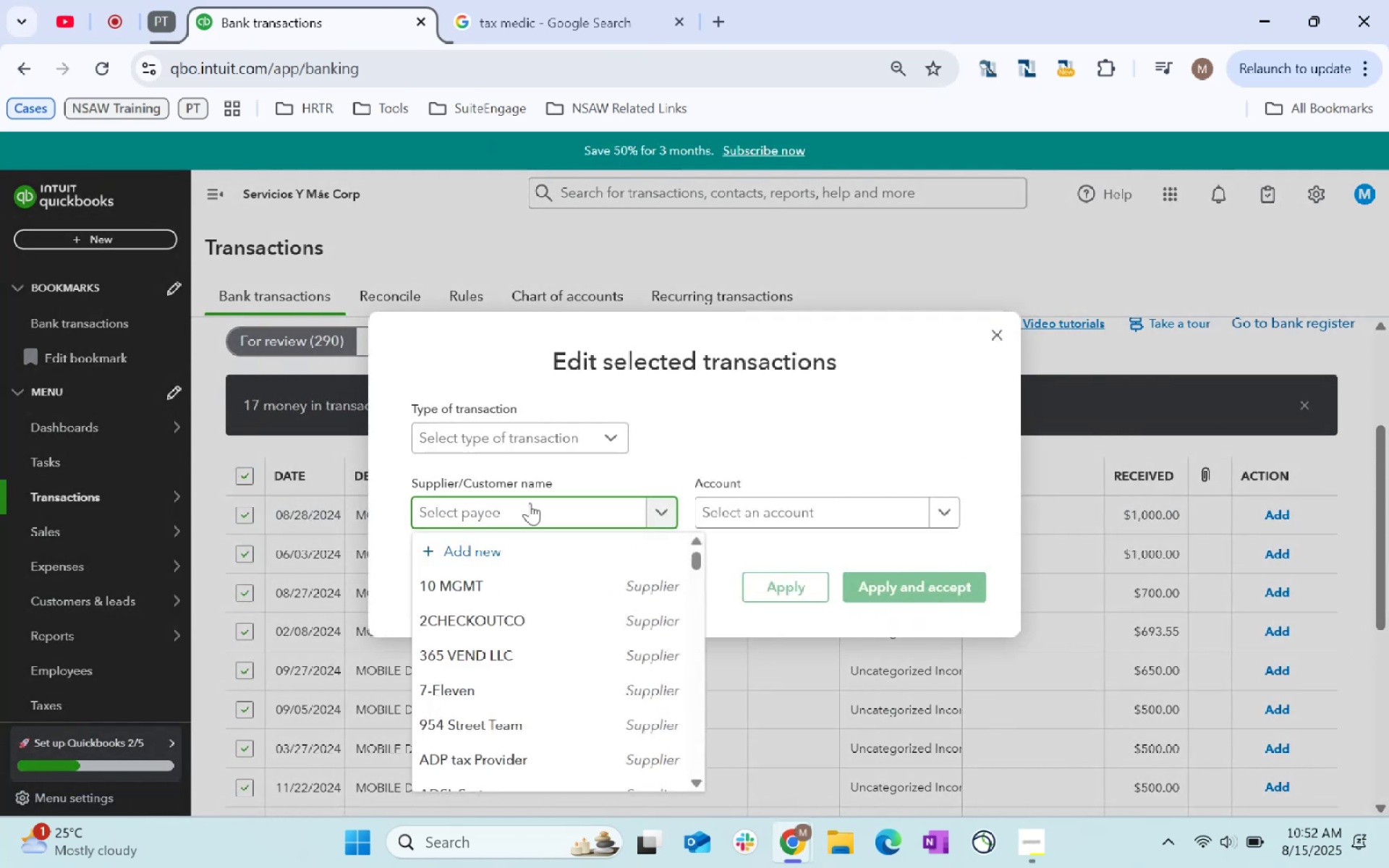 
type(Client)
key(Tab)
type(Ser)
 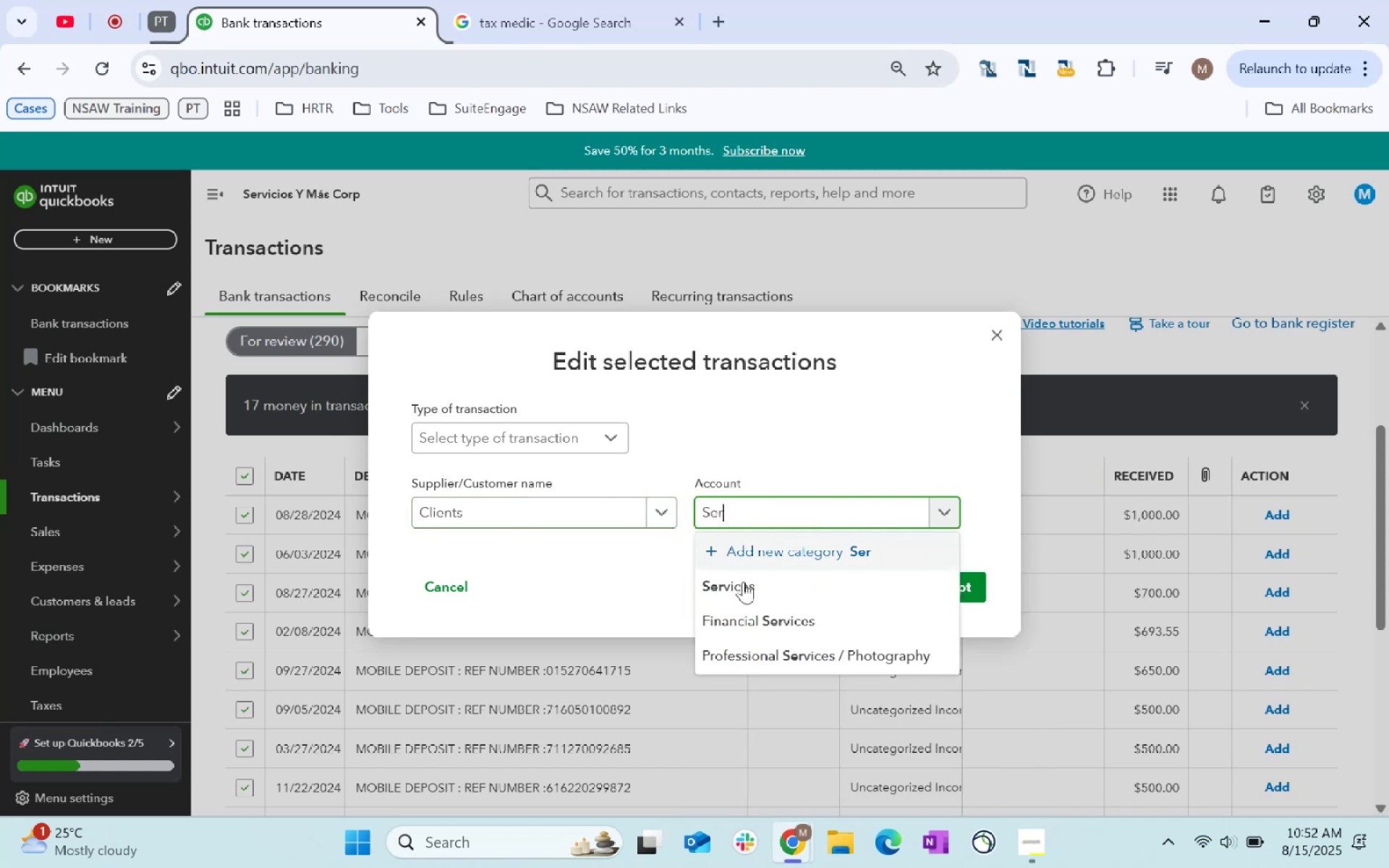 
left_click([776, 586])
 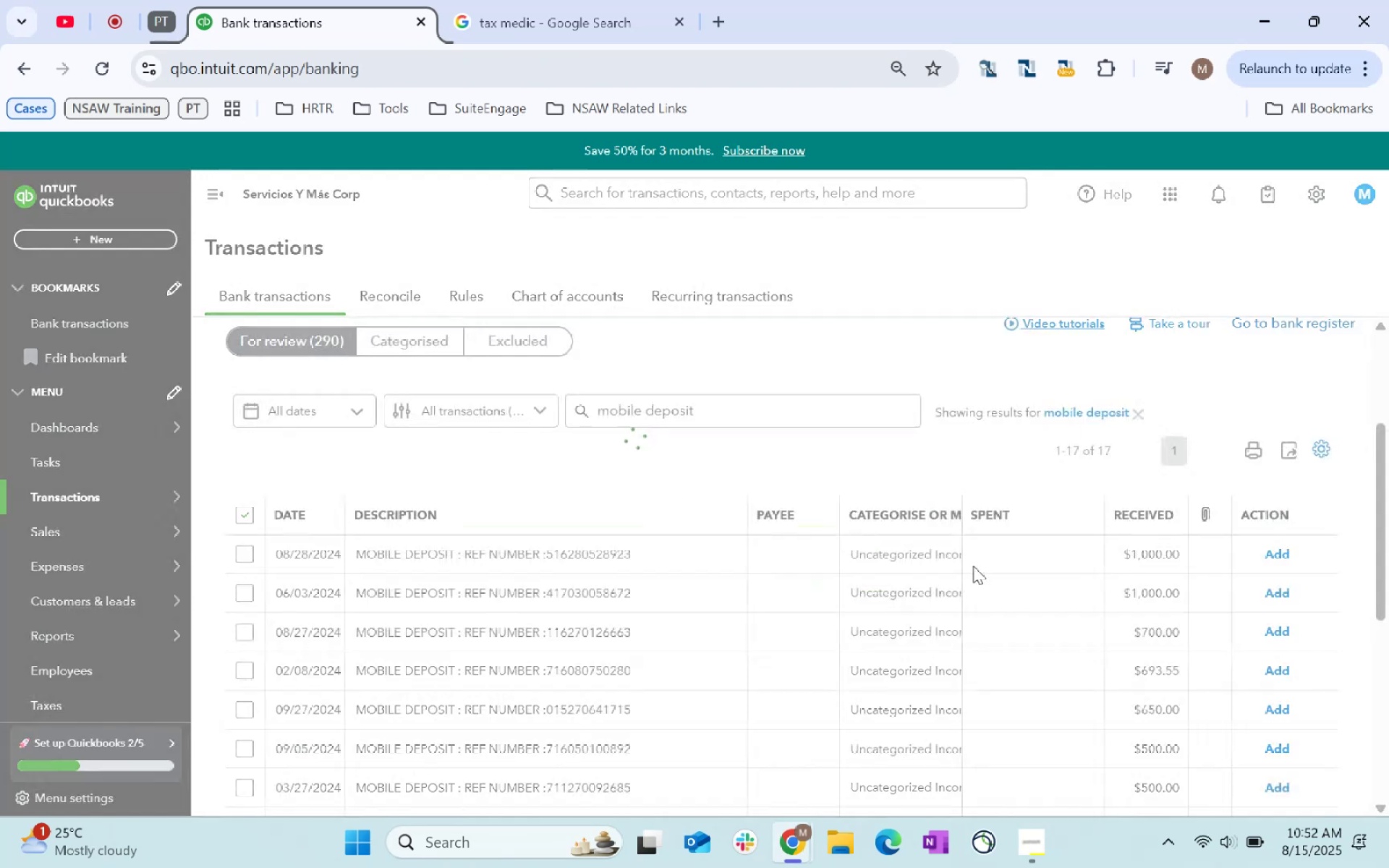 
scroll: coordinate [1107, 540], scroll_direction: down, amount: 19.0
 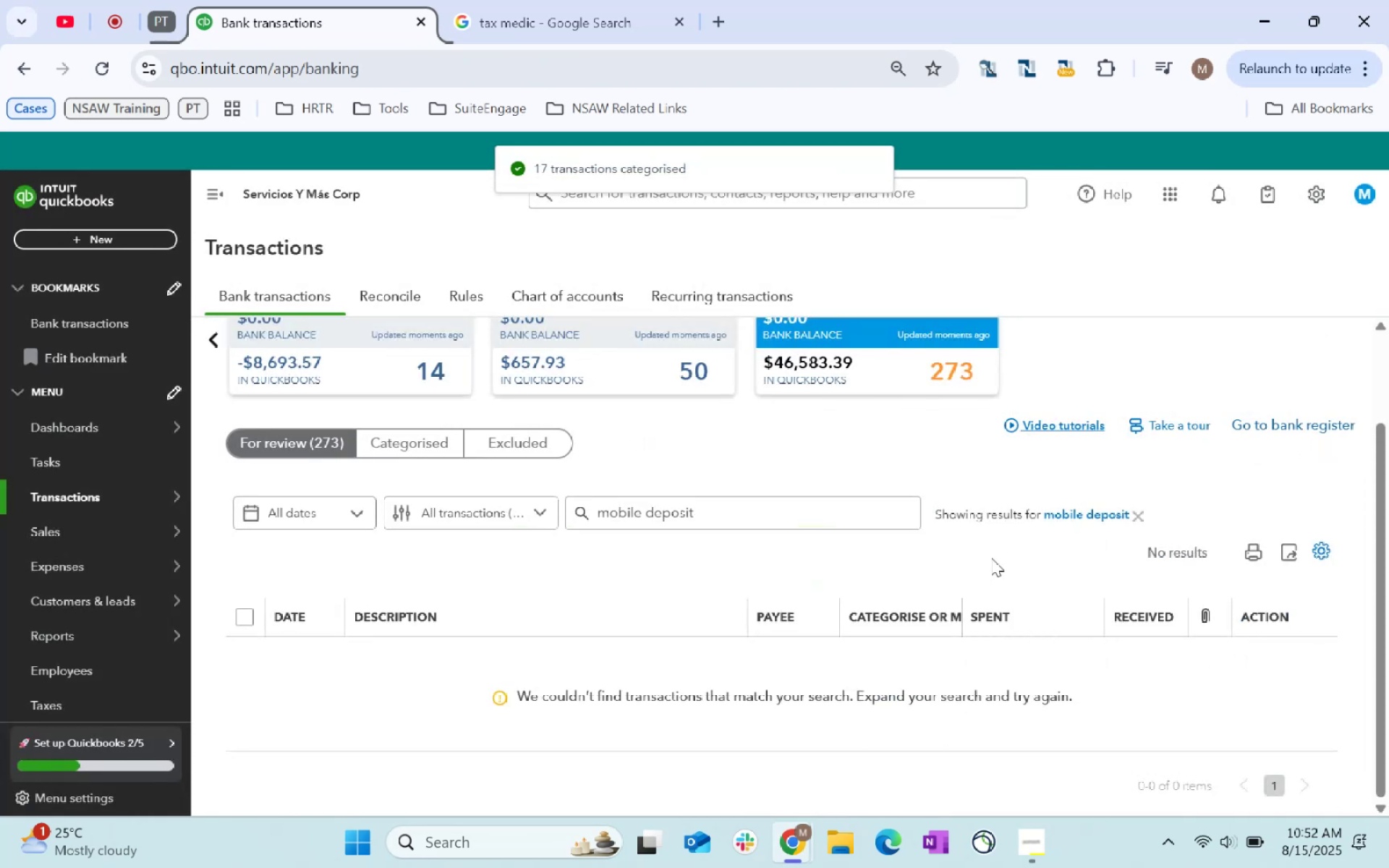 
wait(8.93)
 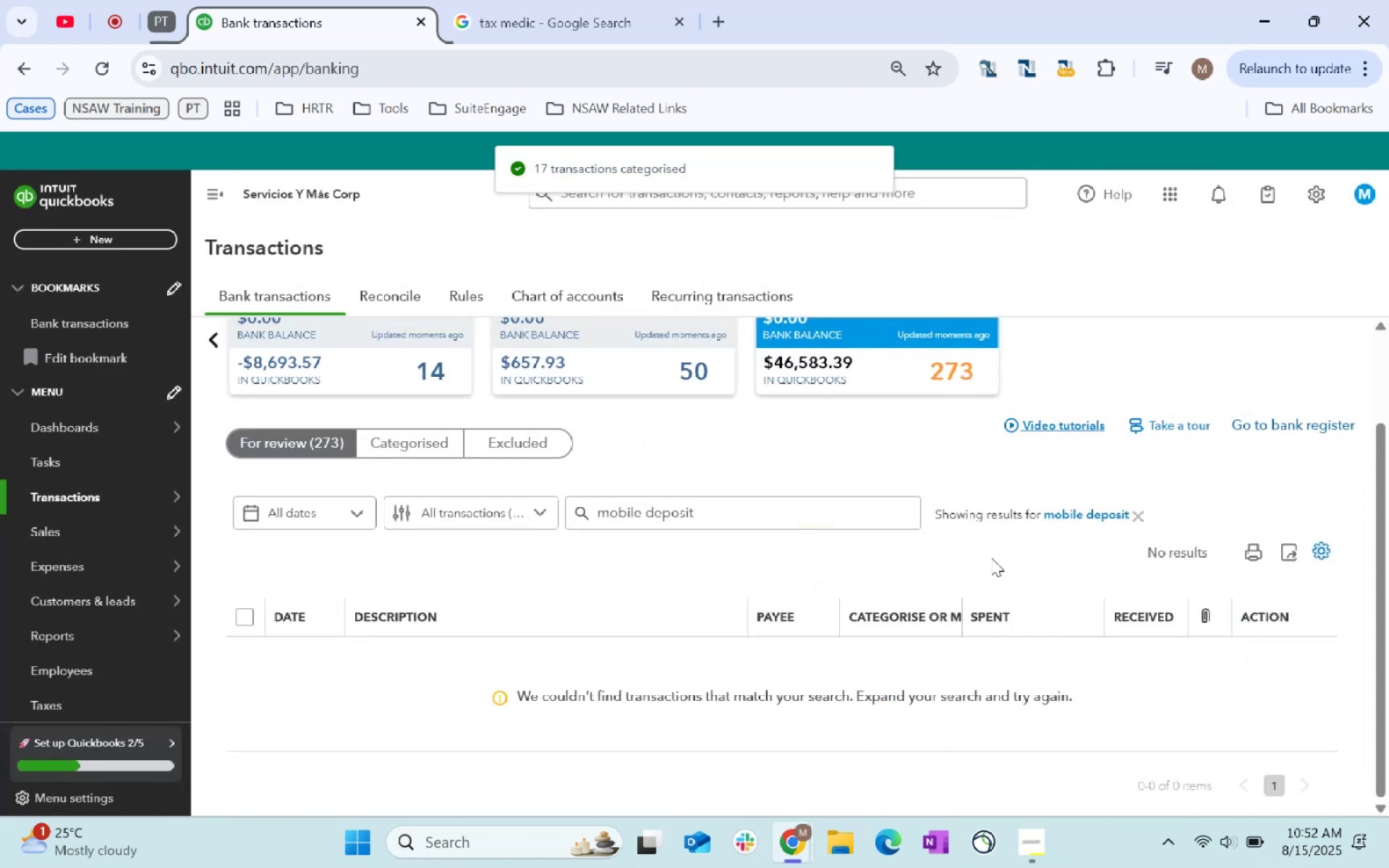 
scroll: coordinate [964, 593], scroll_direction: down, amount: 3.0
 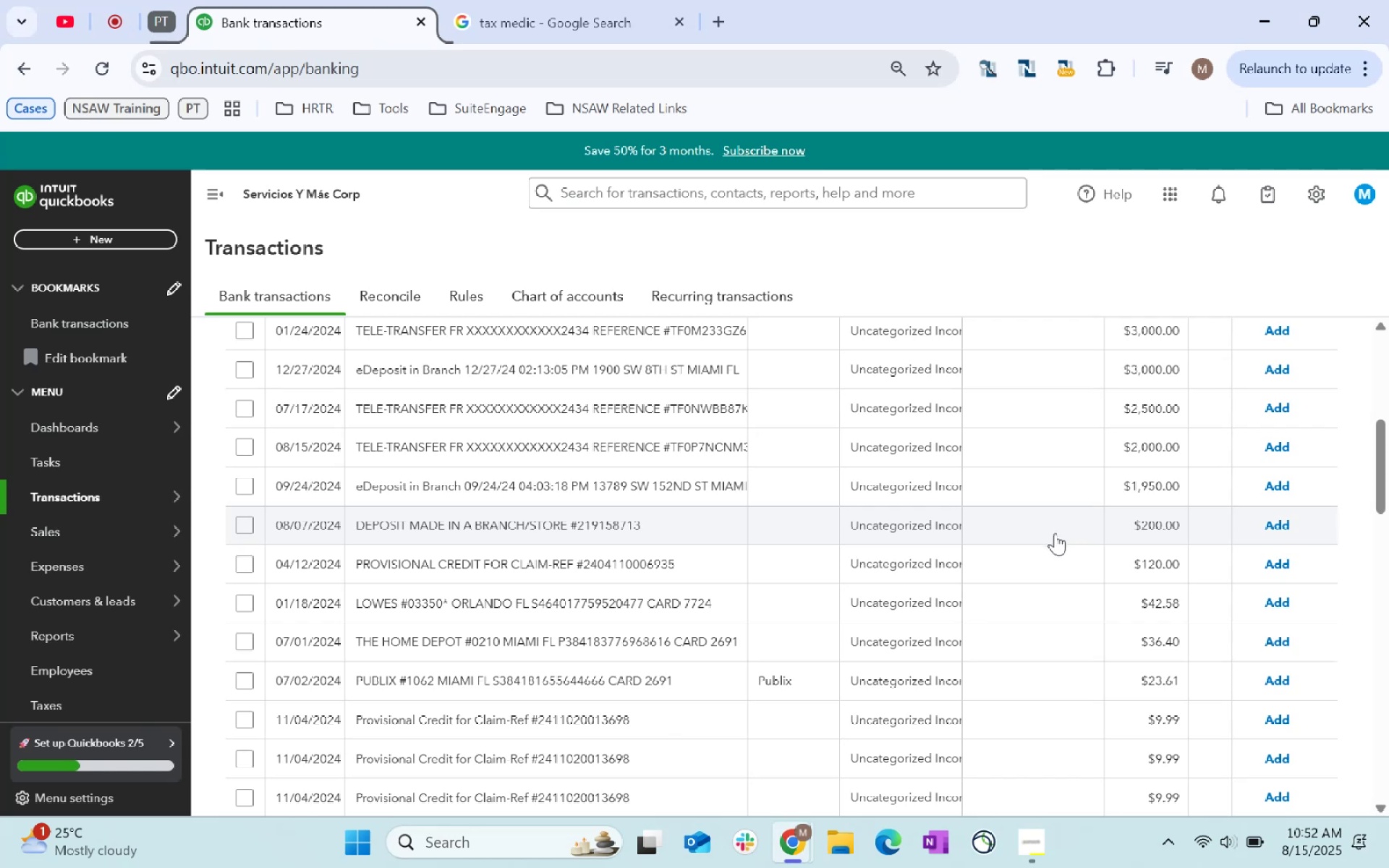 
wait(5.85)
 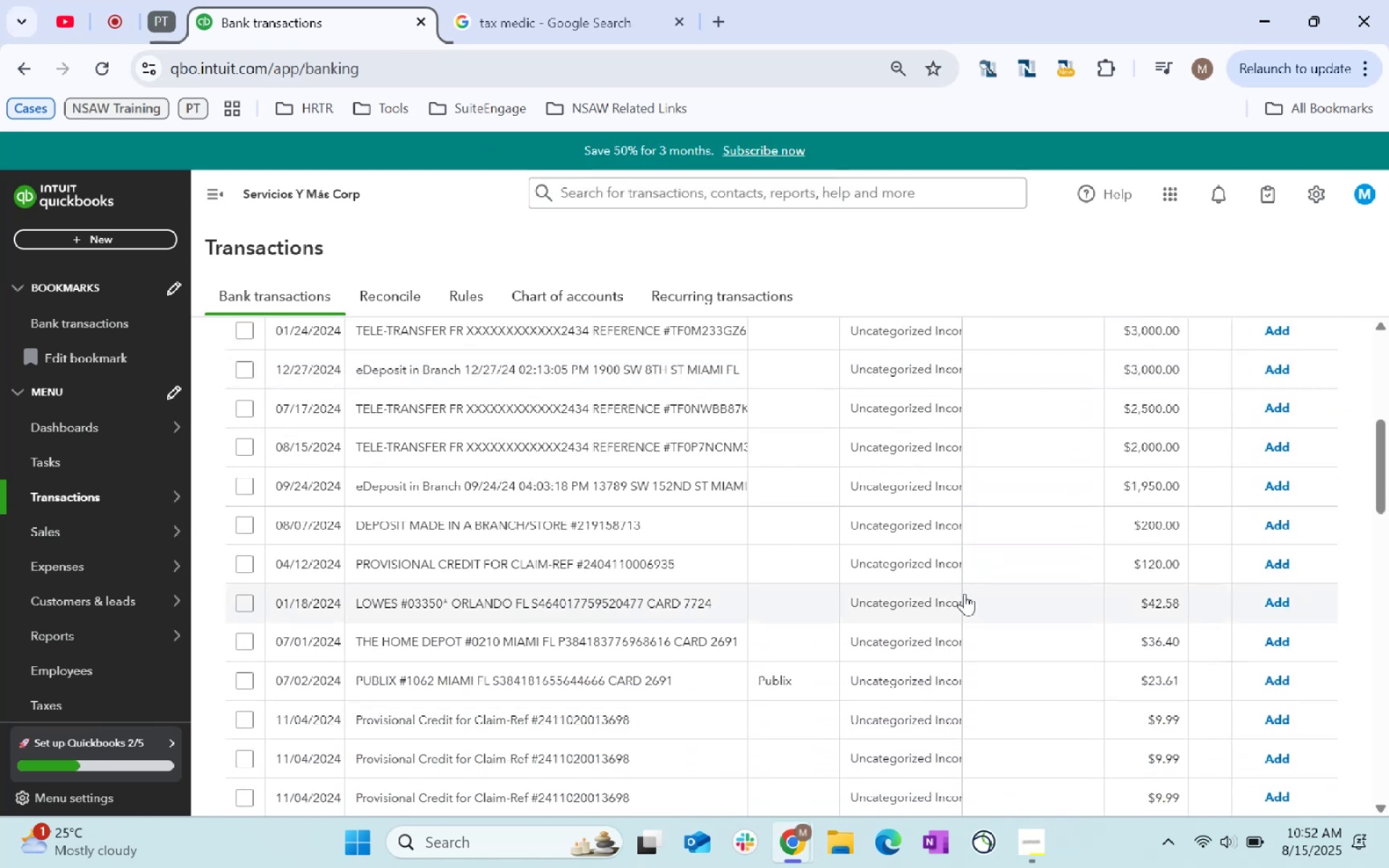 
scroll: coordinate [928, 488], scroll_direction: up, amount: 1.0
 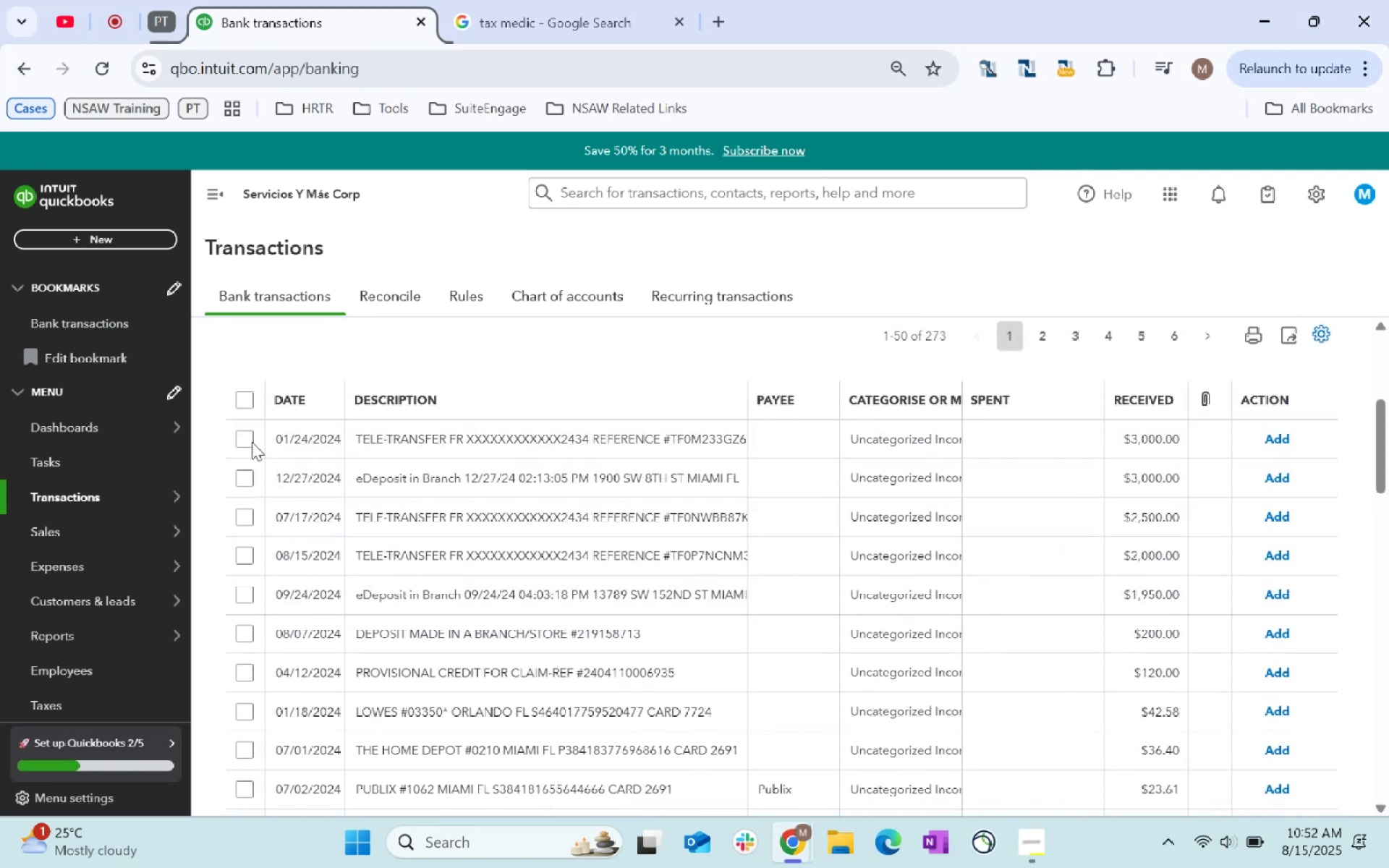 
scroll: coordinate [920, 593], scroll_direction: down, amount: 15.0
 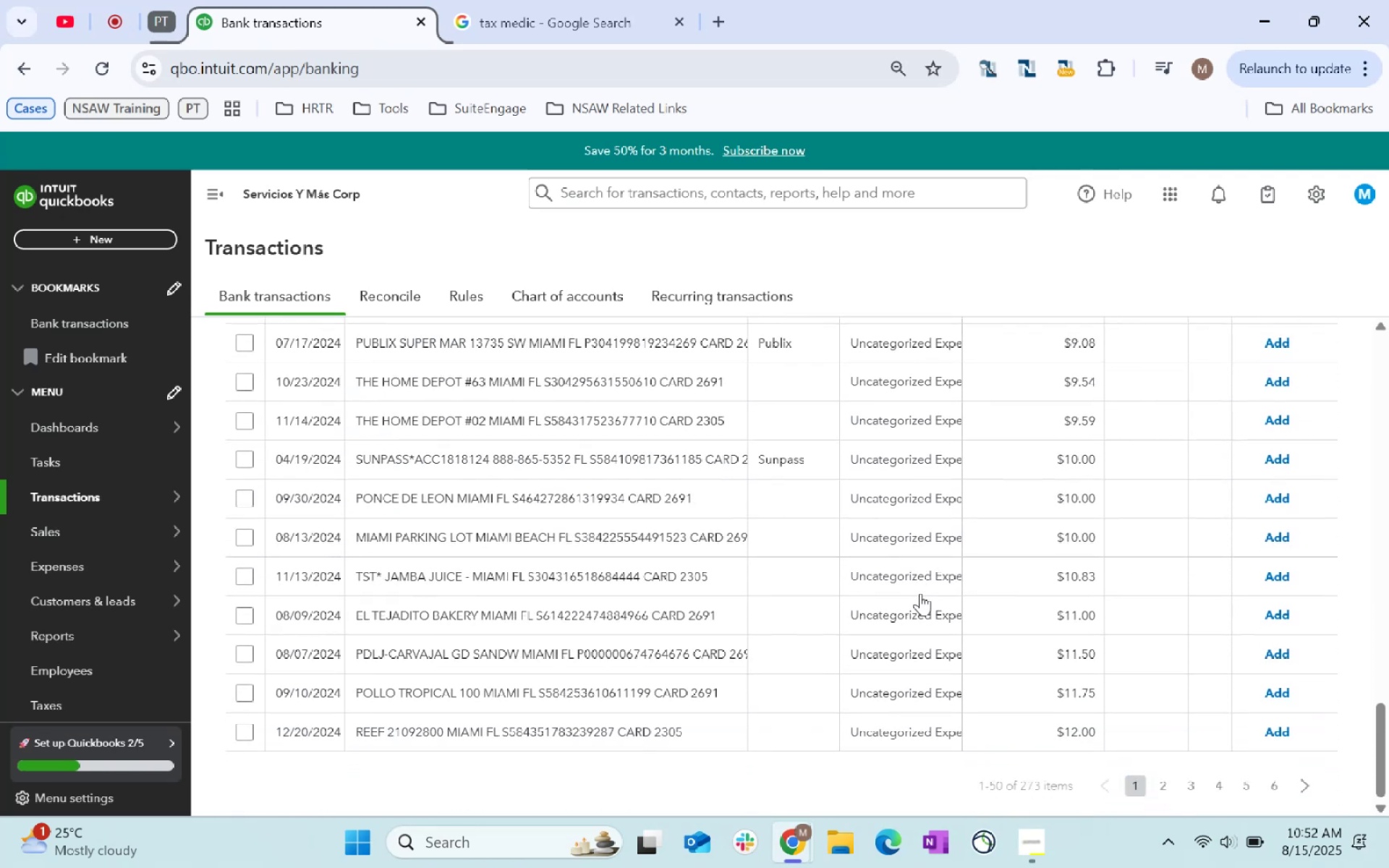 
scroll: coordinate [569, 591], scroll_direction: up, amount: 16.0
 